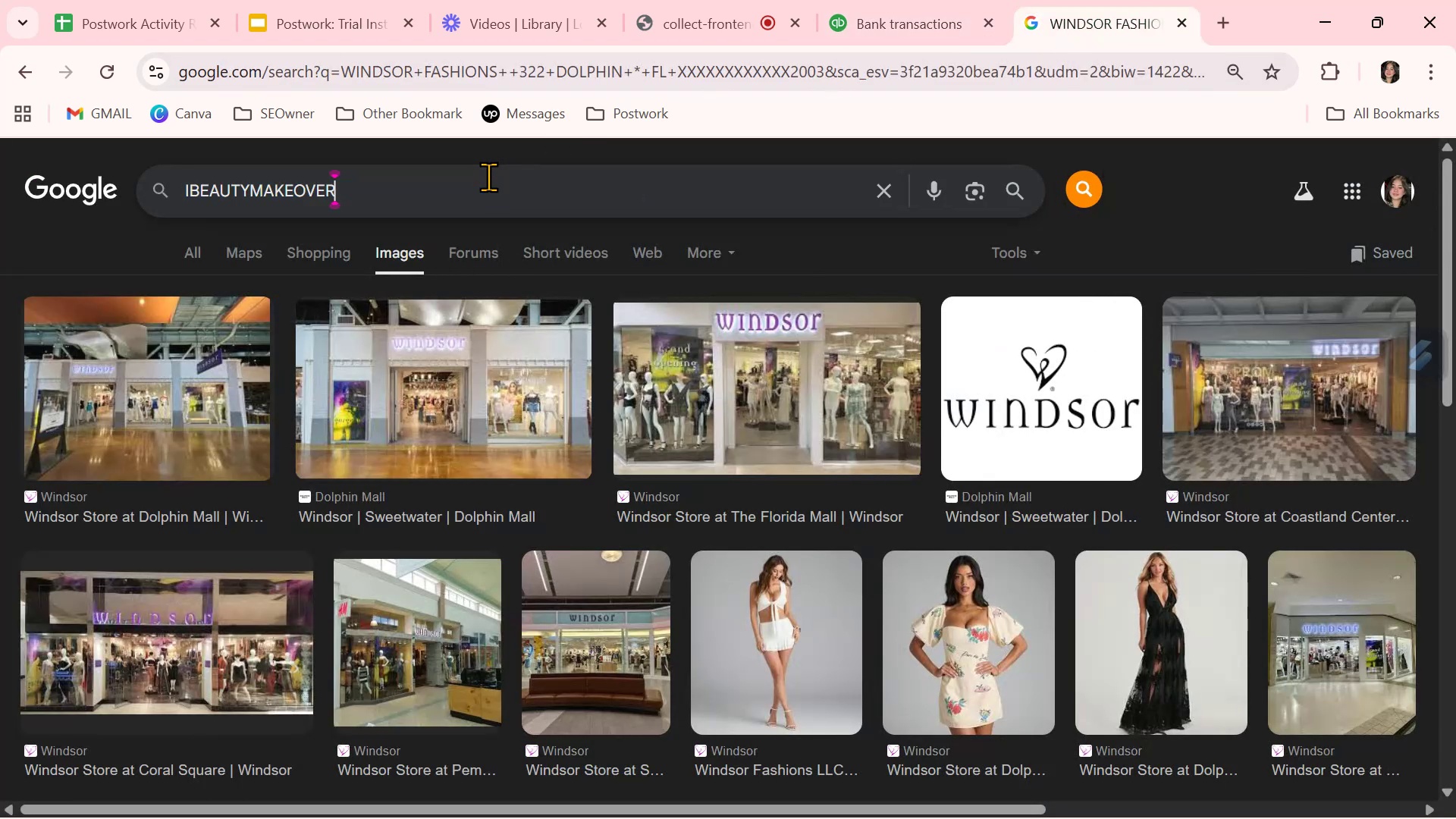 
key(NumpadEnter)
 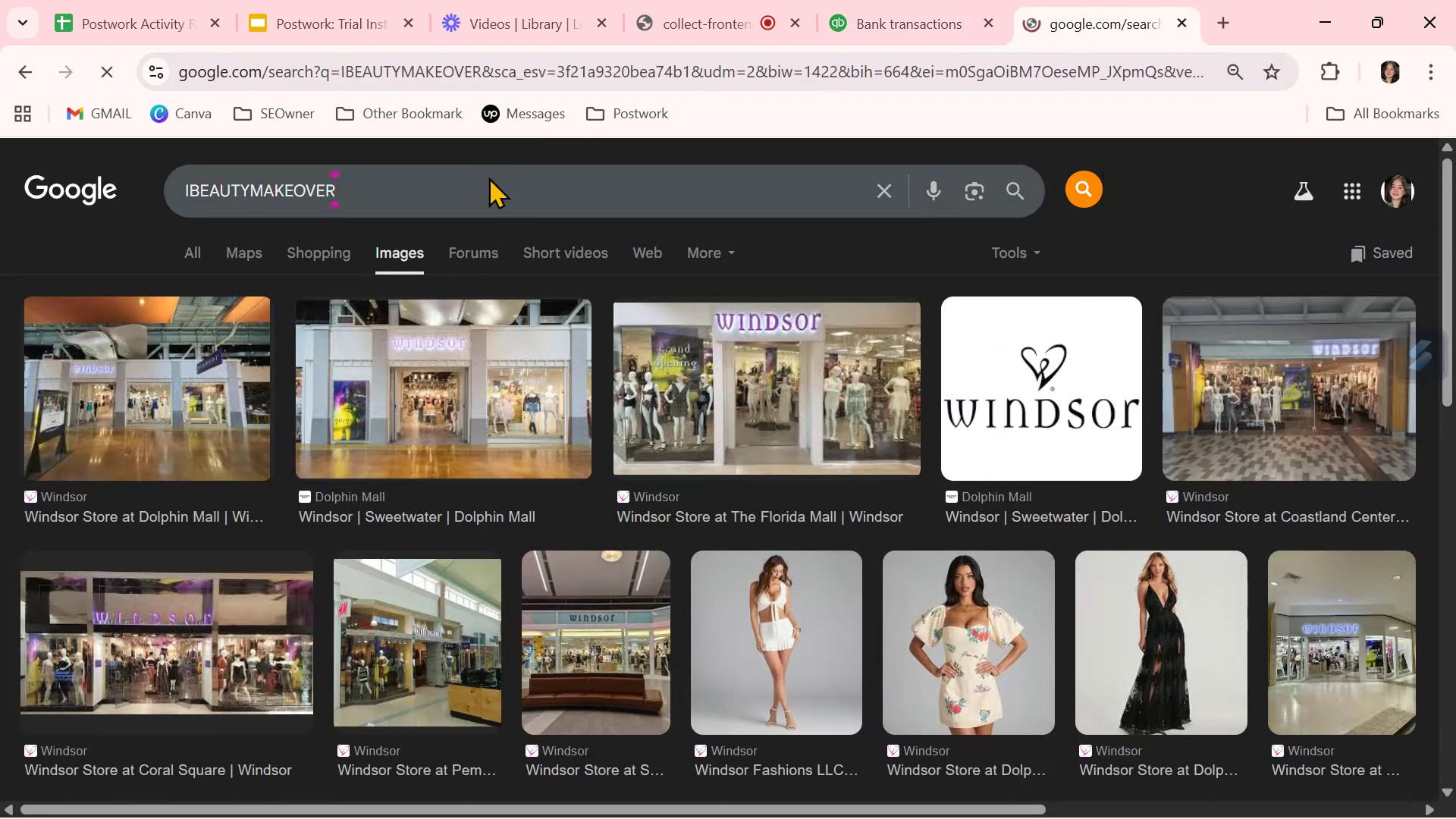 
mouse_move([614, 444])
 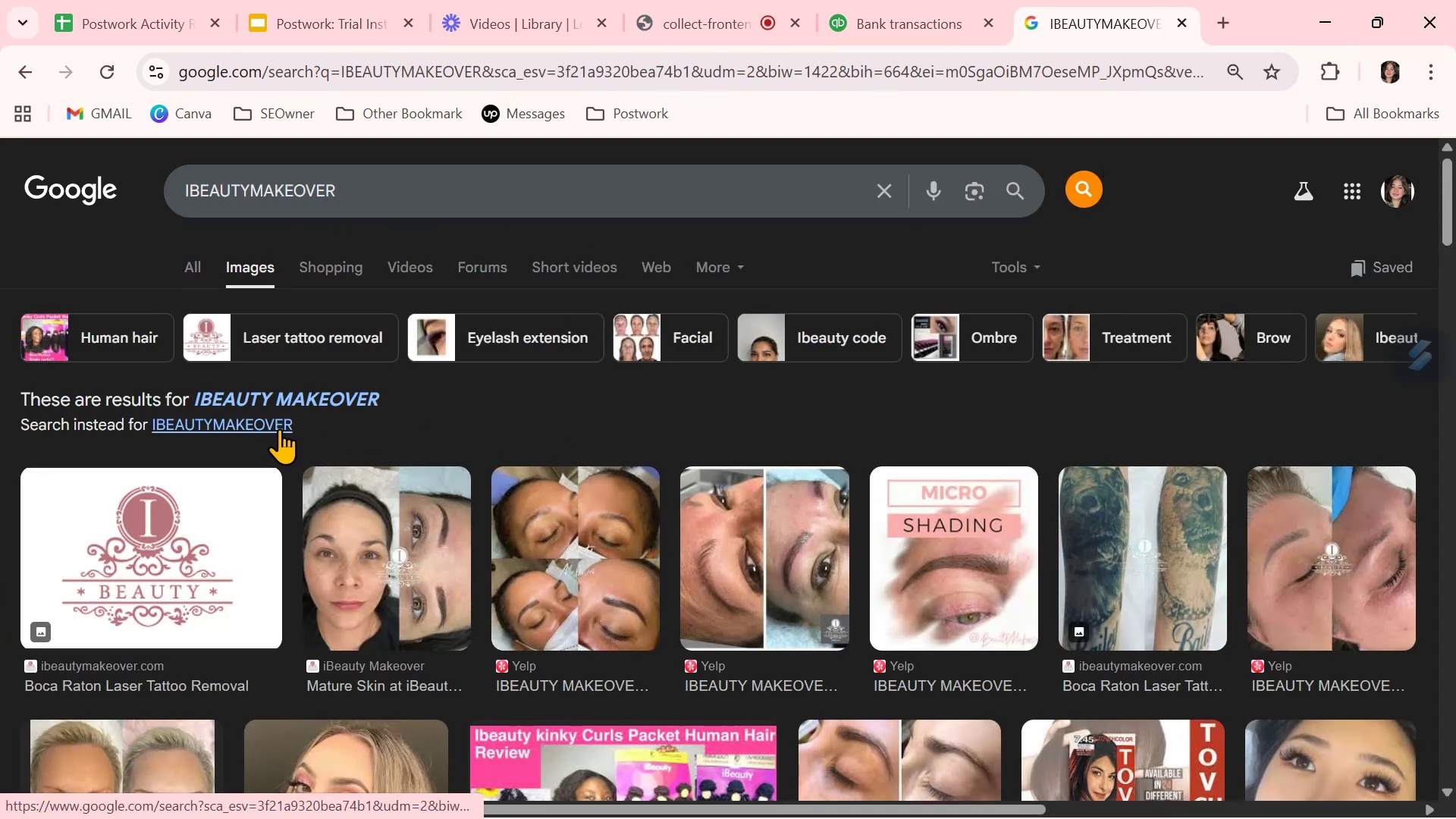 
left_click([279, 428])
 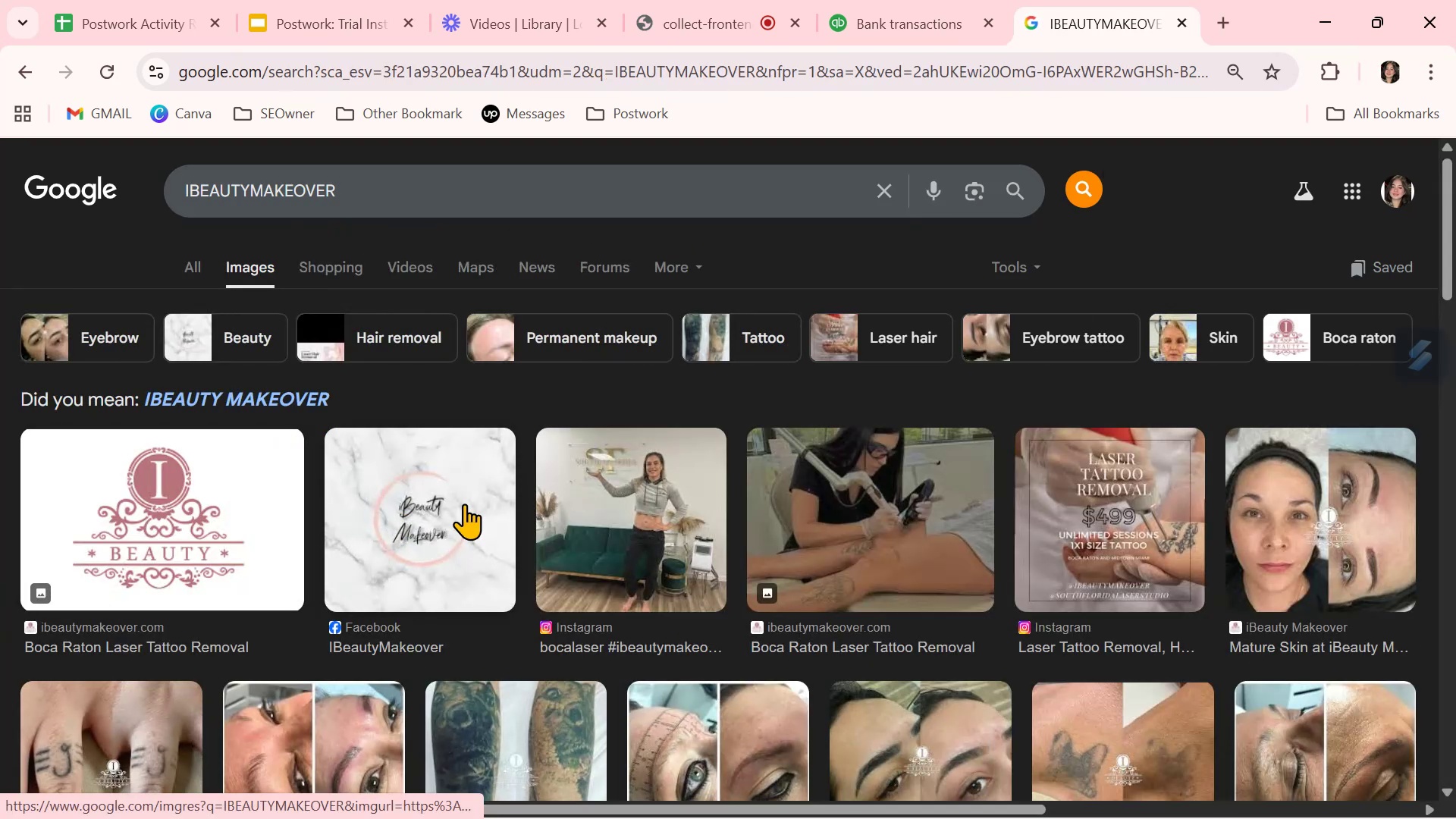 
double_click([303, 188])
 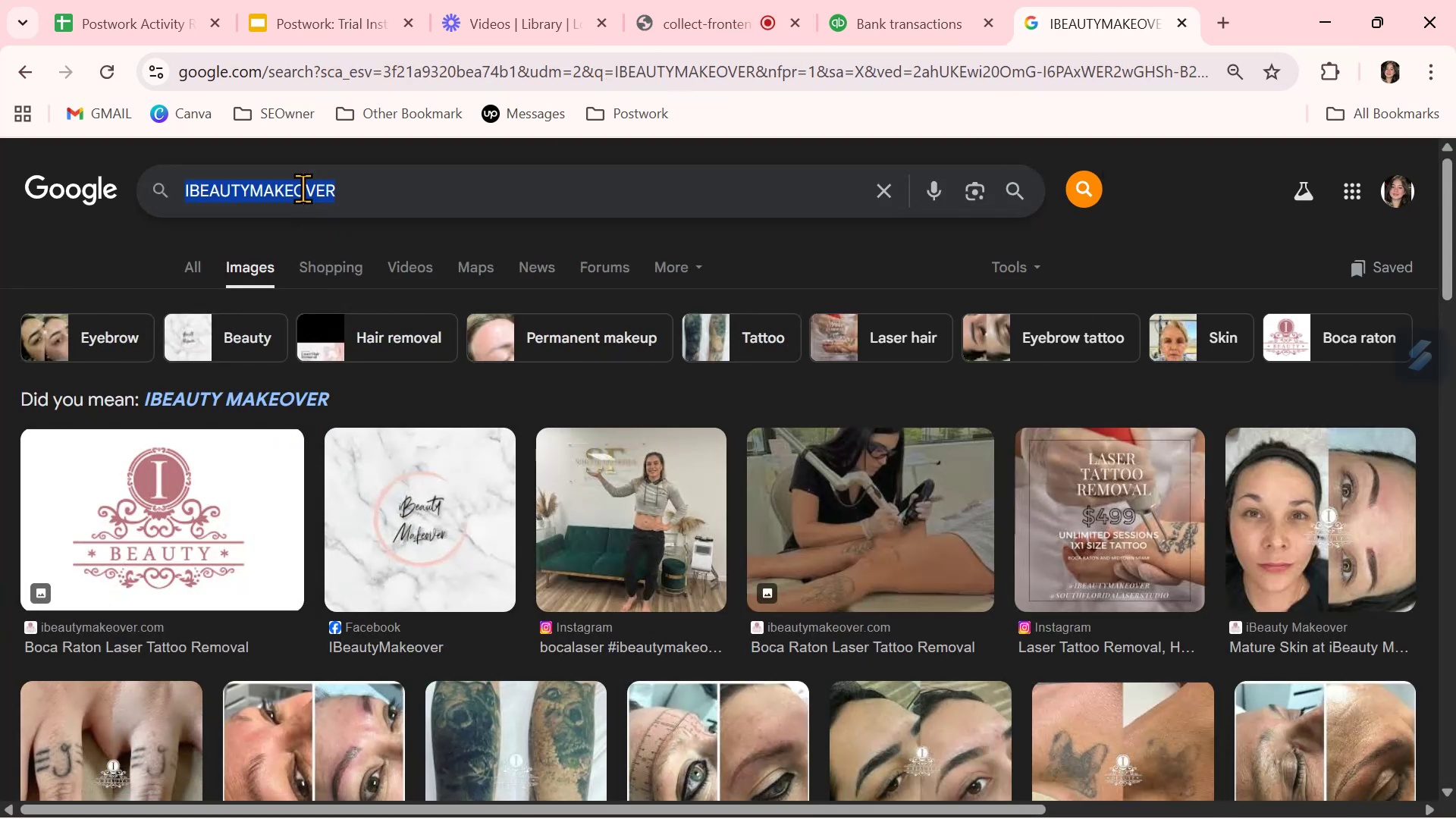 
key(Control+ControlLeft)
 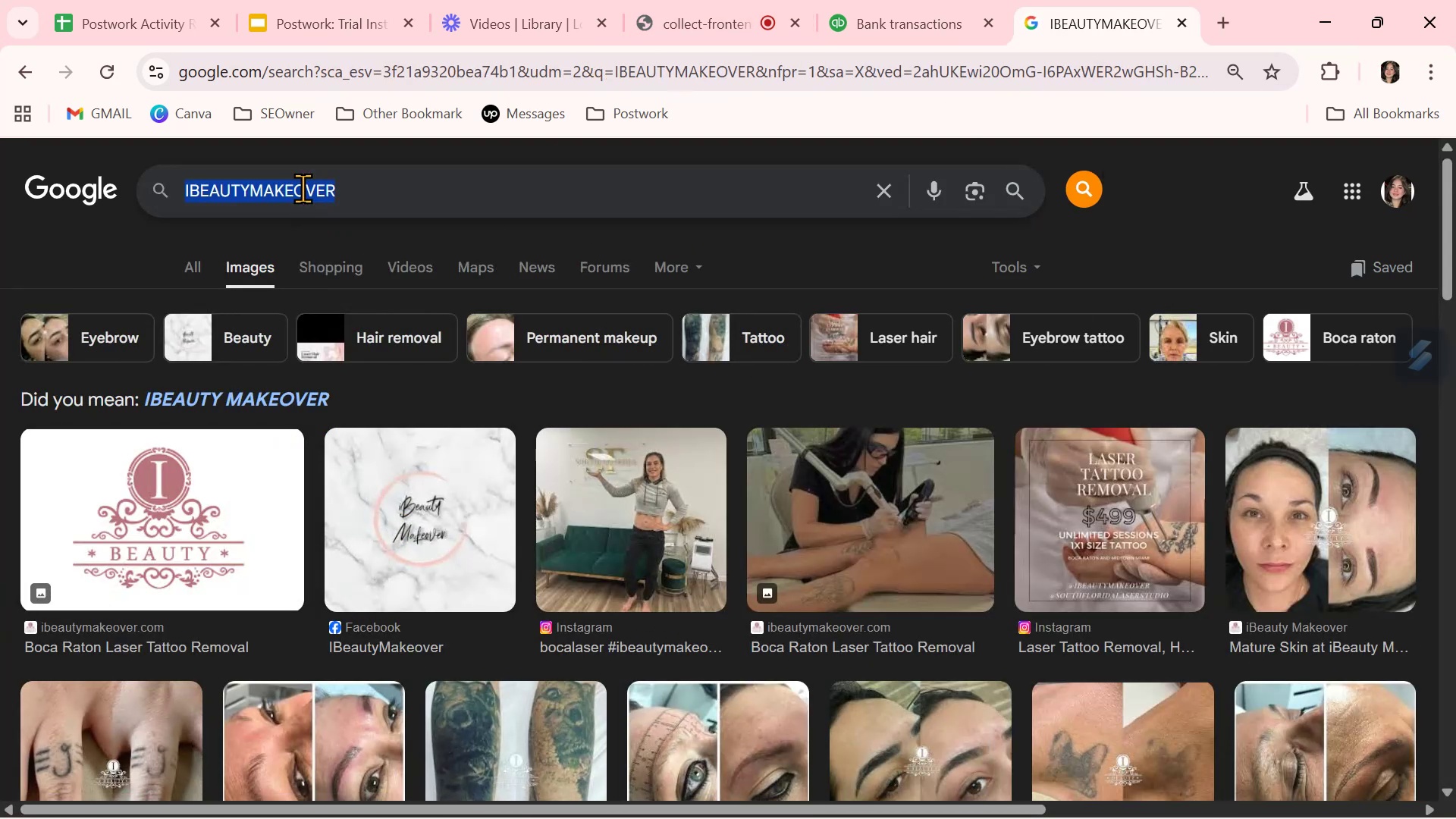 
key(Control+C)
 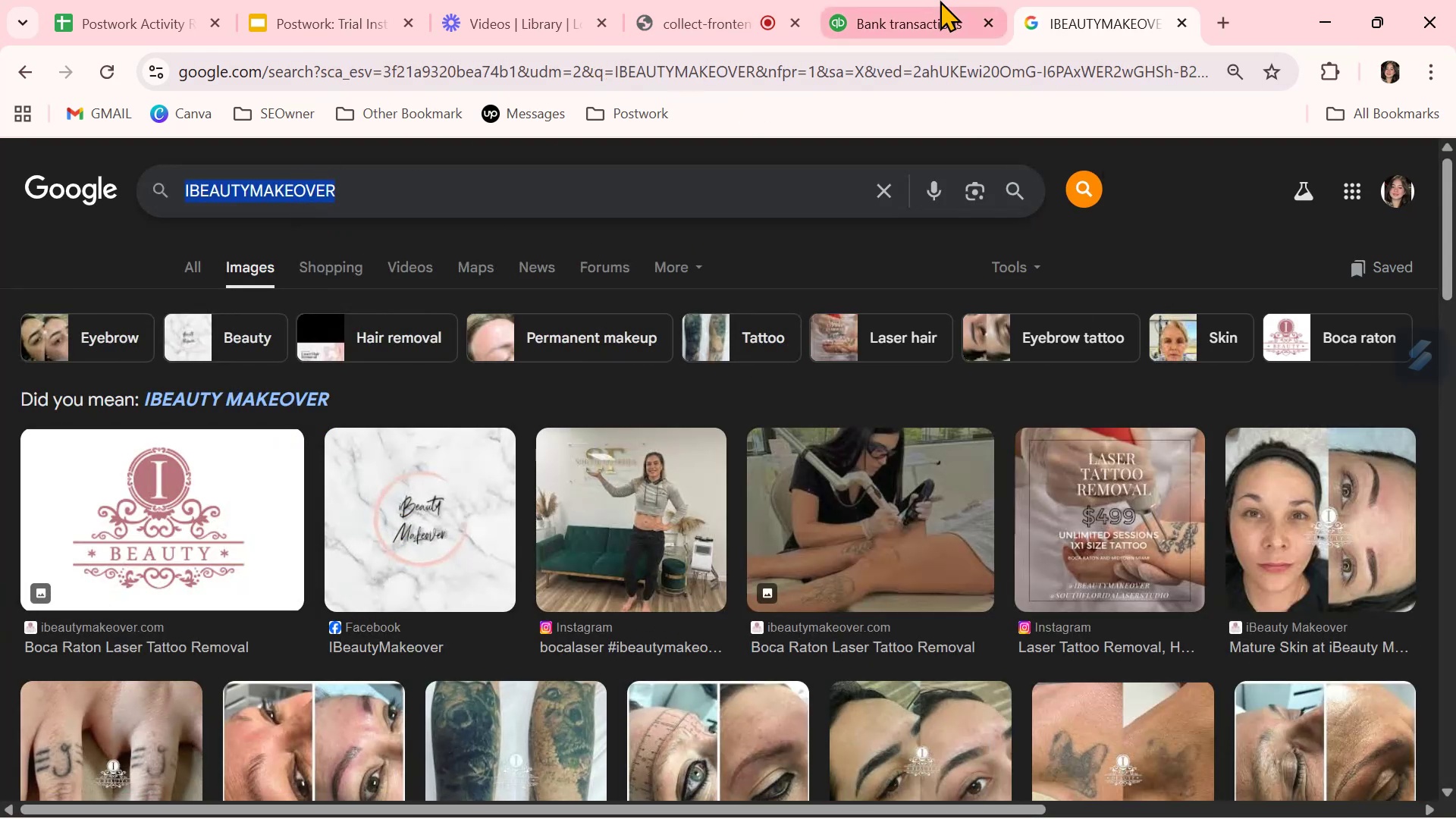 
left_click([913, 17])
 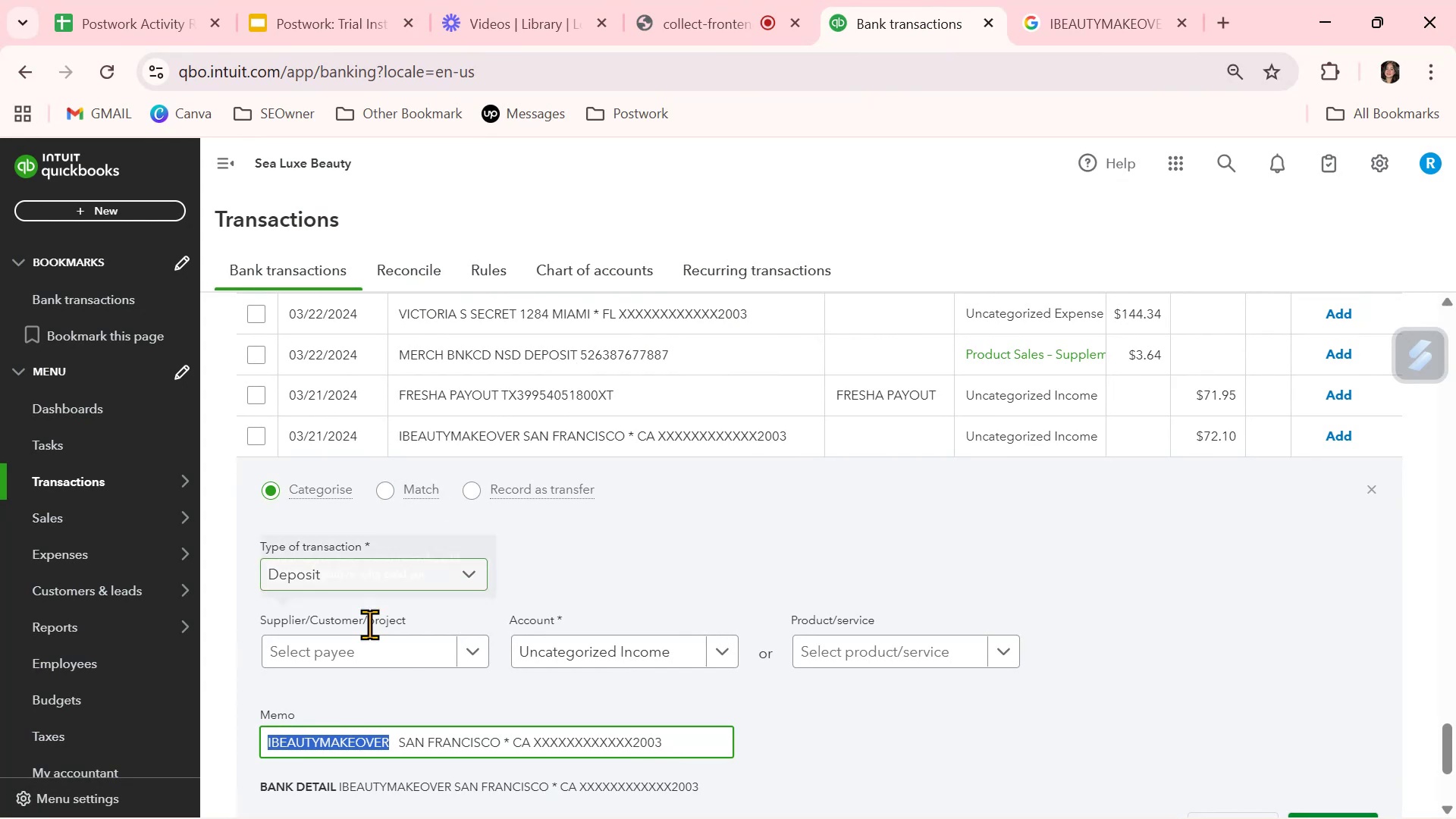 
left_click([369, 652])
 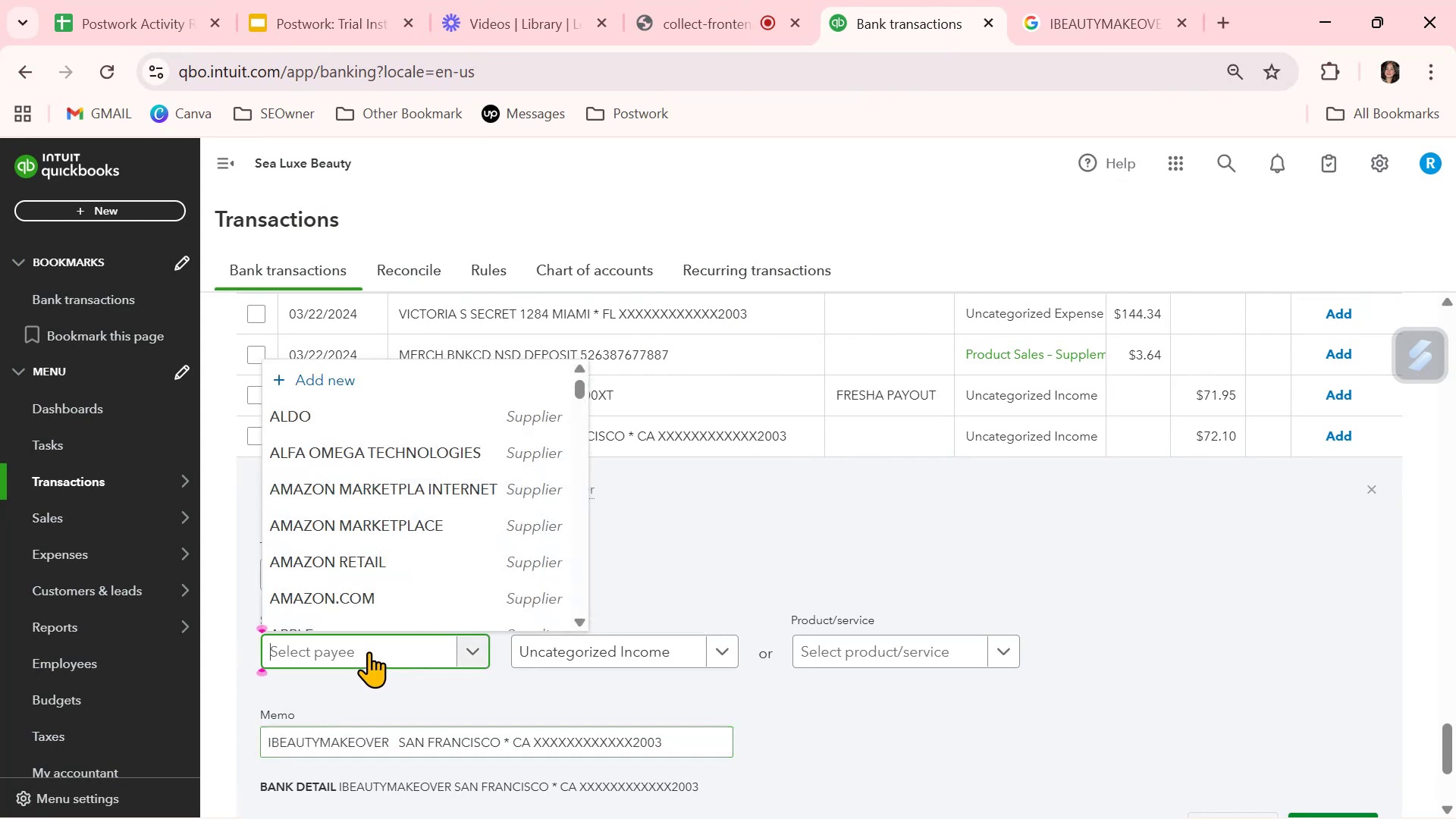 
key(Control+ControlLeft)
 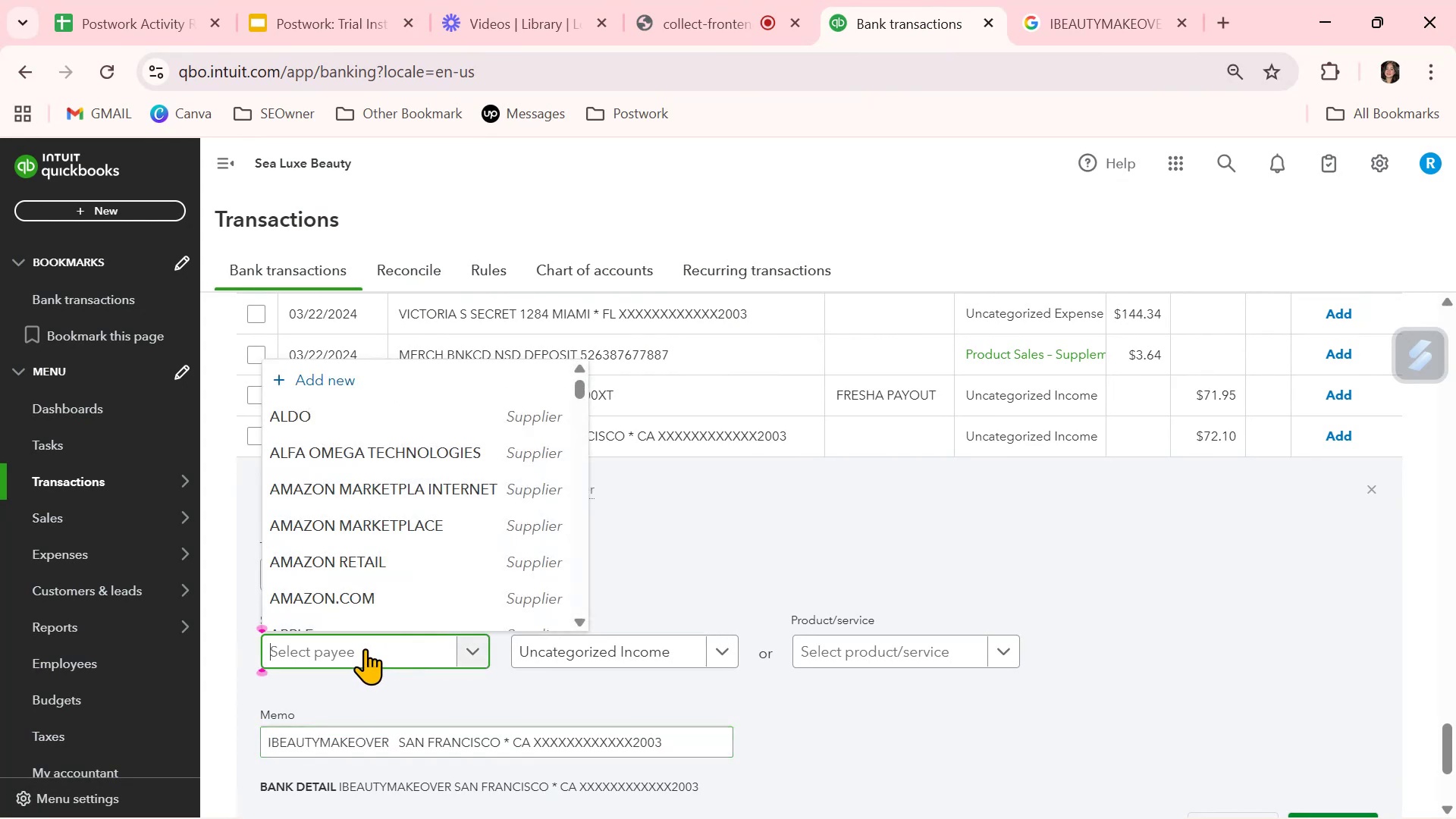 
key(Control+V)
 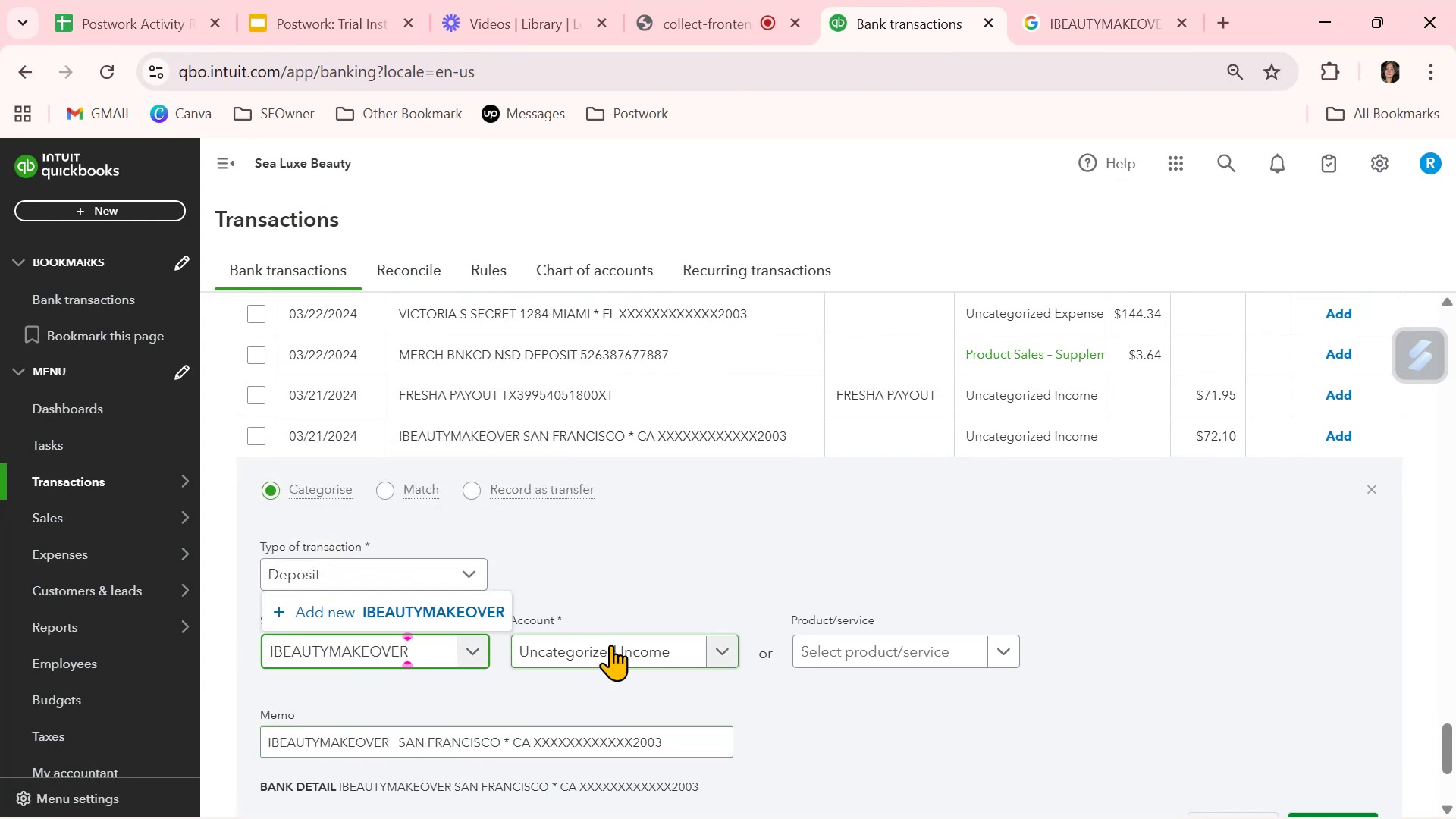 
left_click([655, 657])
 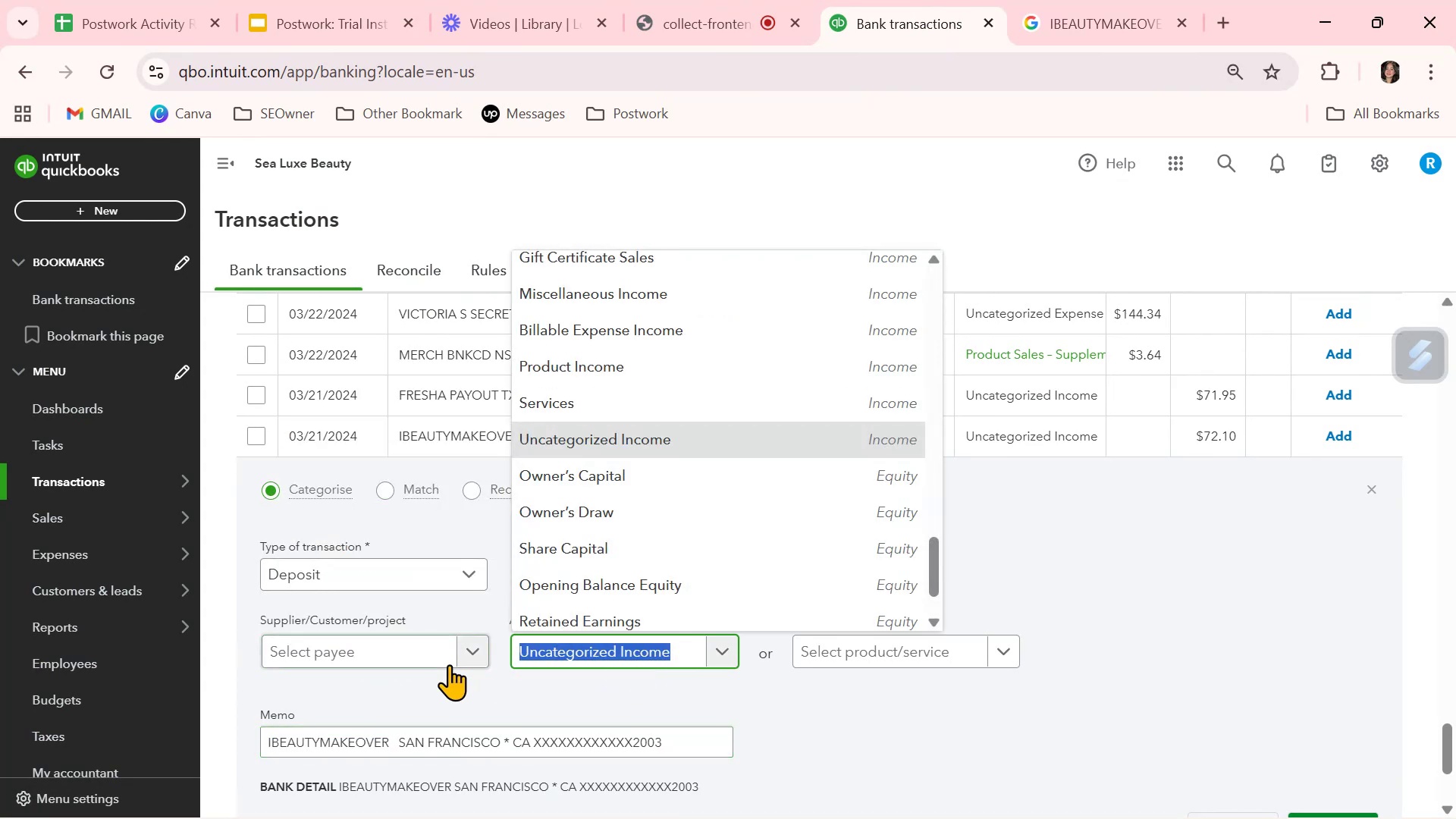 
left_click([437, 657])
 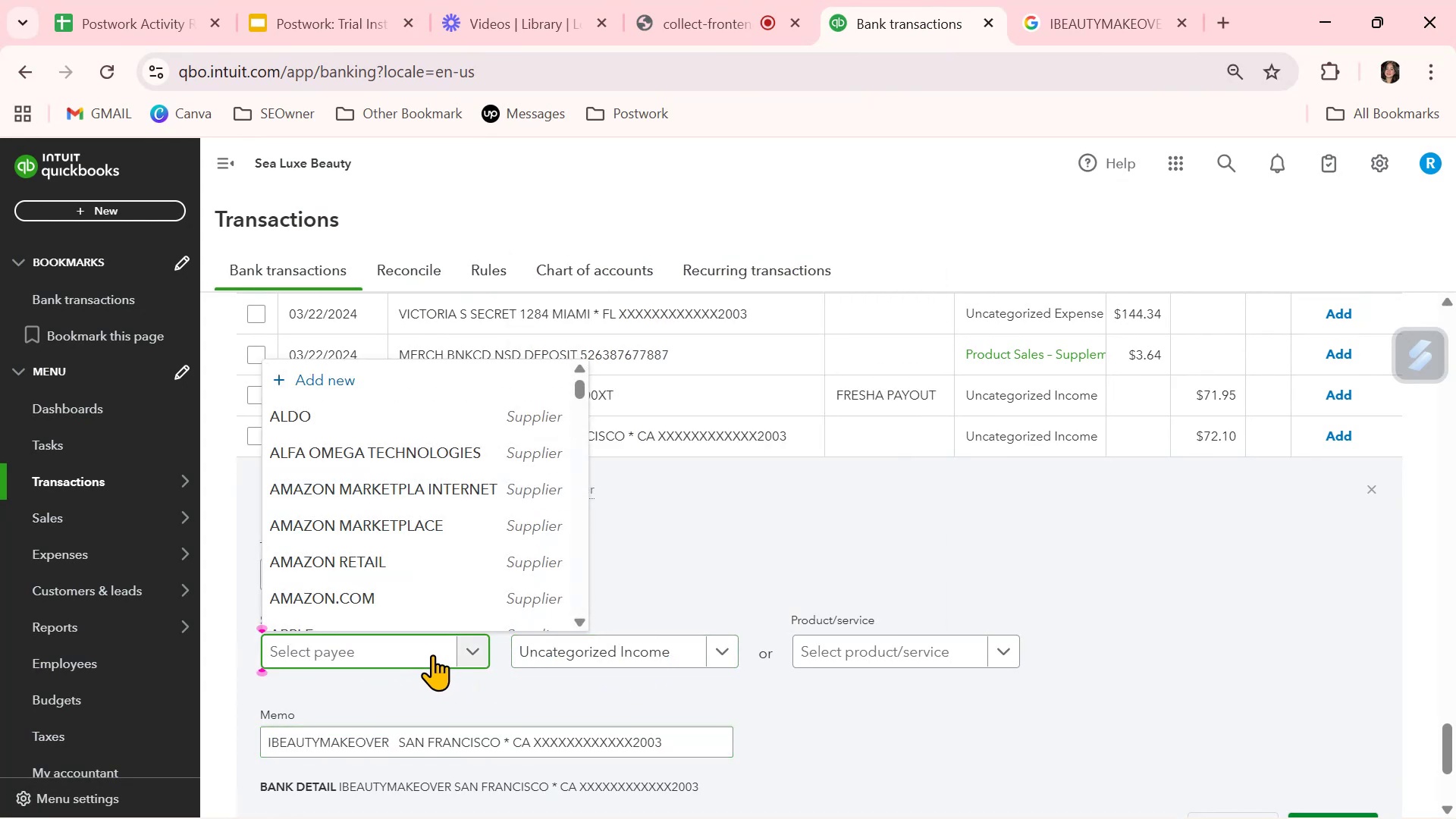 
key(Control+ControlLeft)
 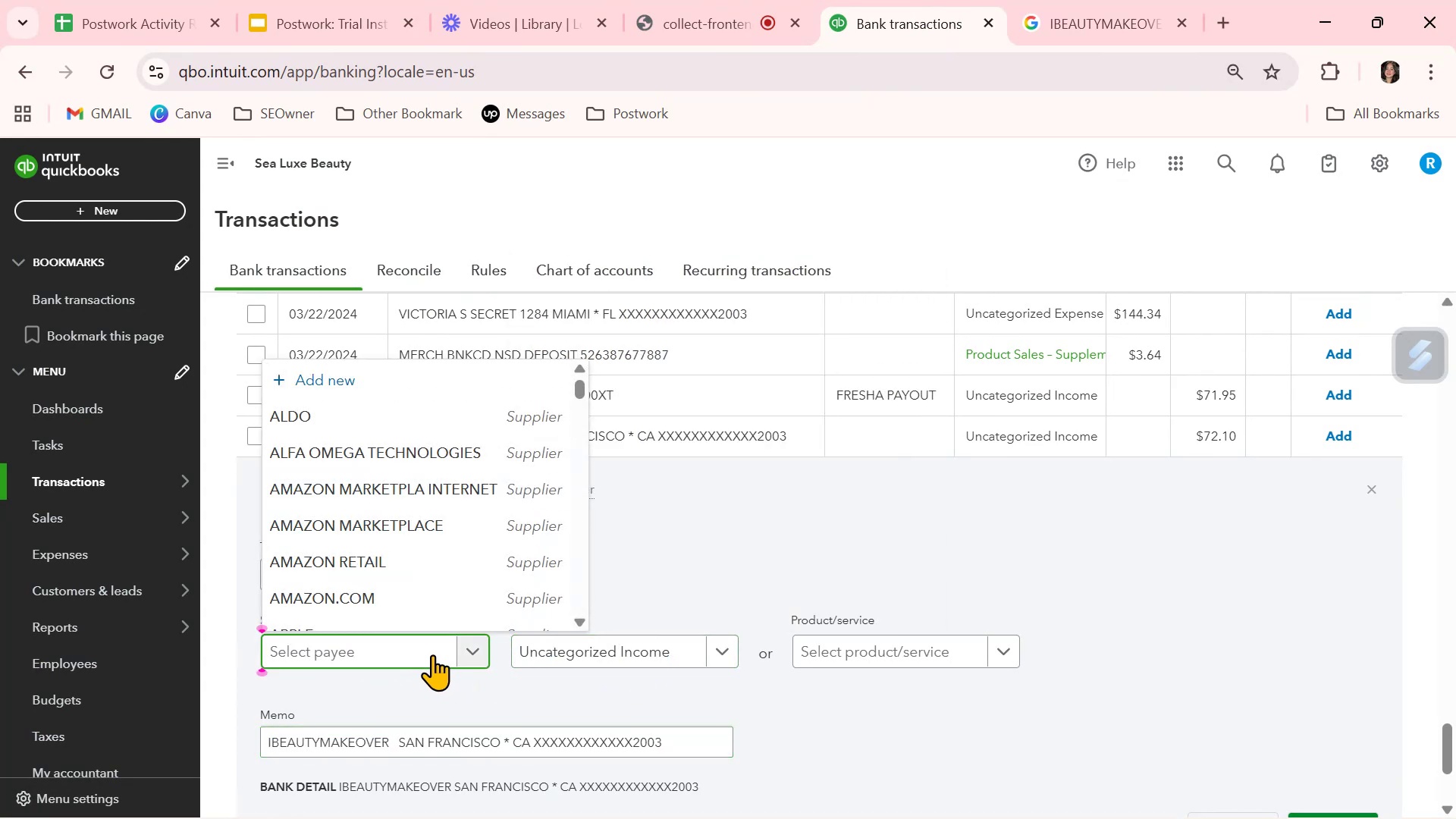 
key(Control+V)
 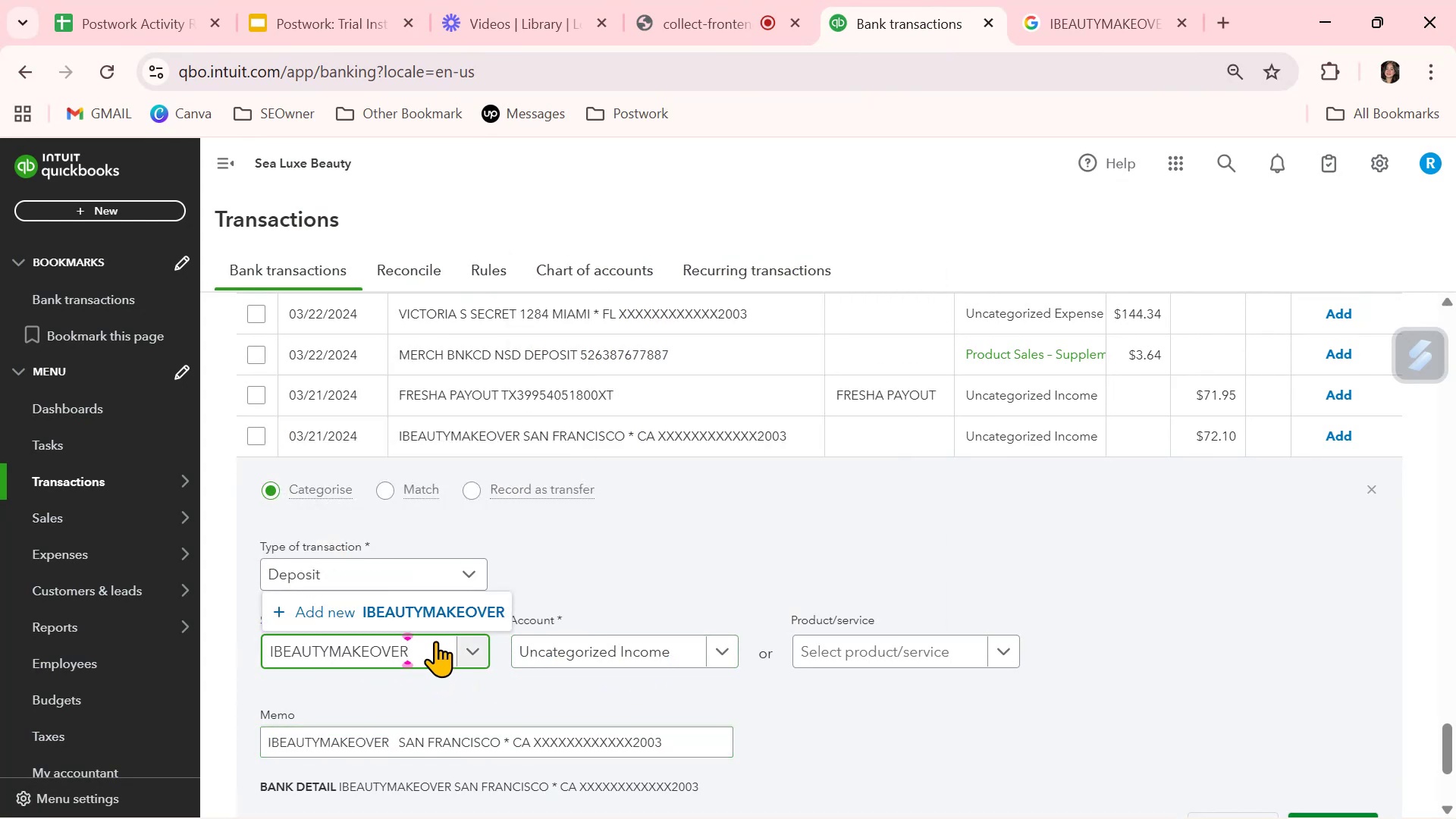 
left_click([452, 602])
 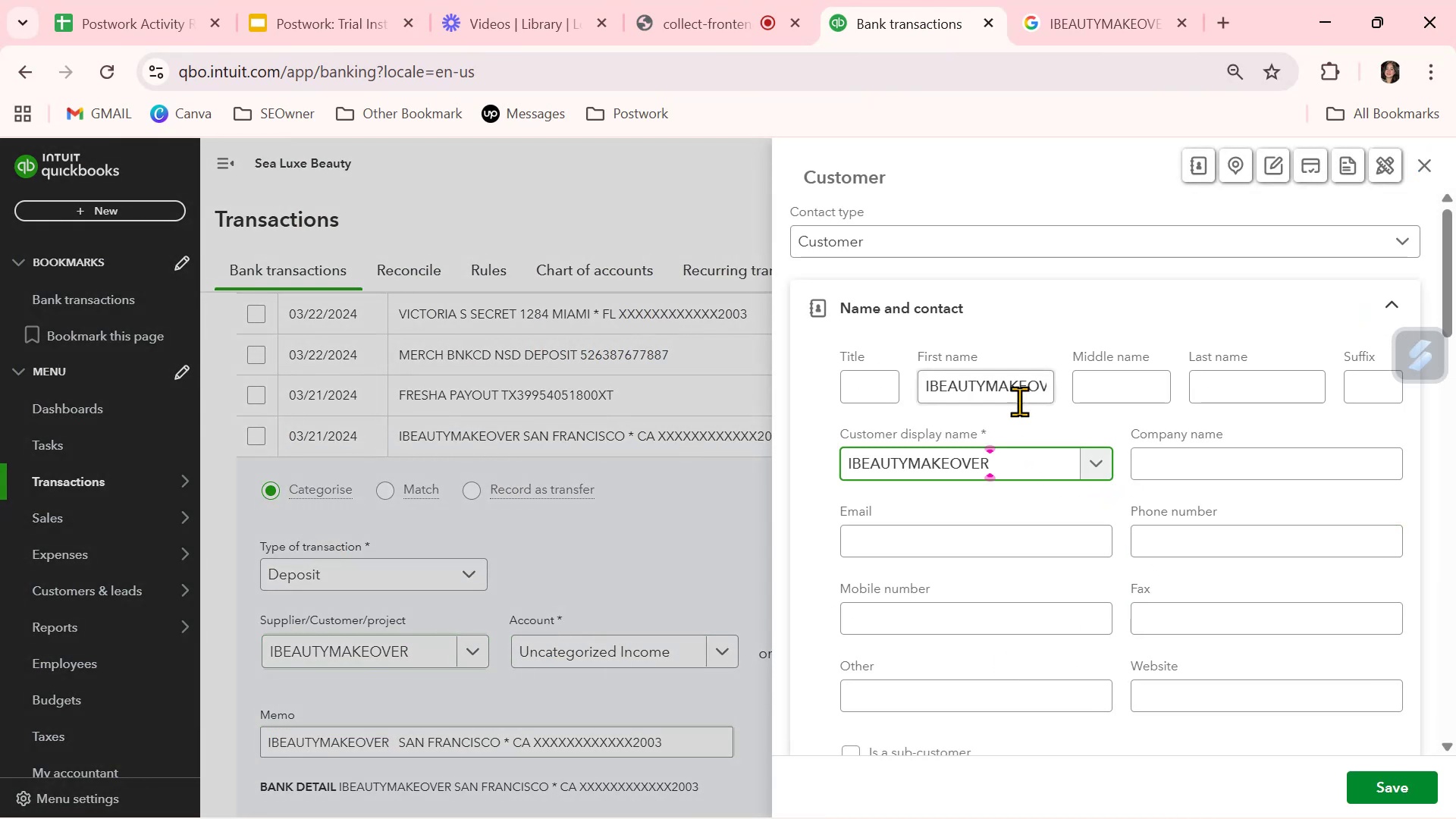 
double_click([1028, 381])
 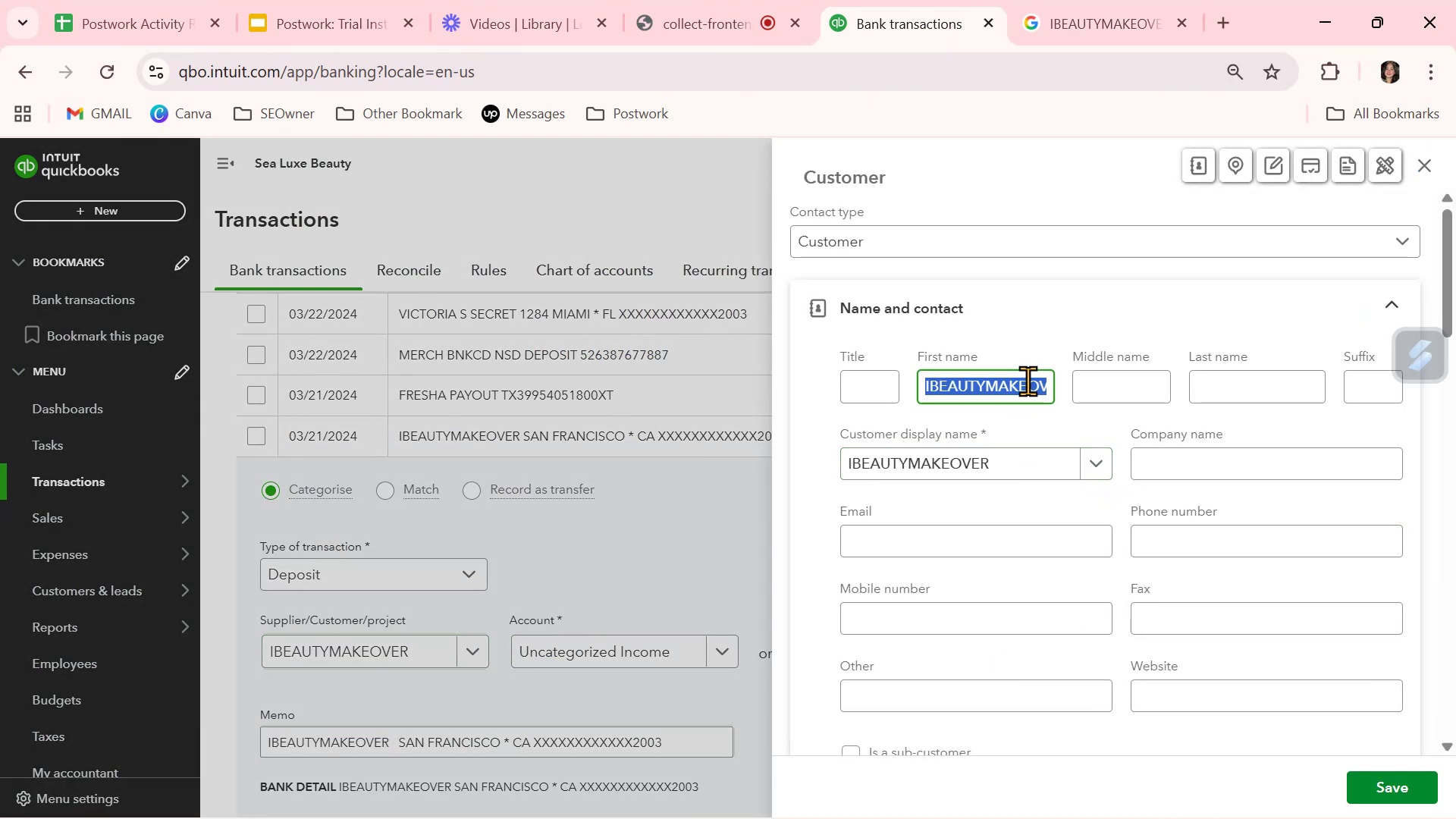 
key(Backspace)
 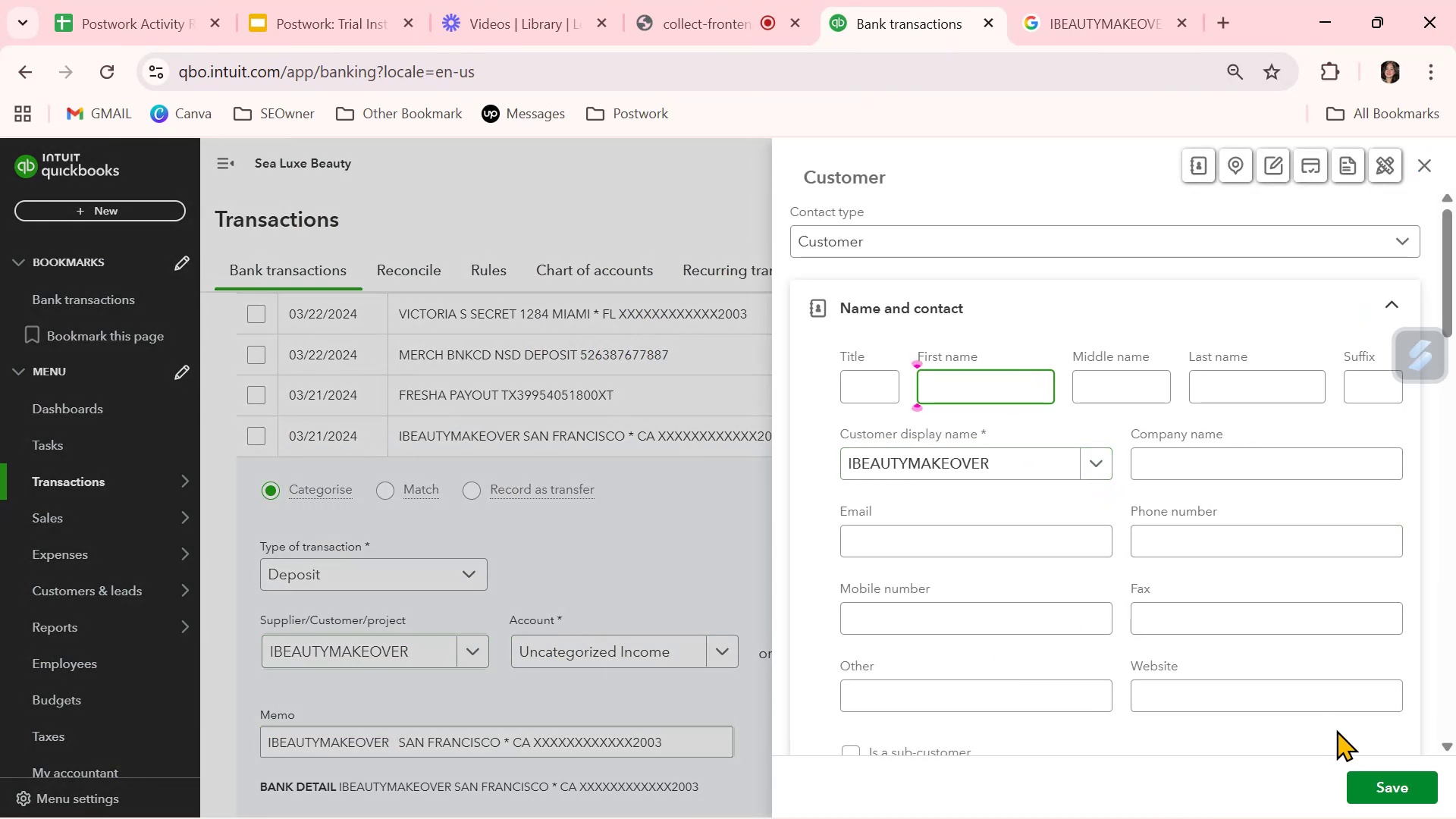 
left_click([1363, 784])
 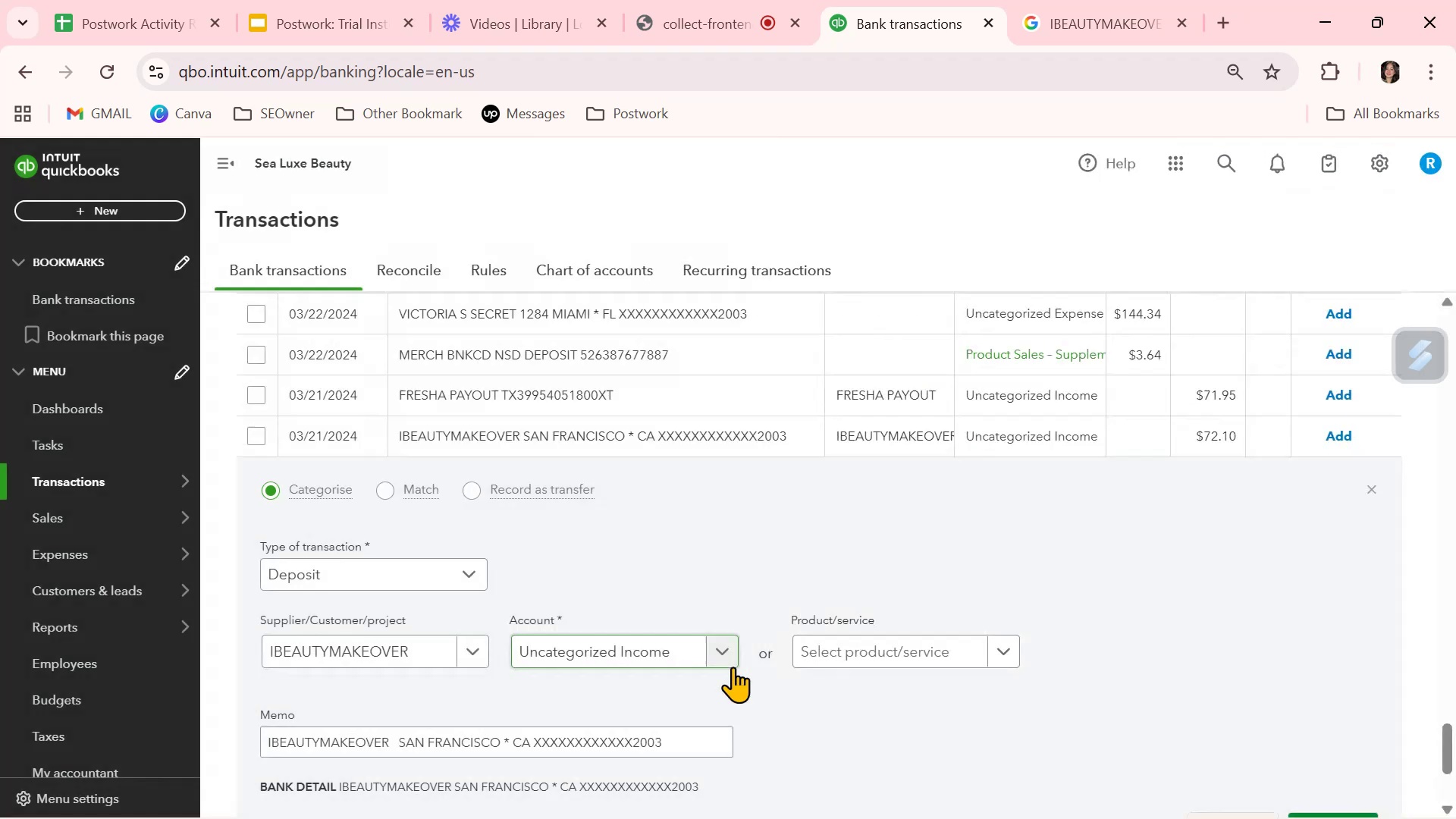 
left_click([727, 661])
 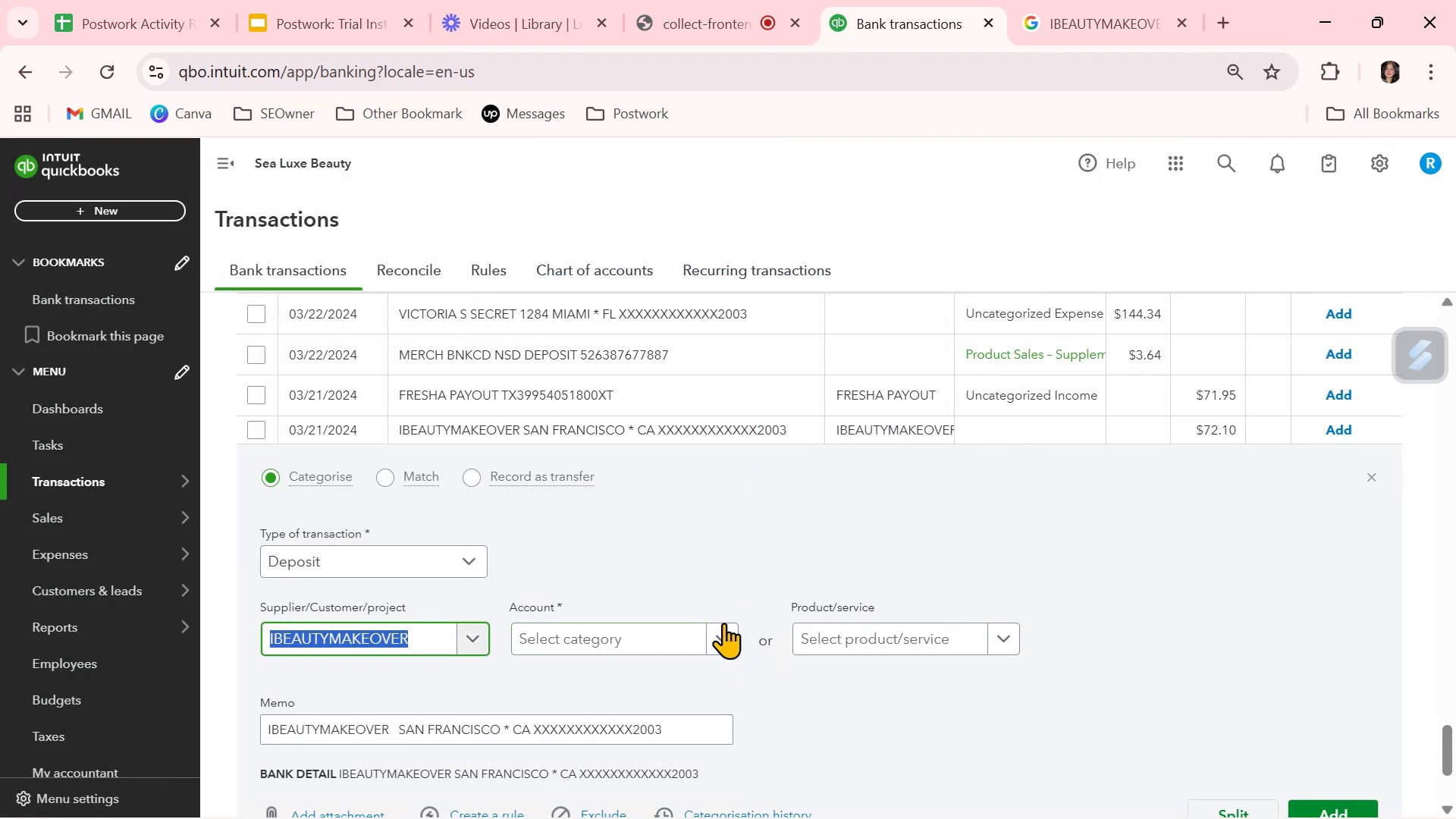 
left_click([723, 639])
 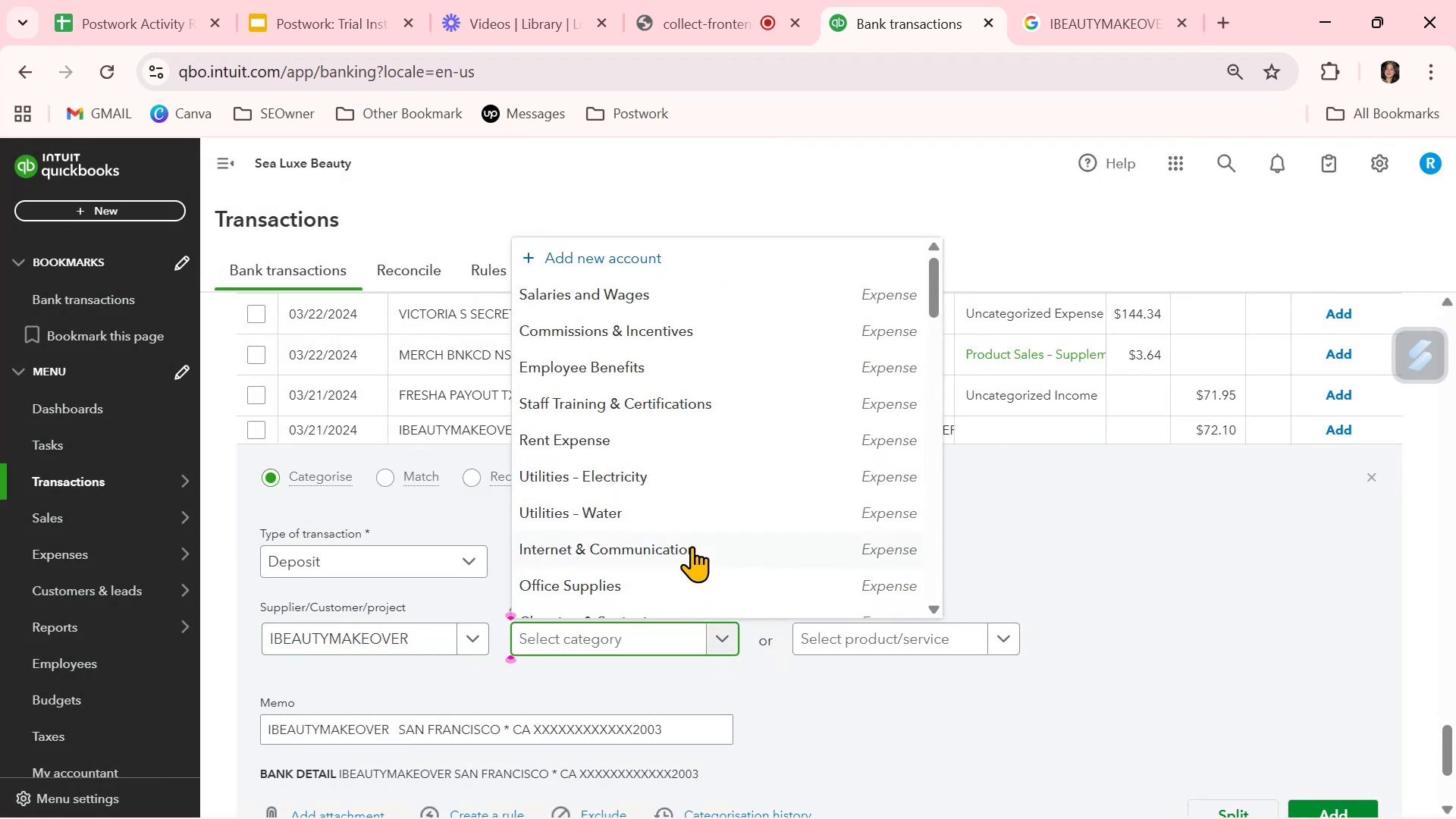 
scroll: coordinate [692, 540], scroll_direction: down, amount: 3.0
 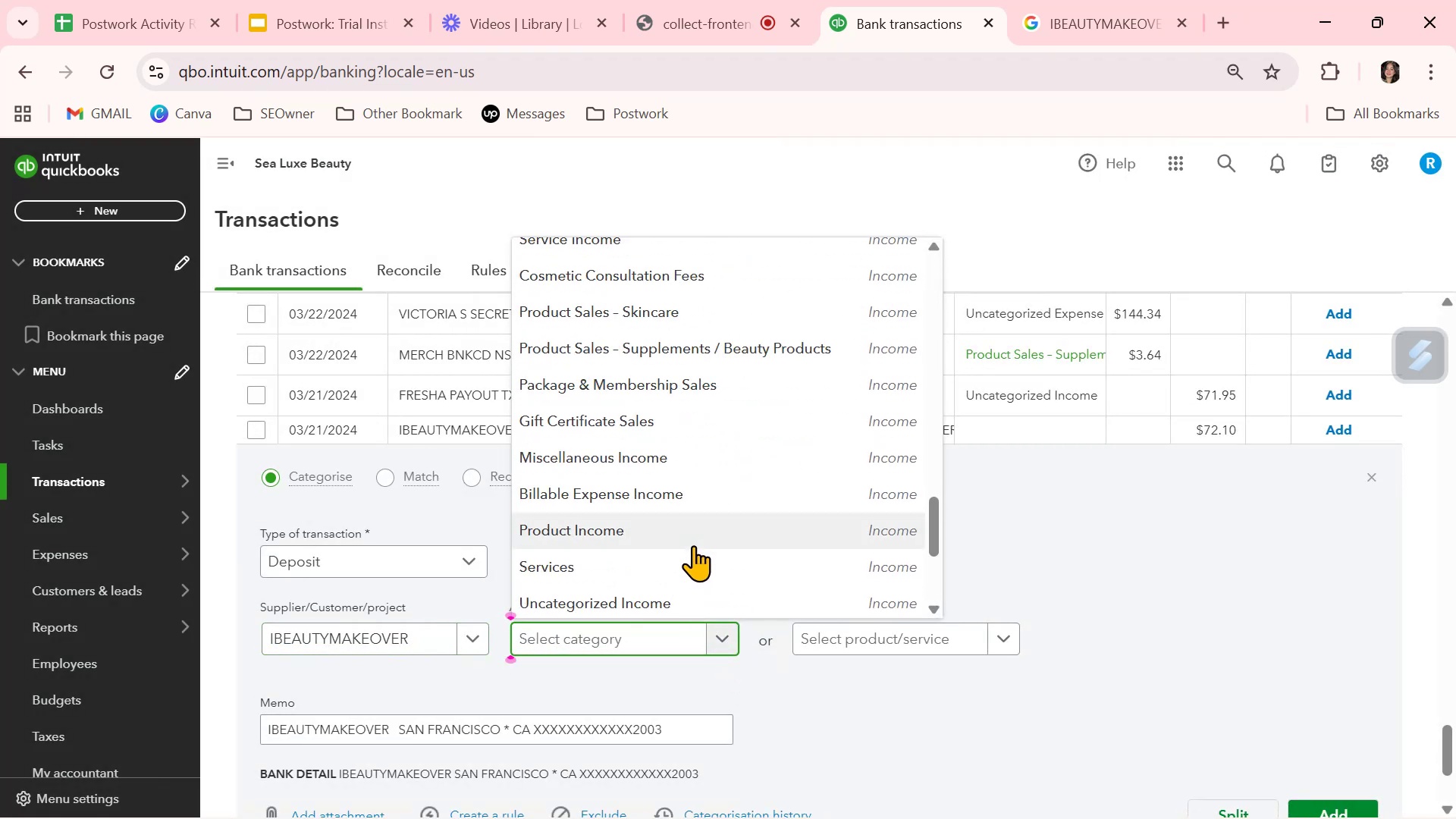 
left_click([692, 564])
 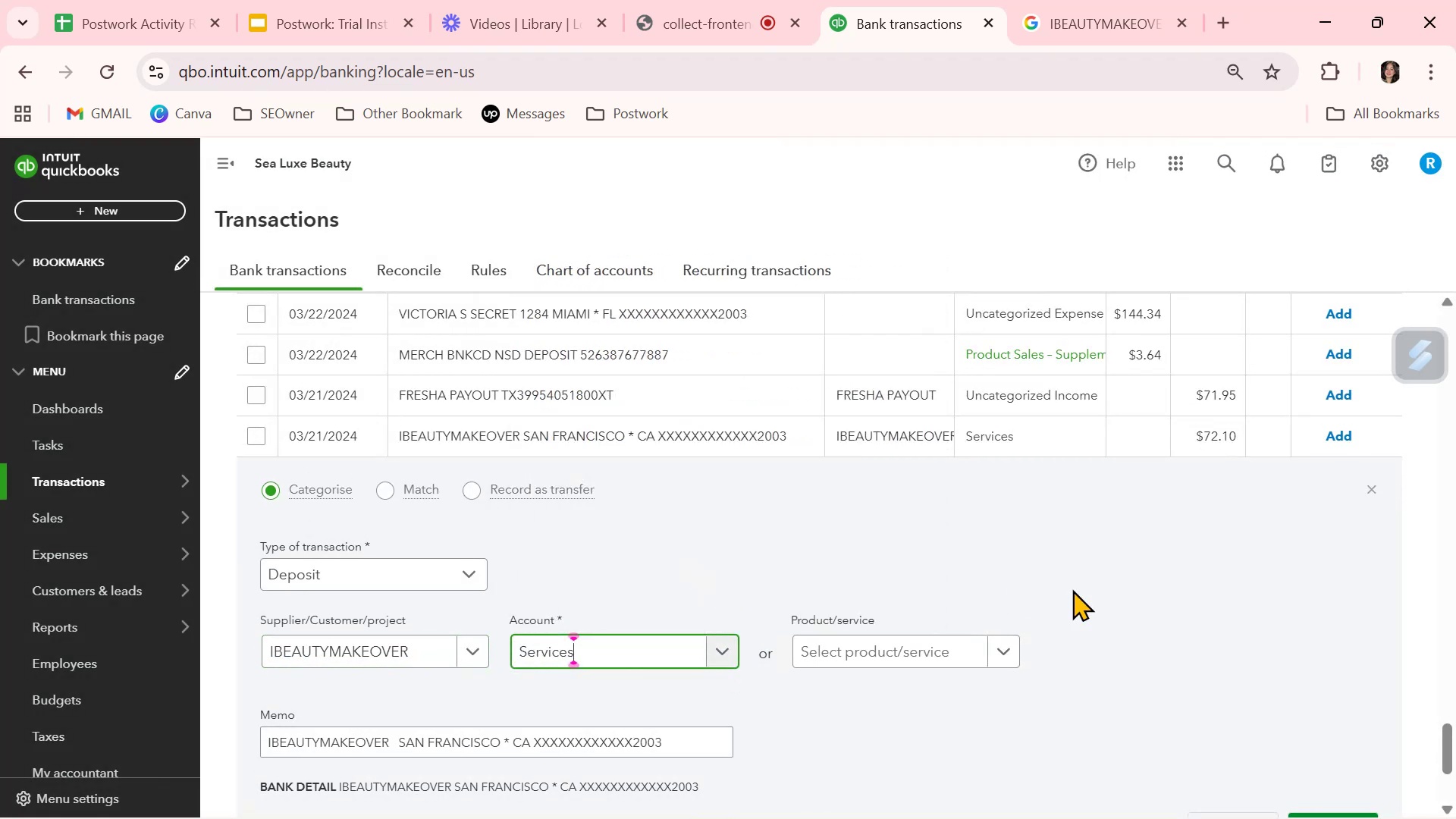 
left_click([1209, 633])
 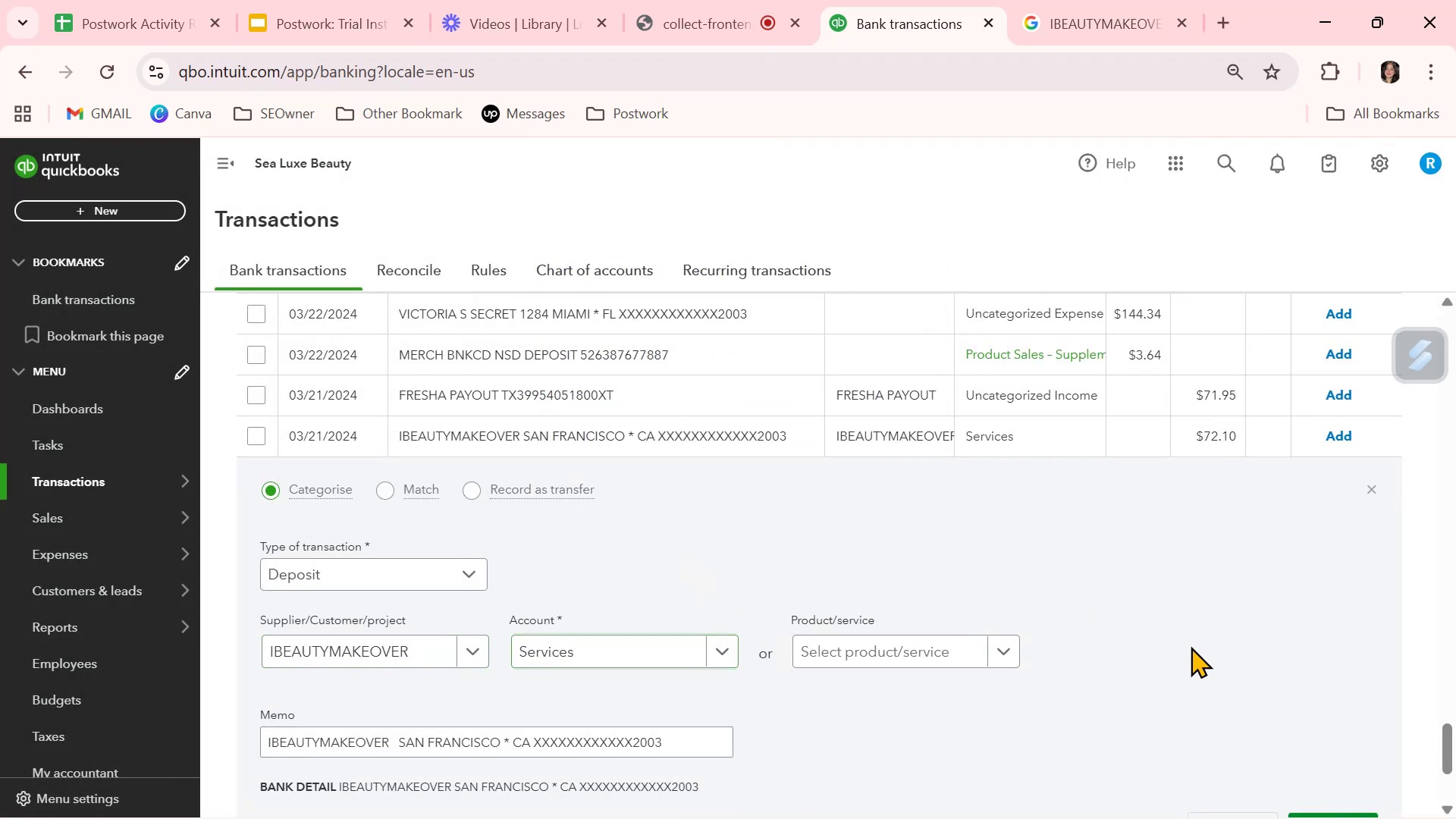 
scroll: coordinate [1181, 655], scroll_direction: down, amount: 2.0
 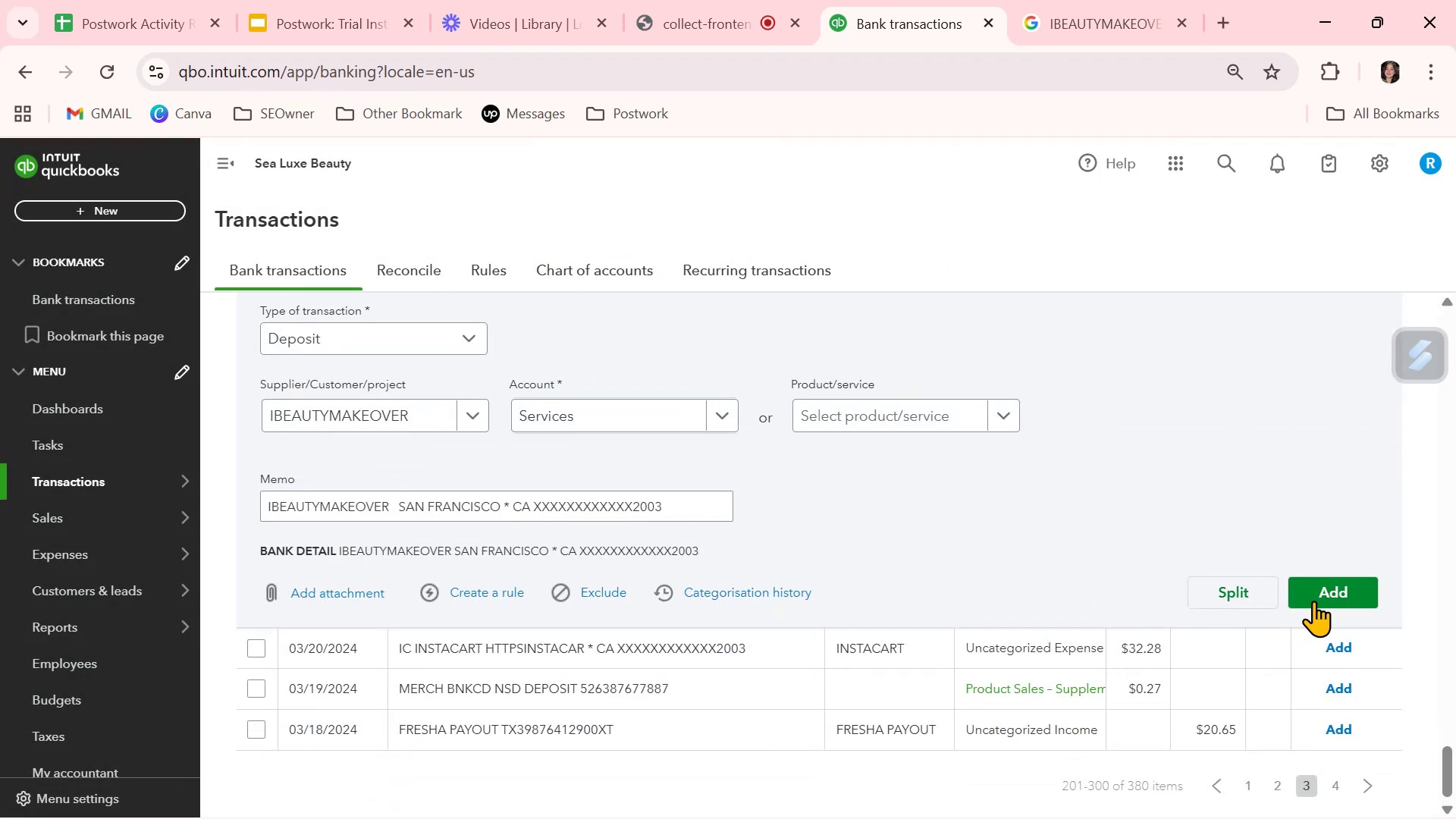 
left_click([1320, 593])
 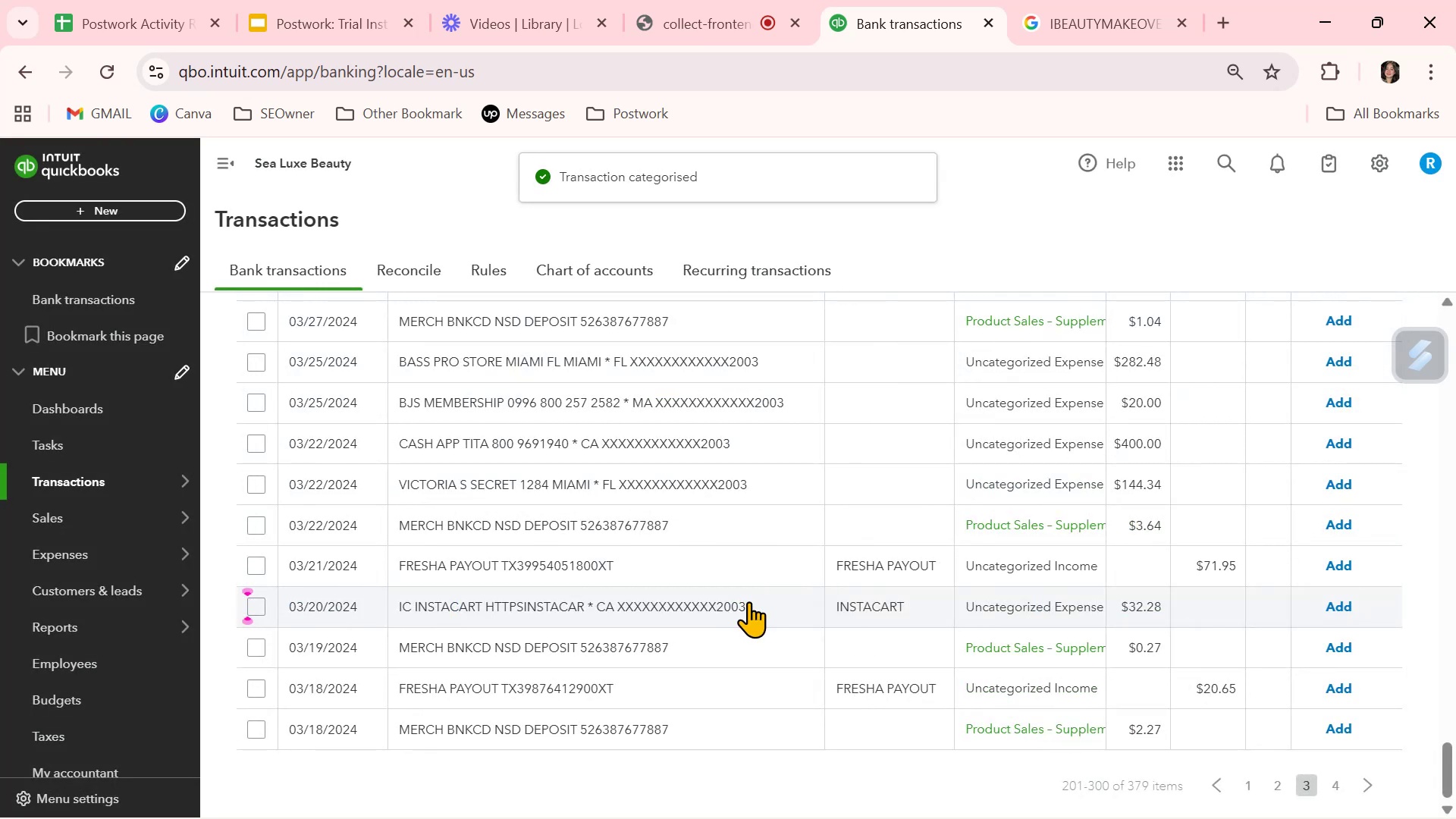 
wait(6.77)
 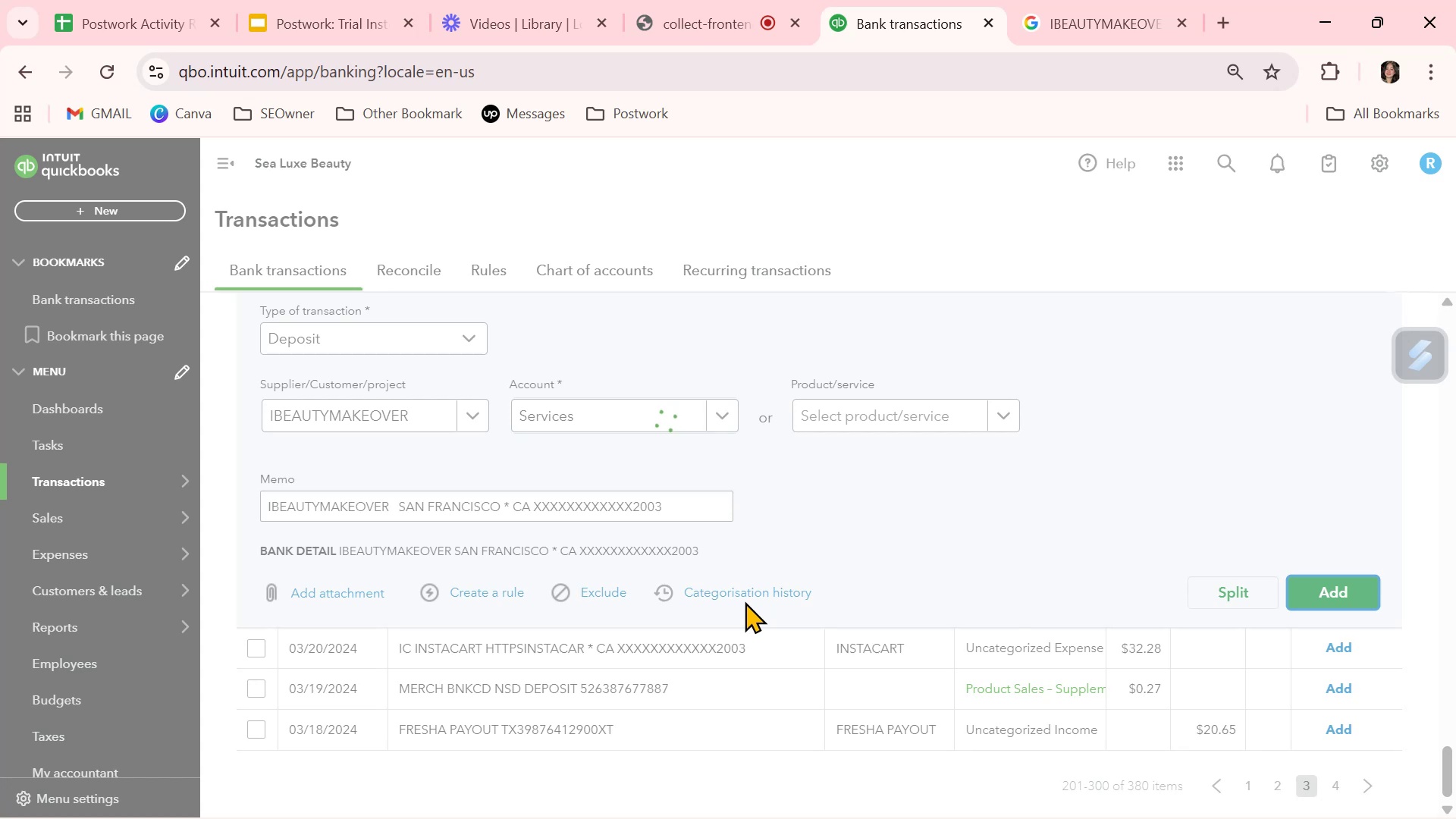 
left_click([1338, 791])
 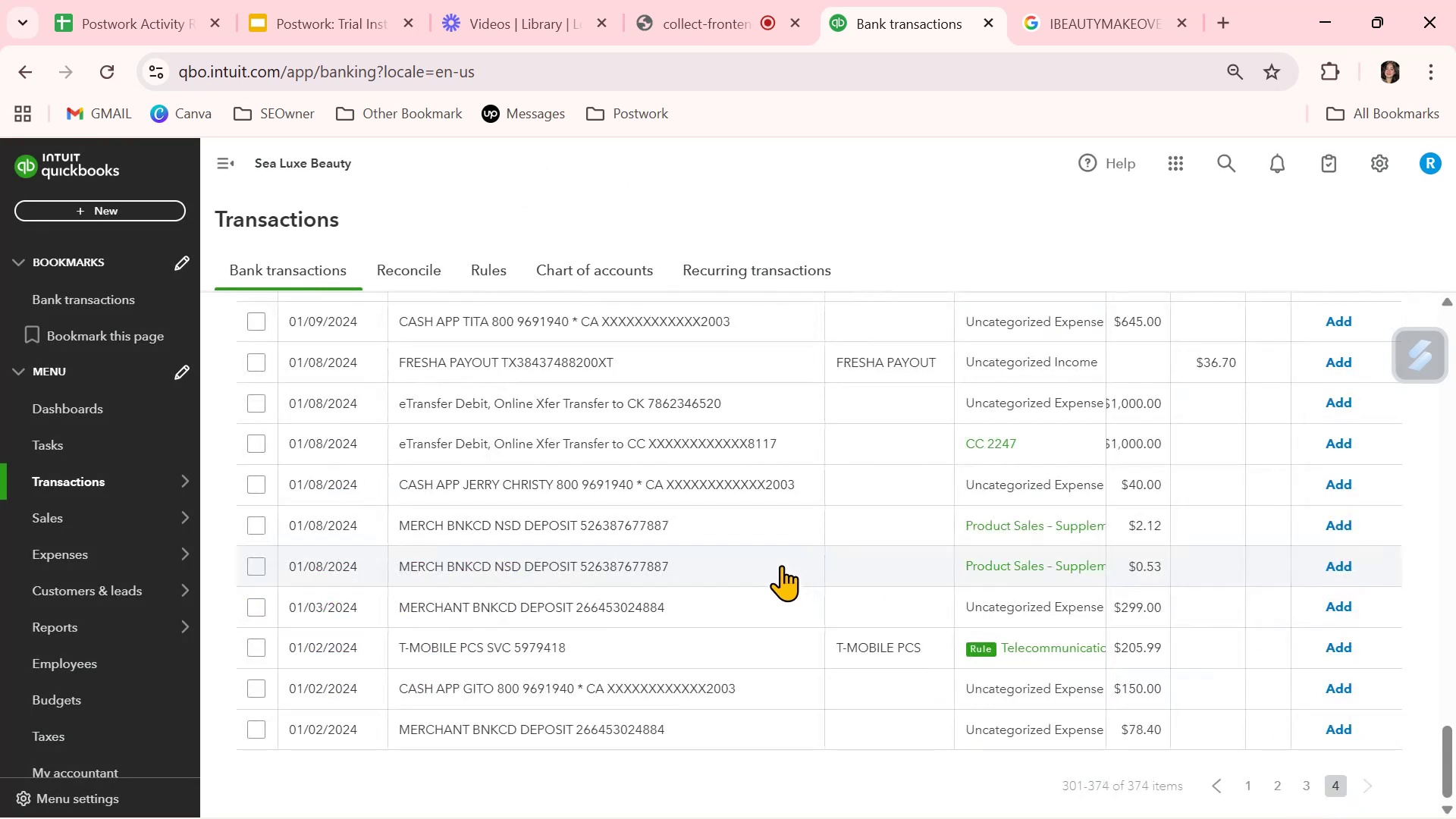 
left_click([1334, 648])
 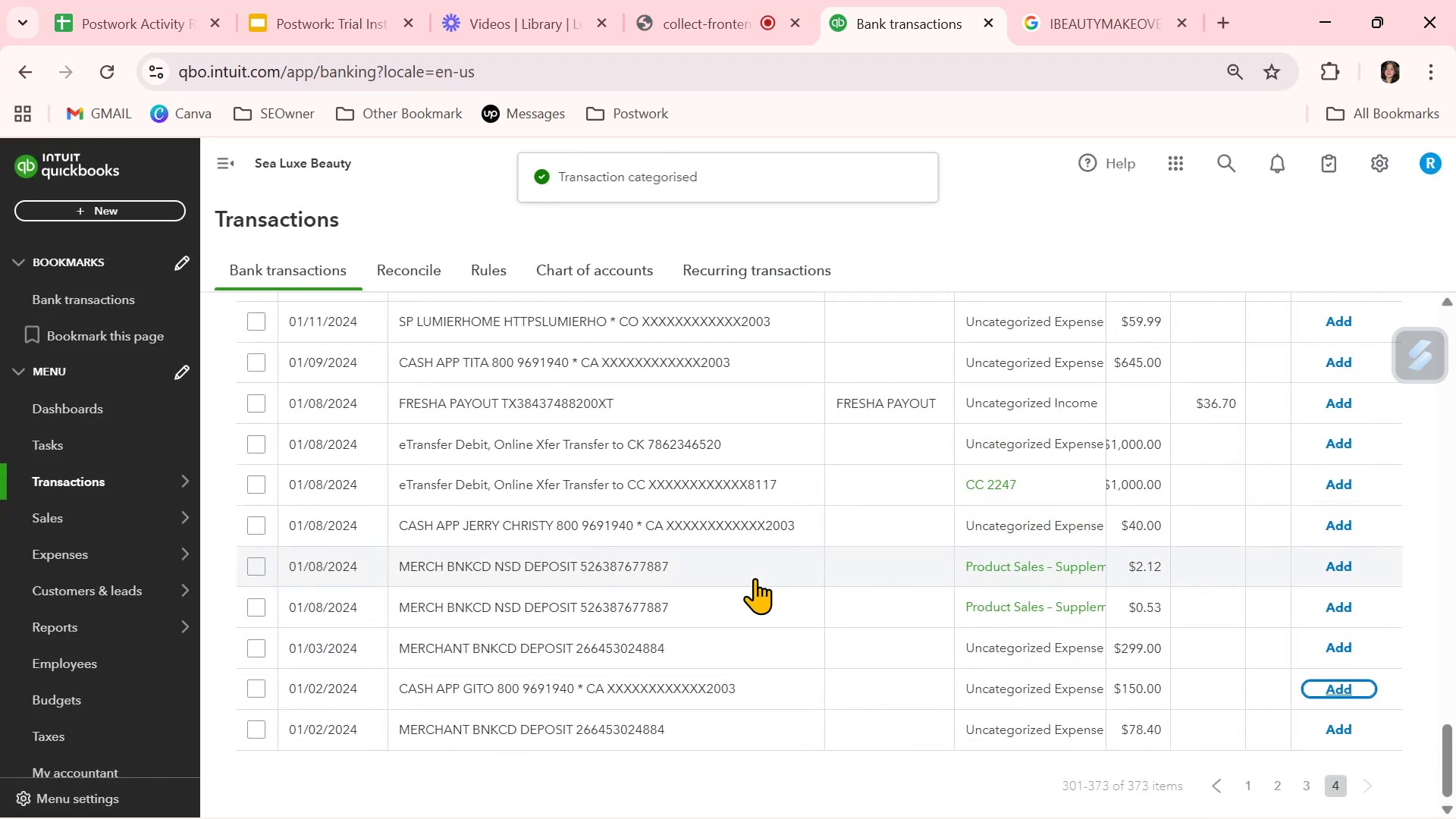 
scroll: coordinate [757, 577], scroll_direction: up, amount: 4.0
 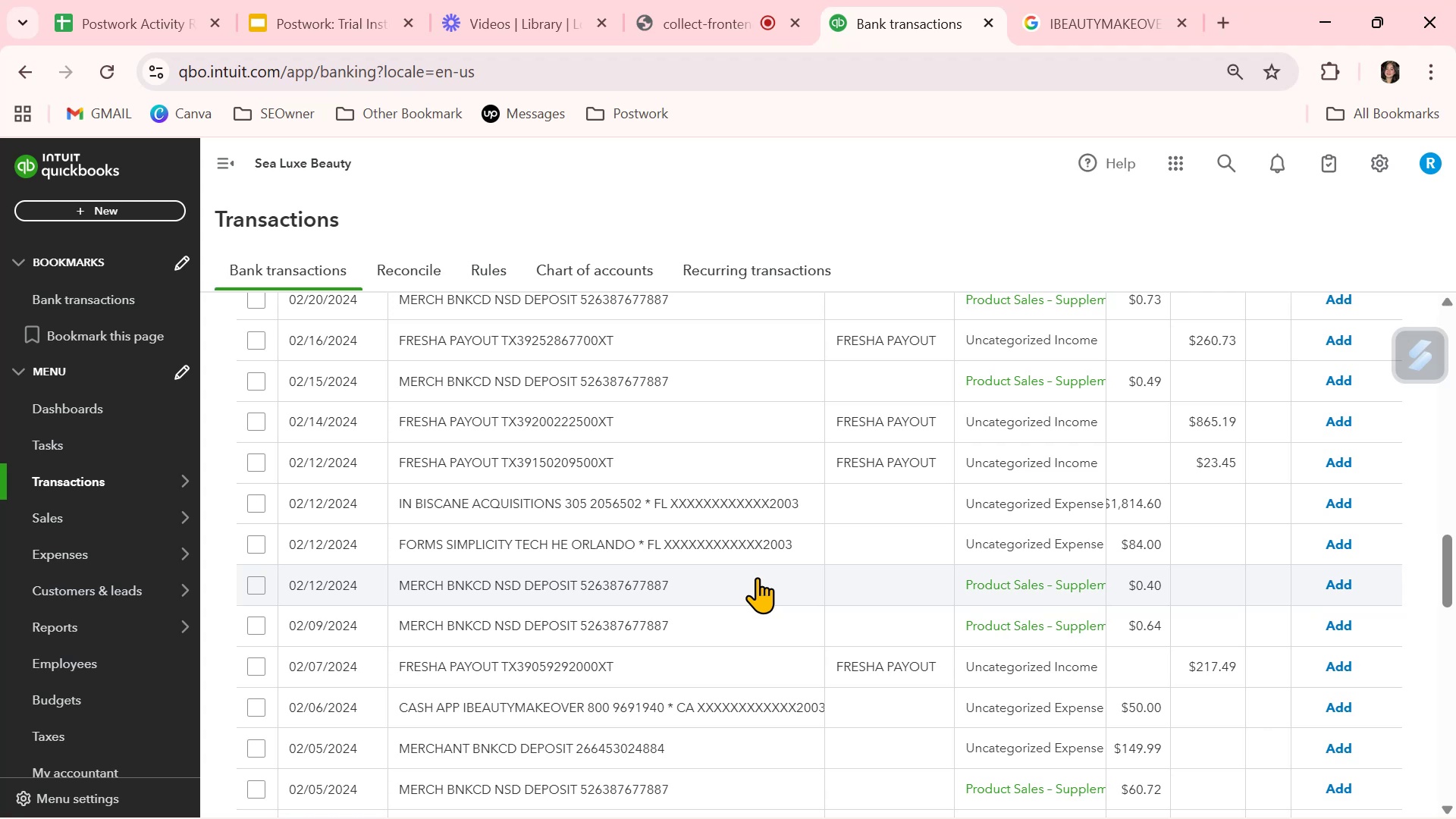 
wait(5.38)
 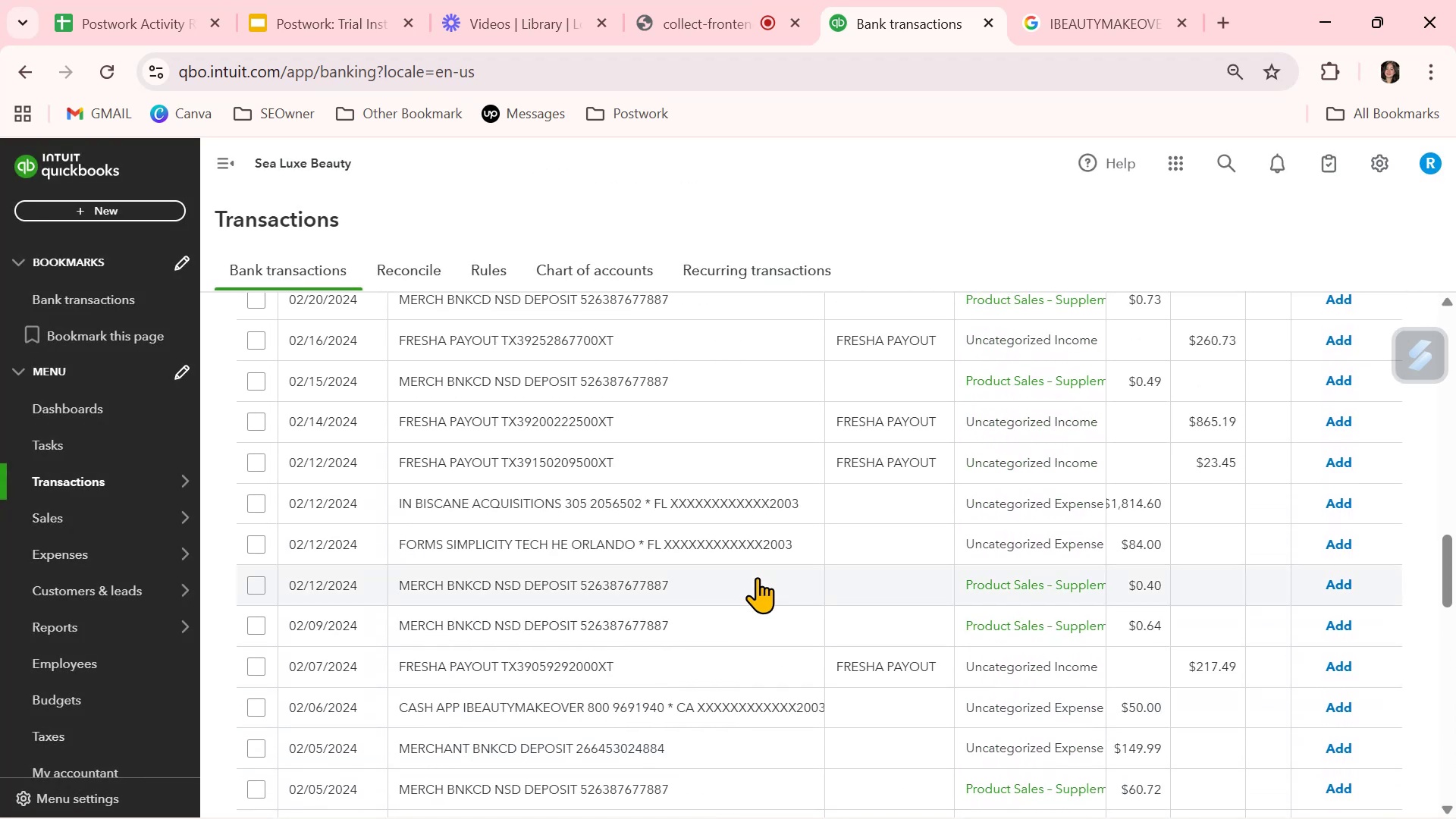 
left_click([904, 706])
 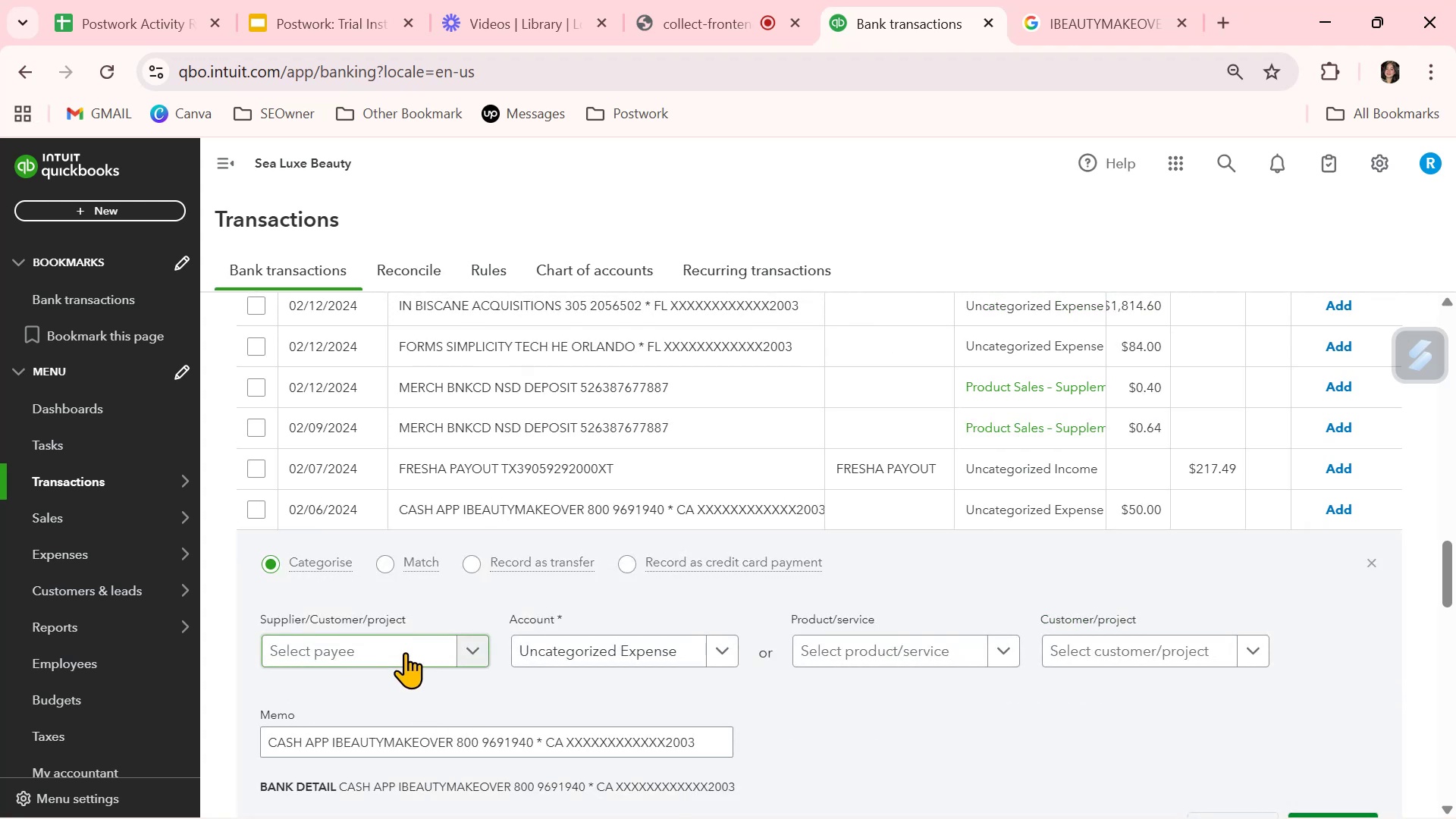 
left_click([405, 652])
 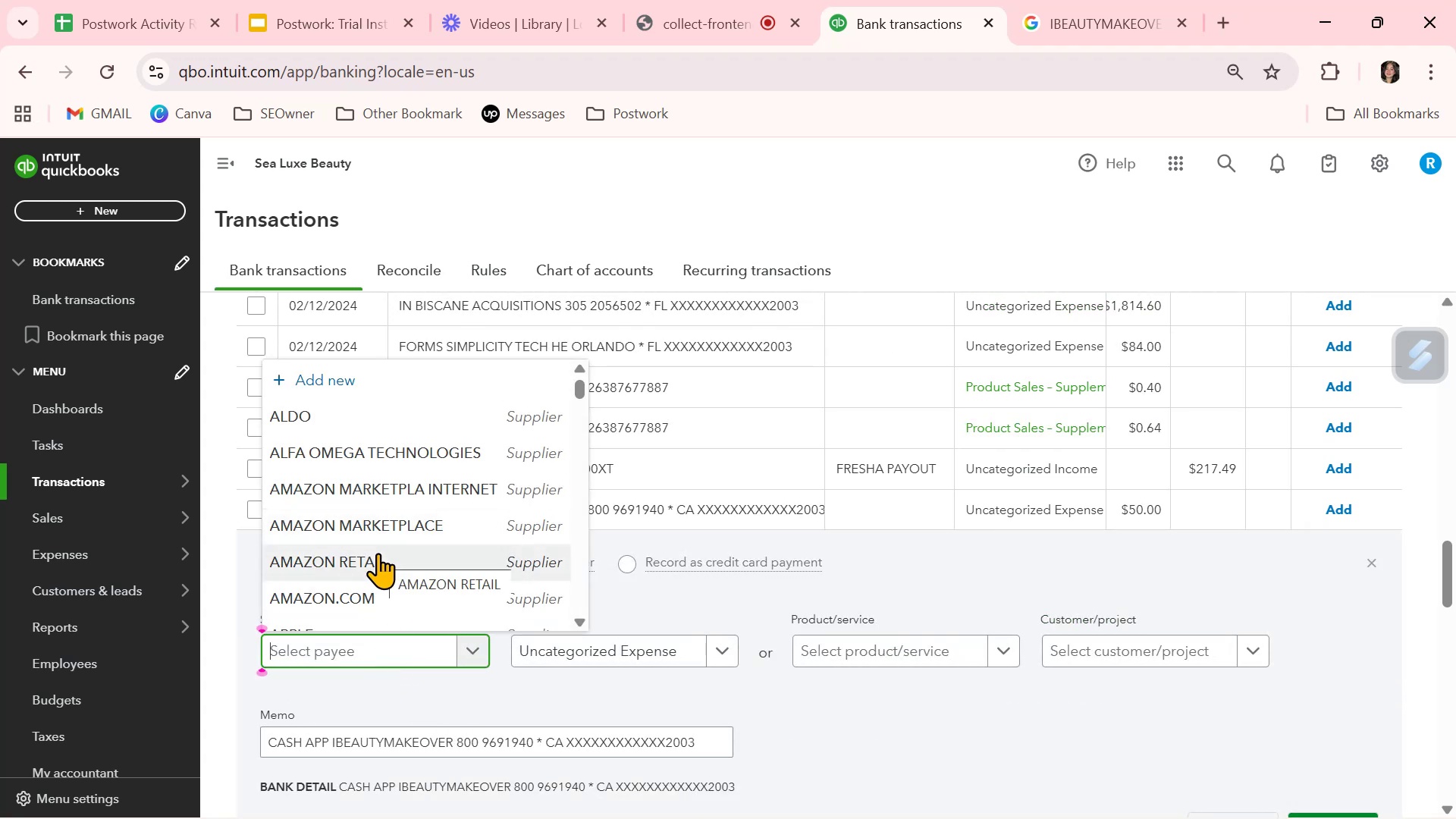 
type(IB)
 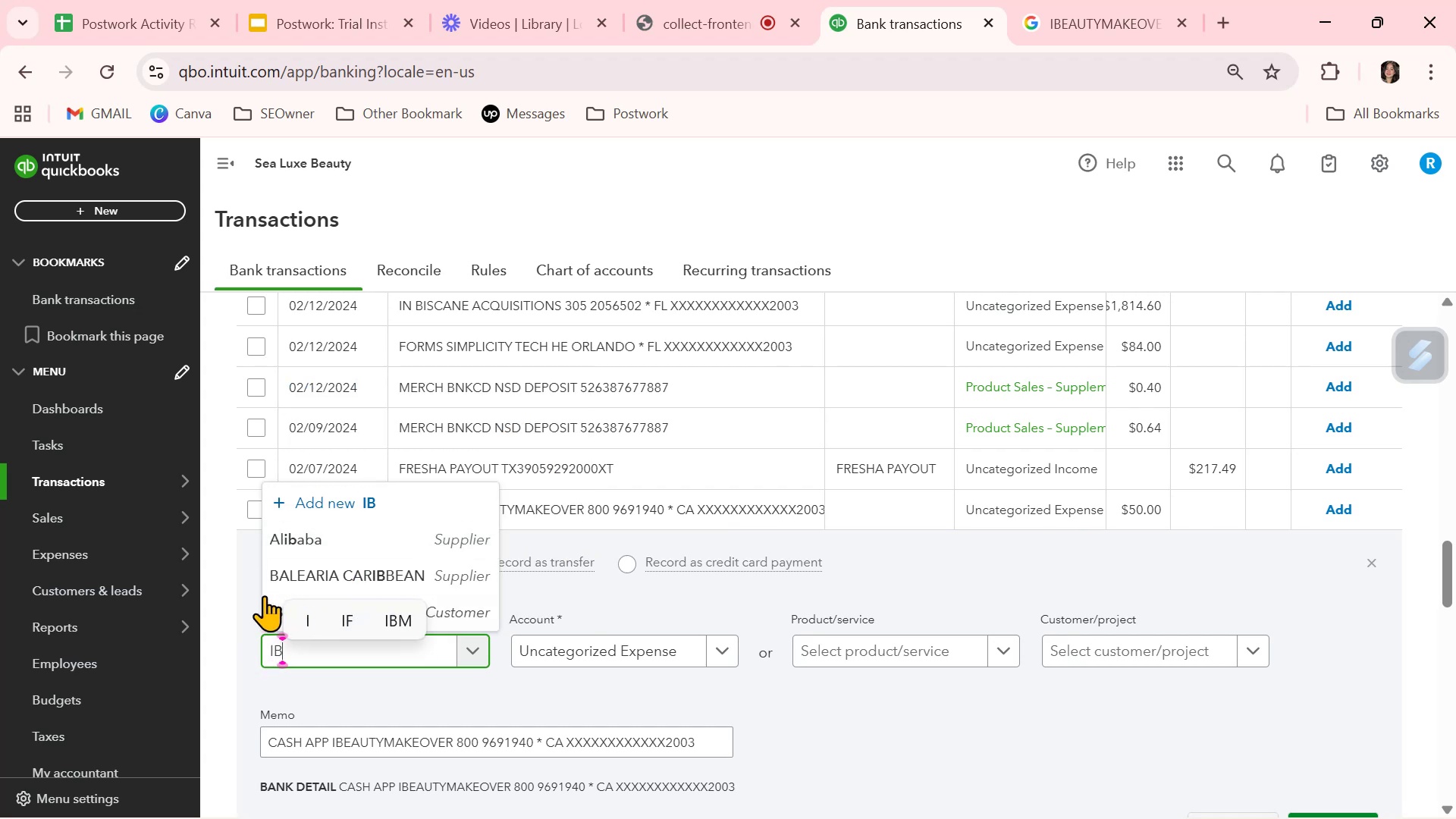 
left_click([269, 613])
 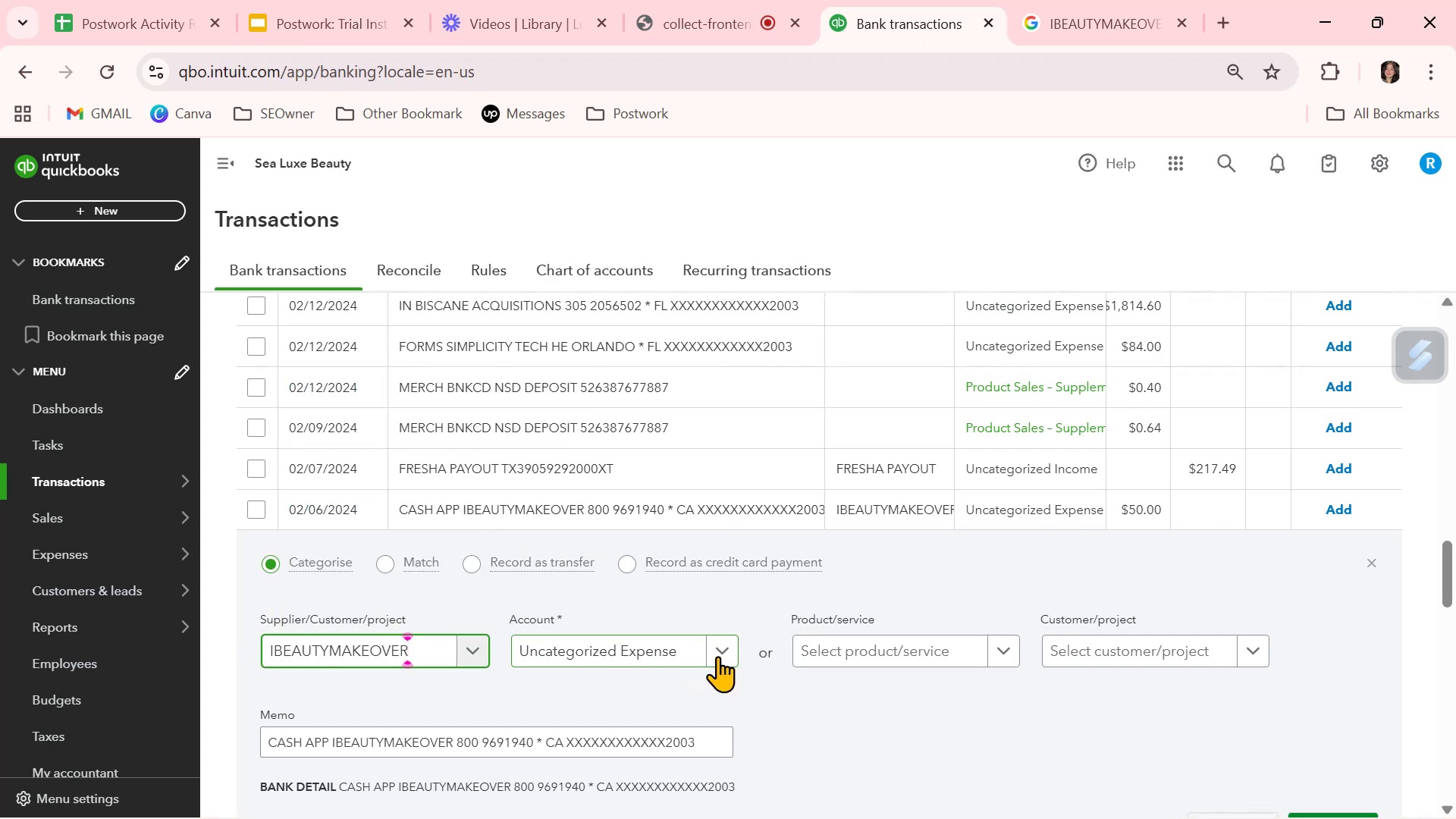 
left_click([818, 692])
 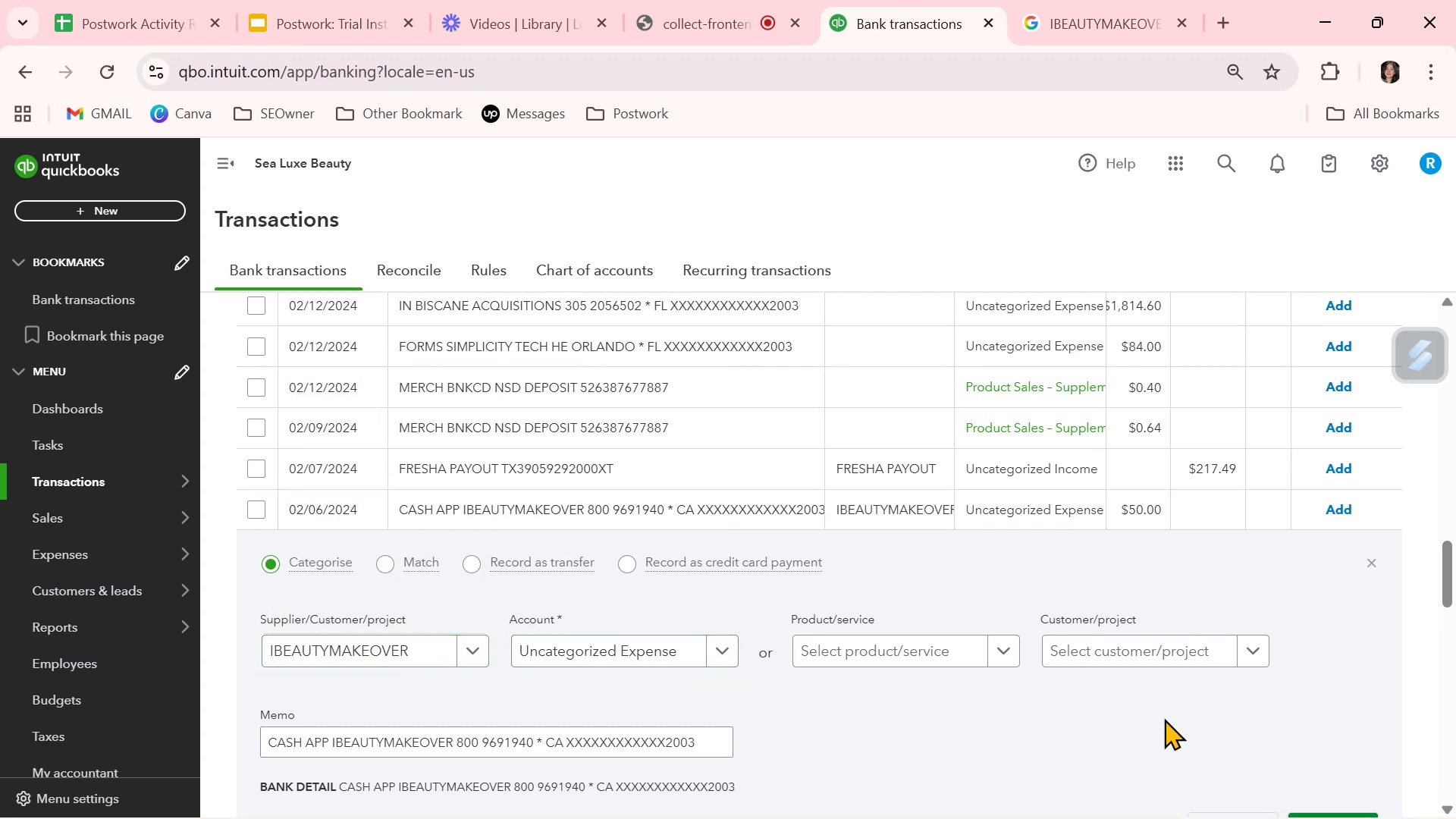 
scroll: coordinate [1283, 717], scroll_direction: down, amount: 1.0
 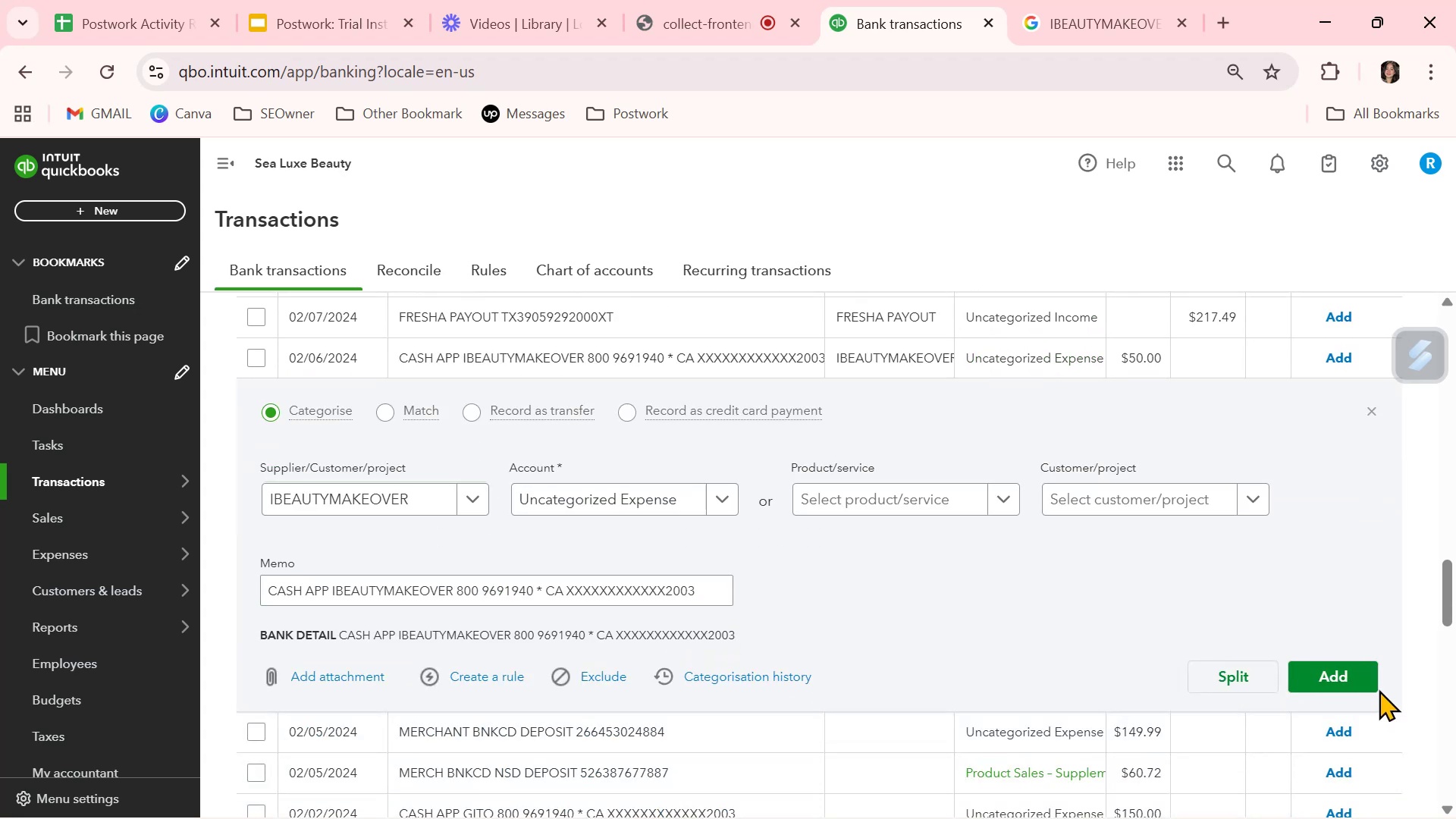 
left_click([1370, 679])
 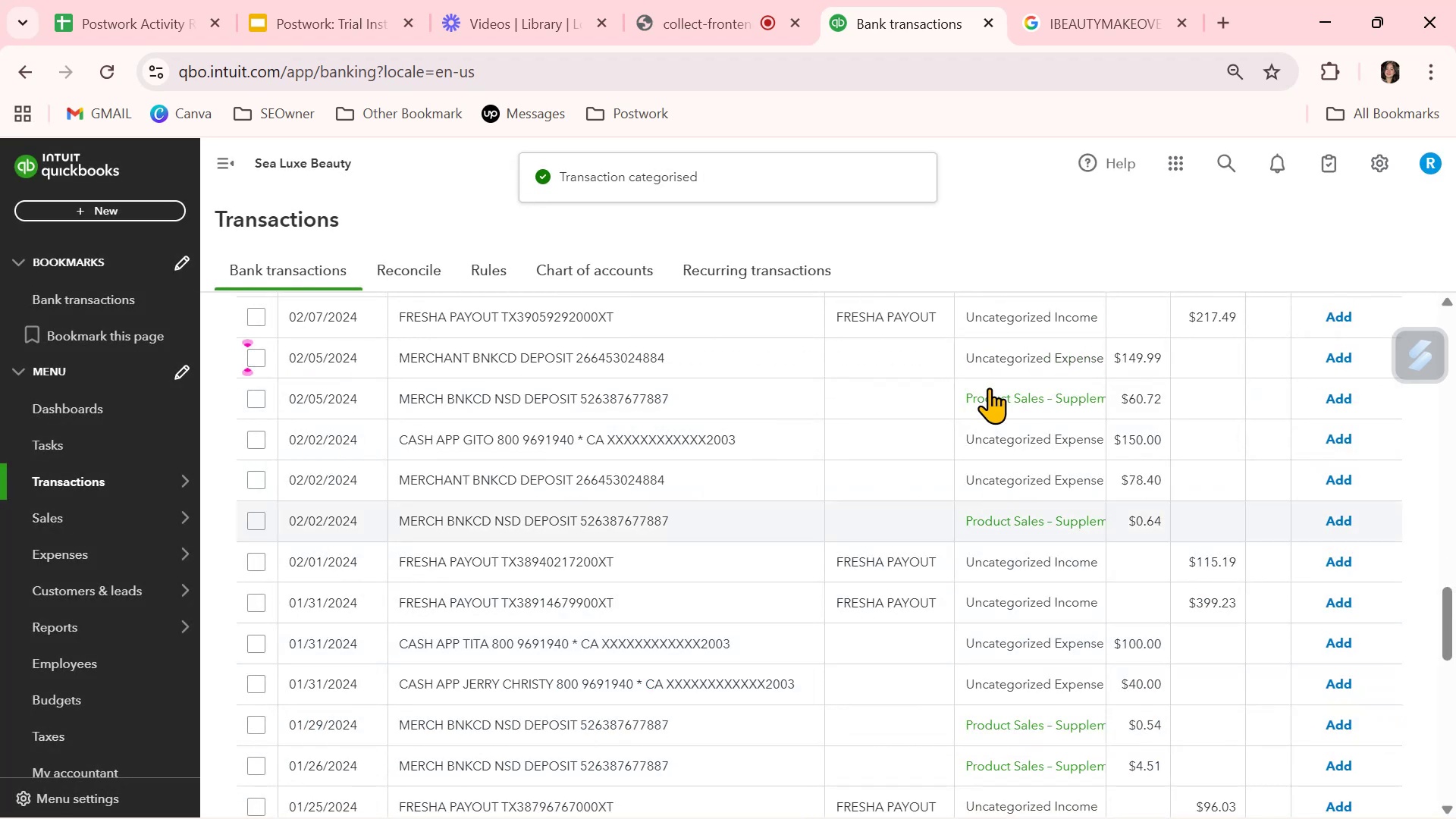 
scroll: coordinate [473, 389], scroll_direction: up, amount: 18.0
 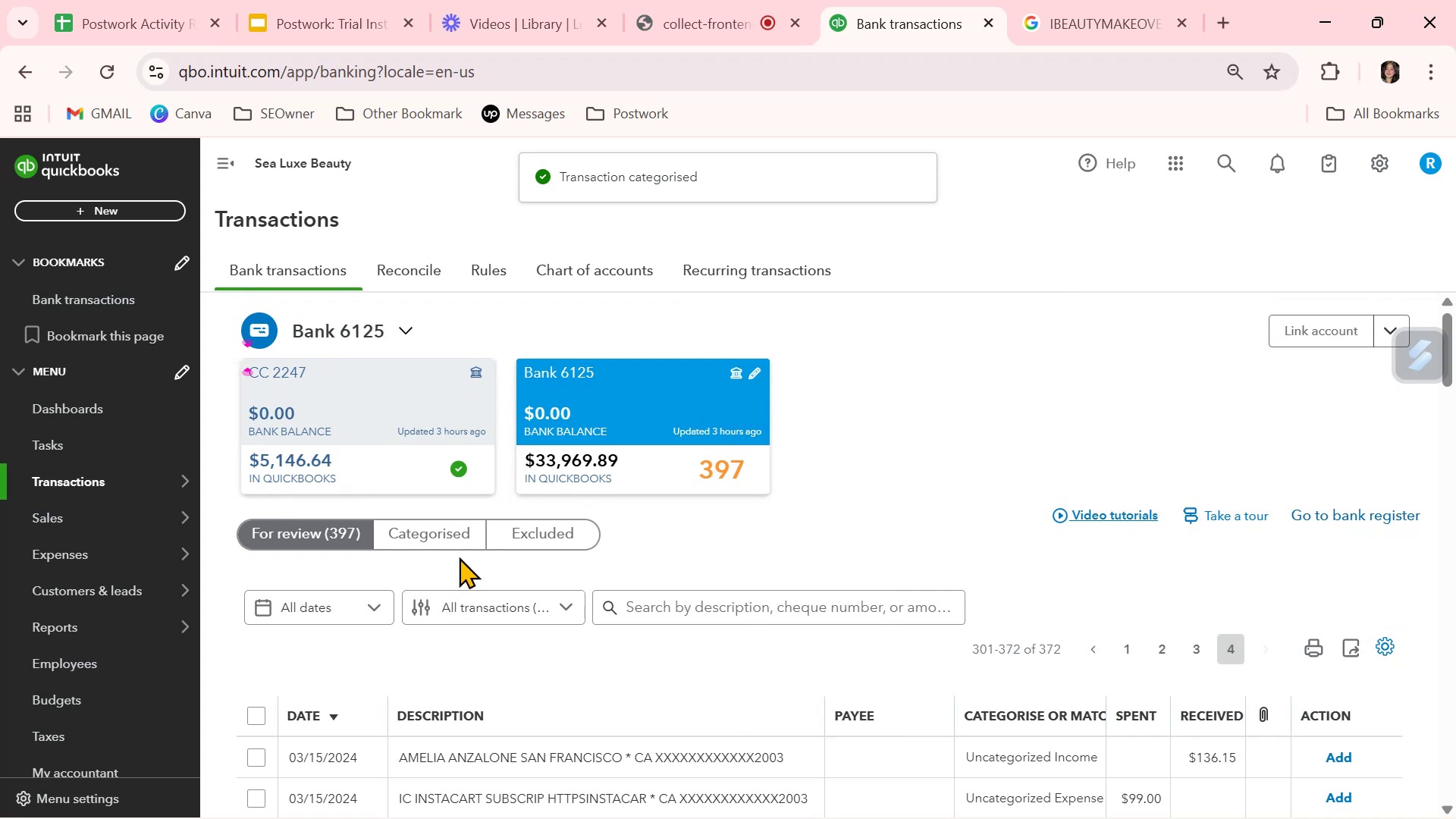 
left_click([461, 539])
 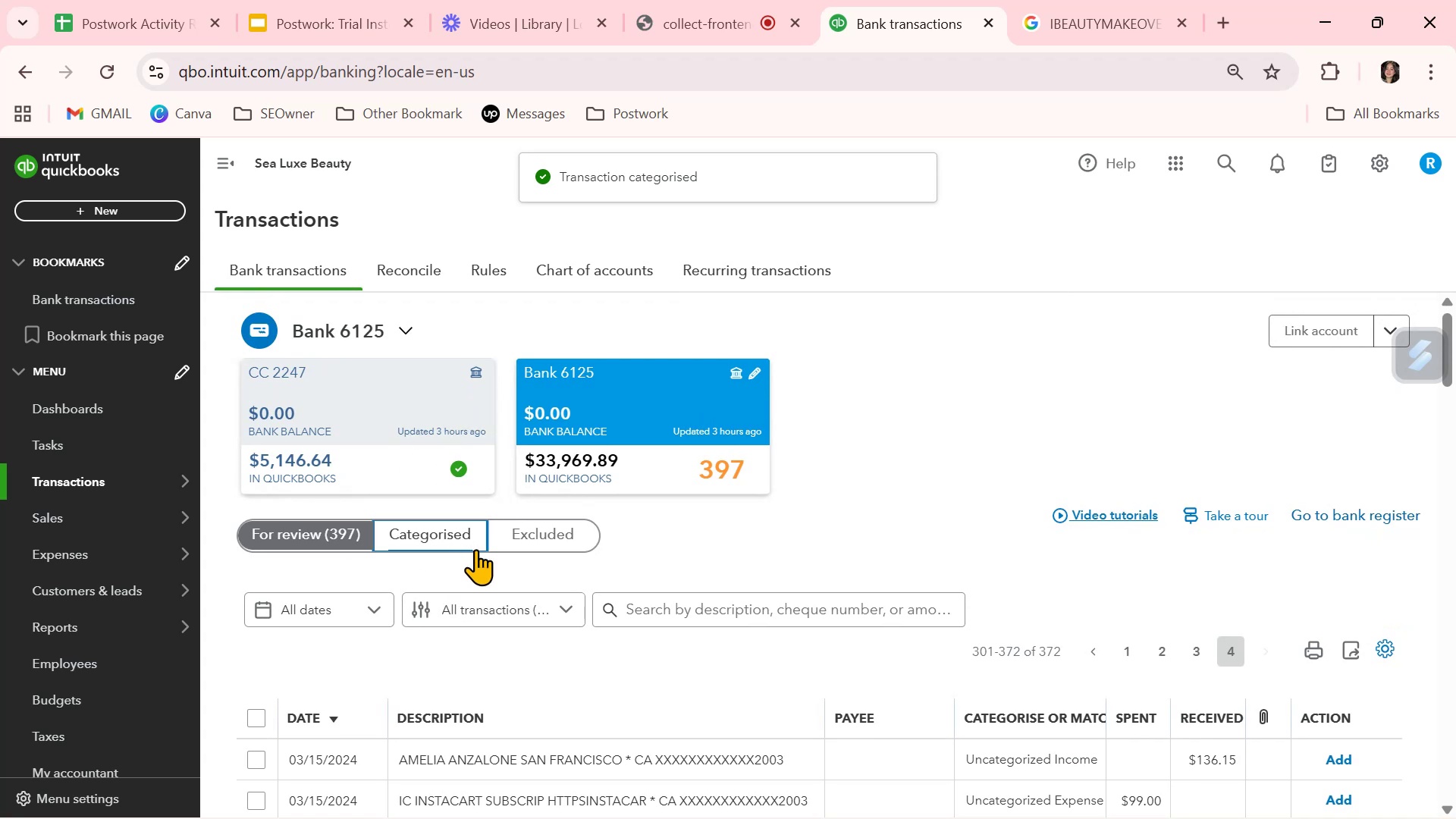 
mouse_move([873, 740])
 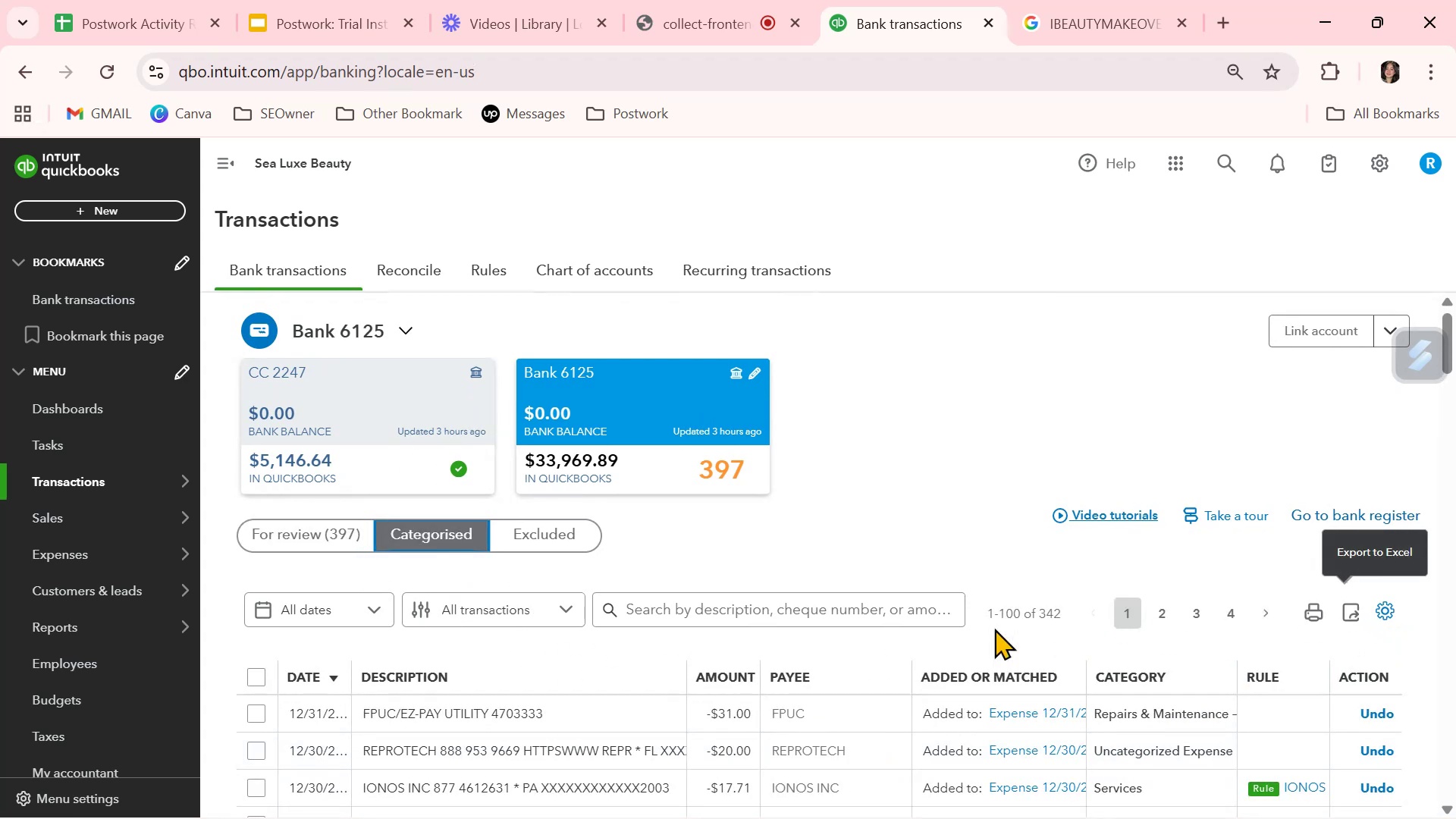 
left_click([883, 613])
 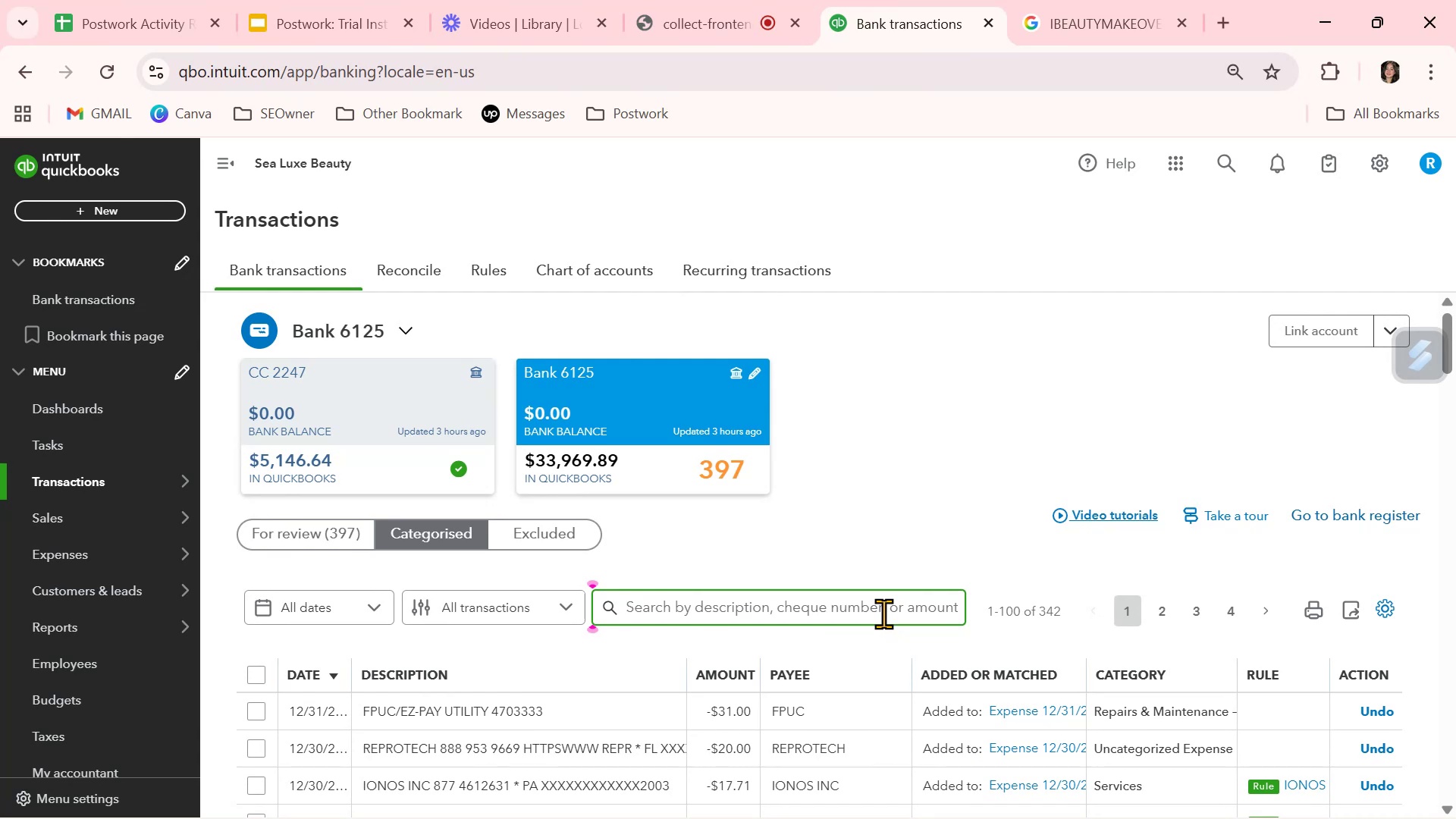 
type(IB)
key(NumpadEnter)
 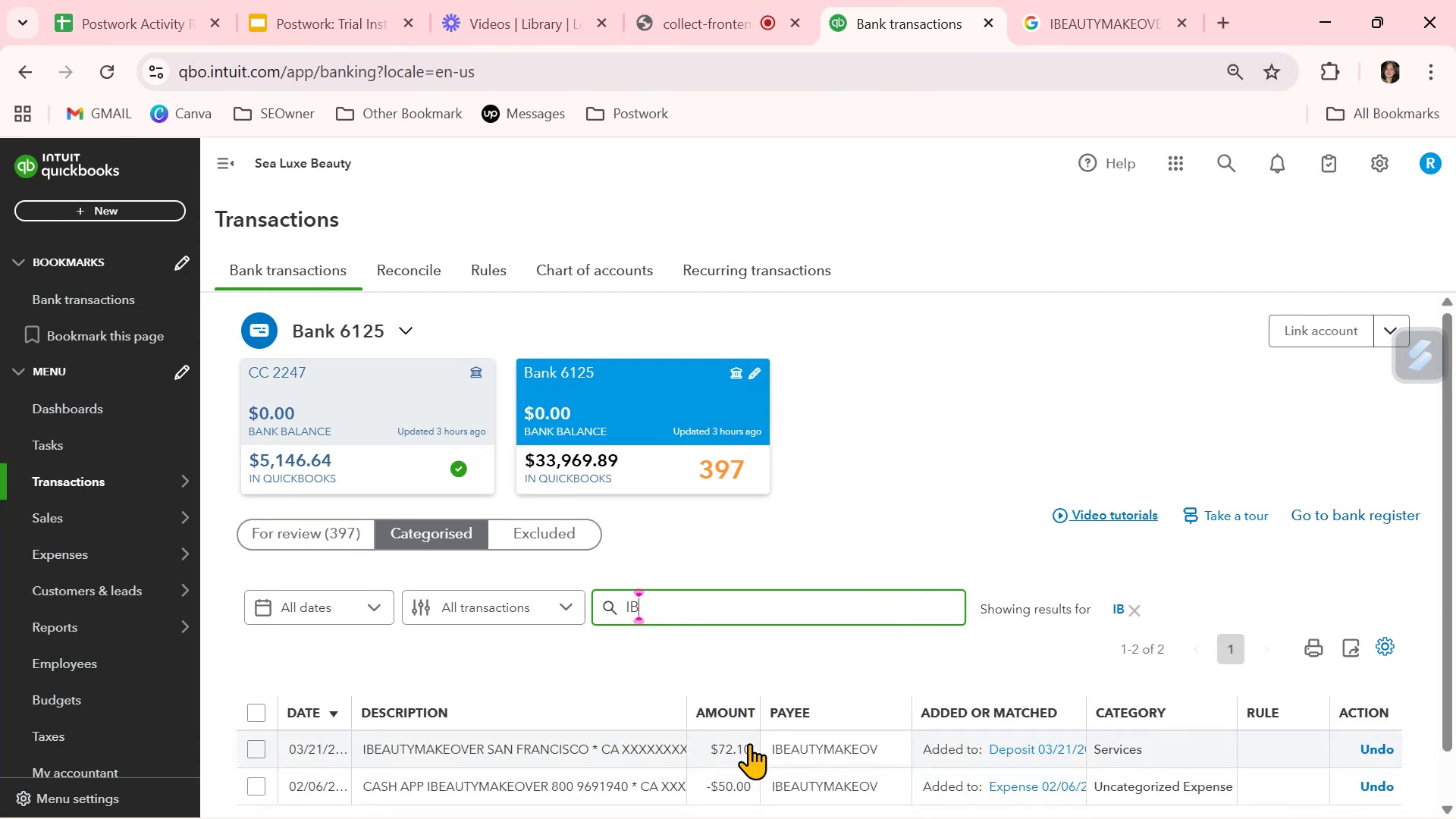 
scroll: coordinate [750, 743], scroll_direction: down, amount: 1.0
 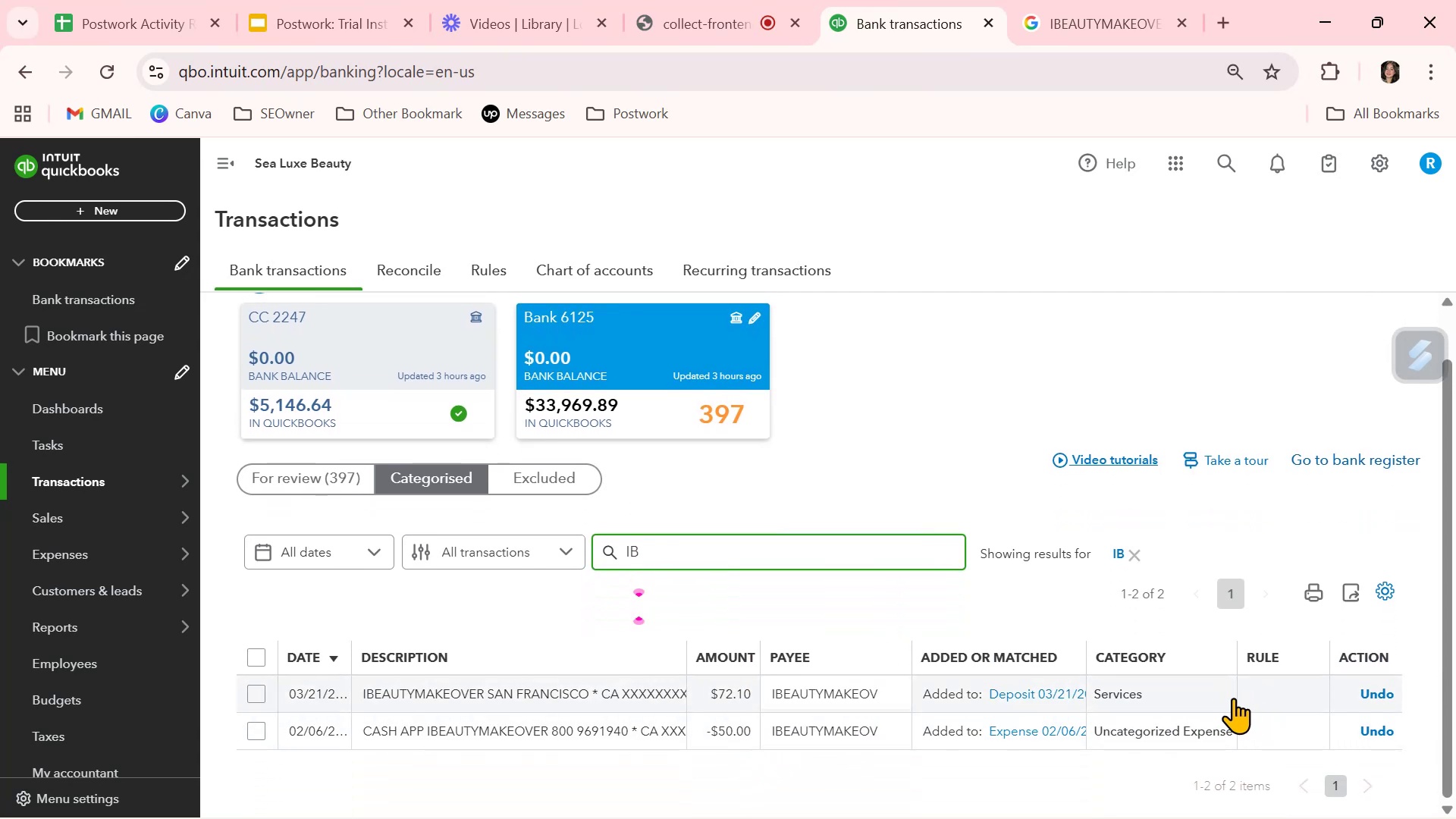 
mouse_move([1223, 715])
 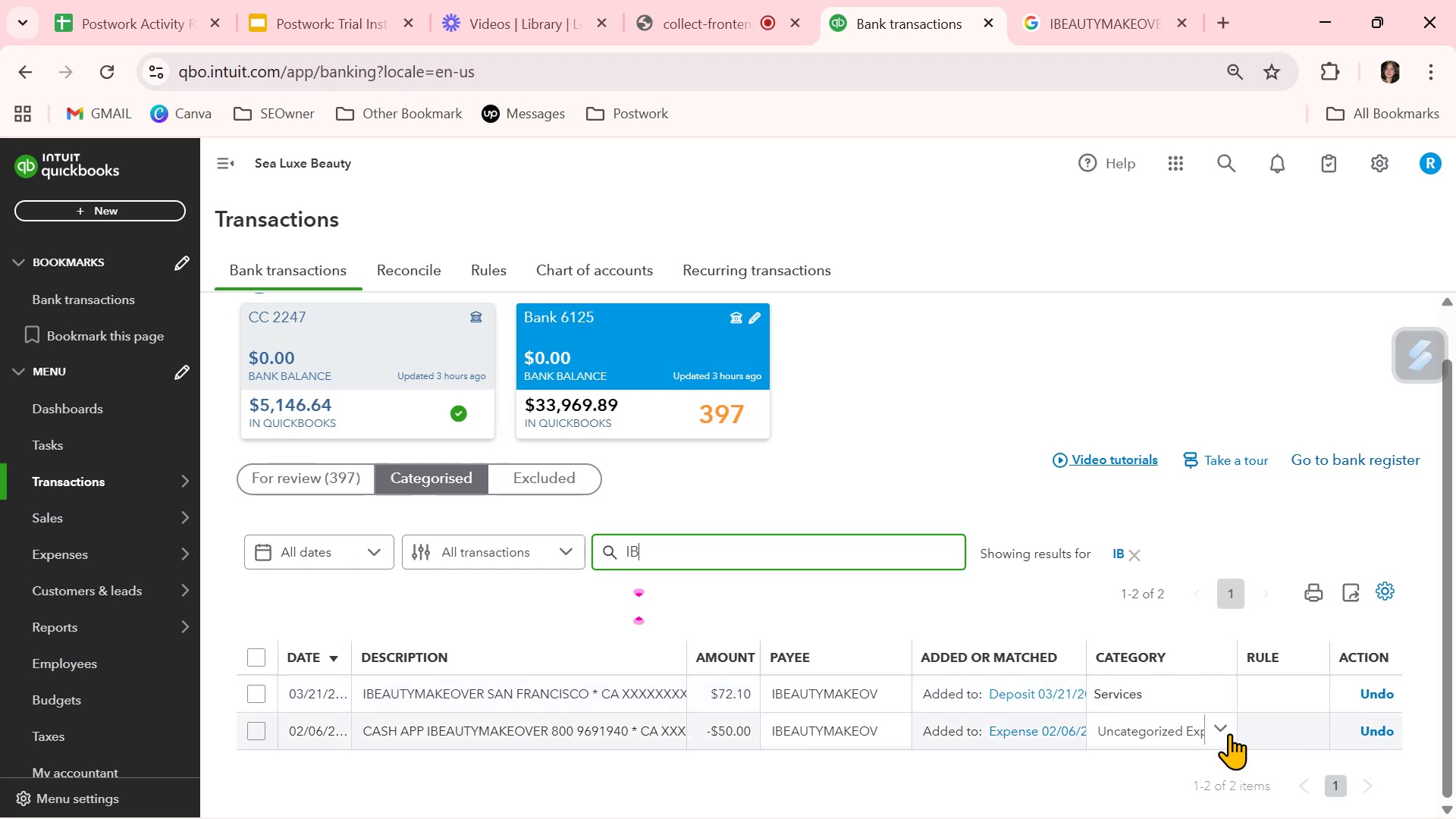 
left_click([1228, 732])
 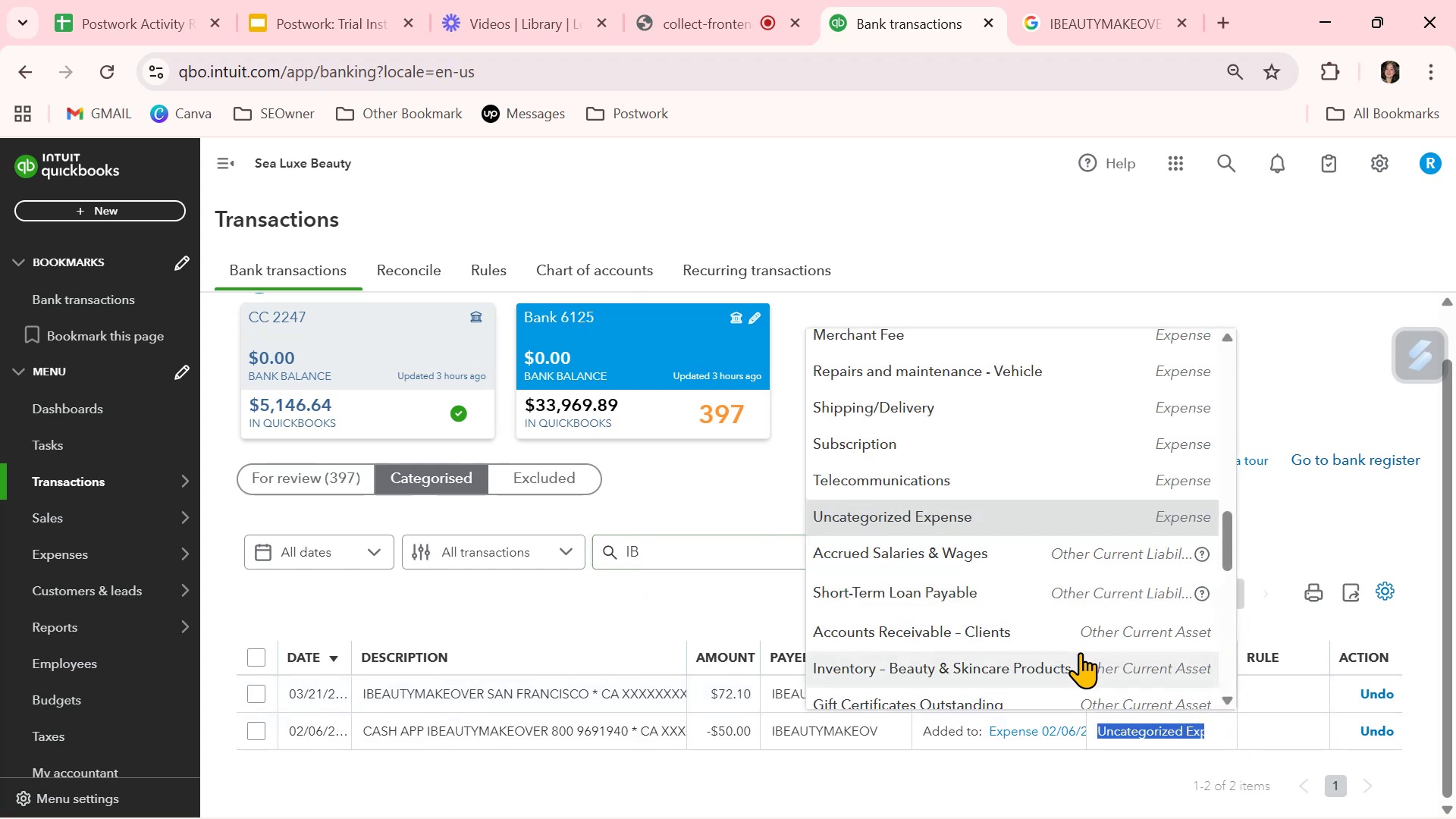 
wait(10.18)
 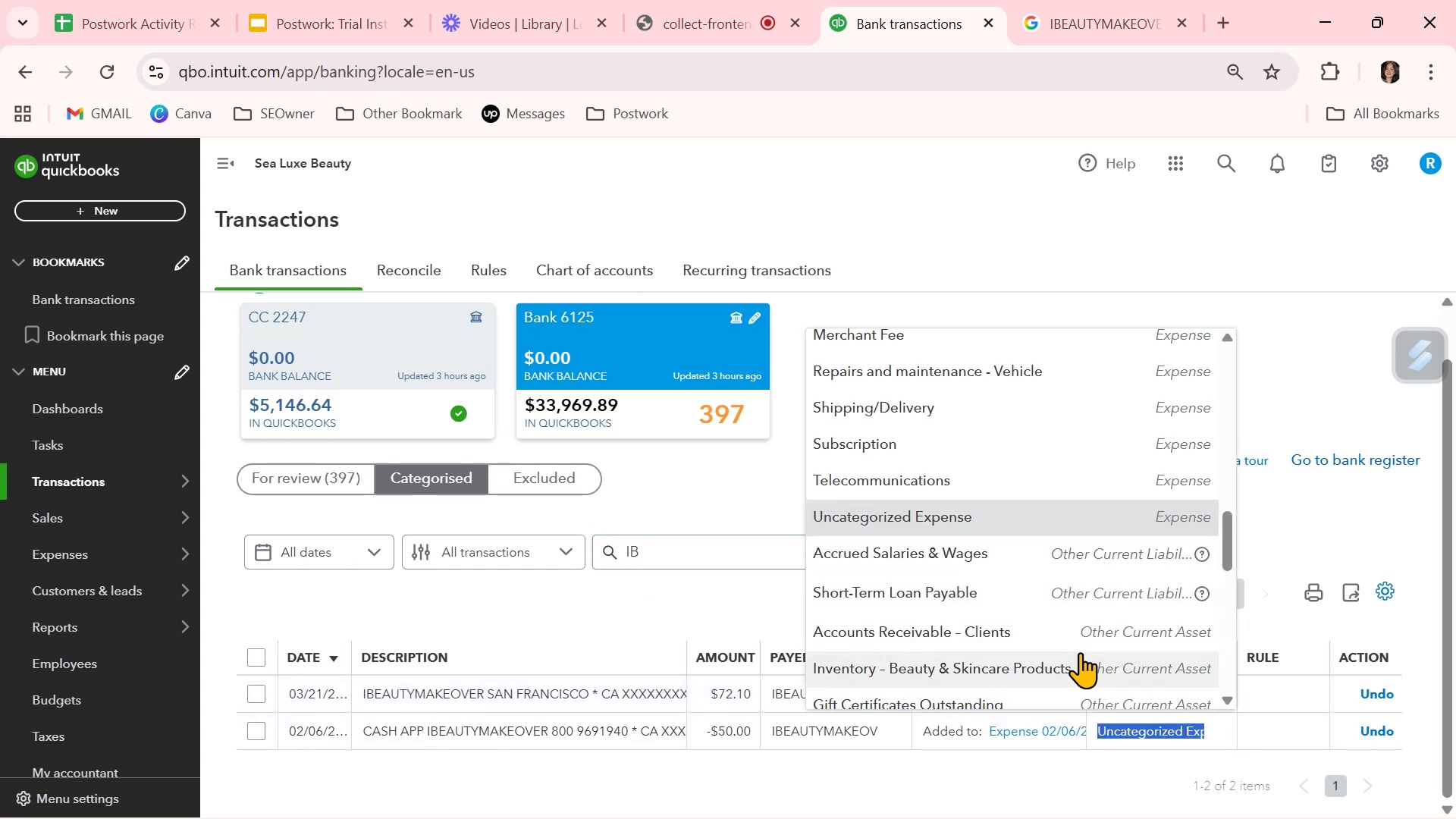 
left_click([964, 778])
 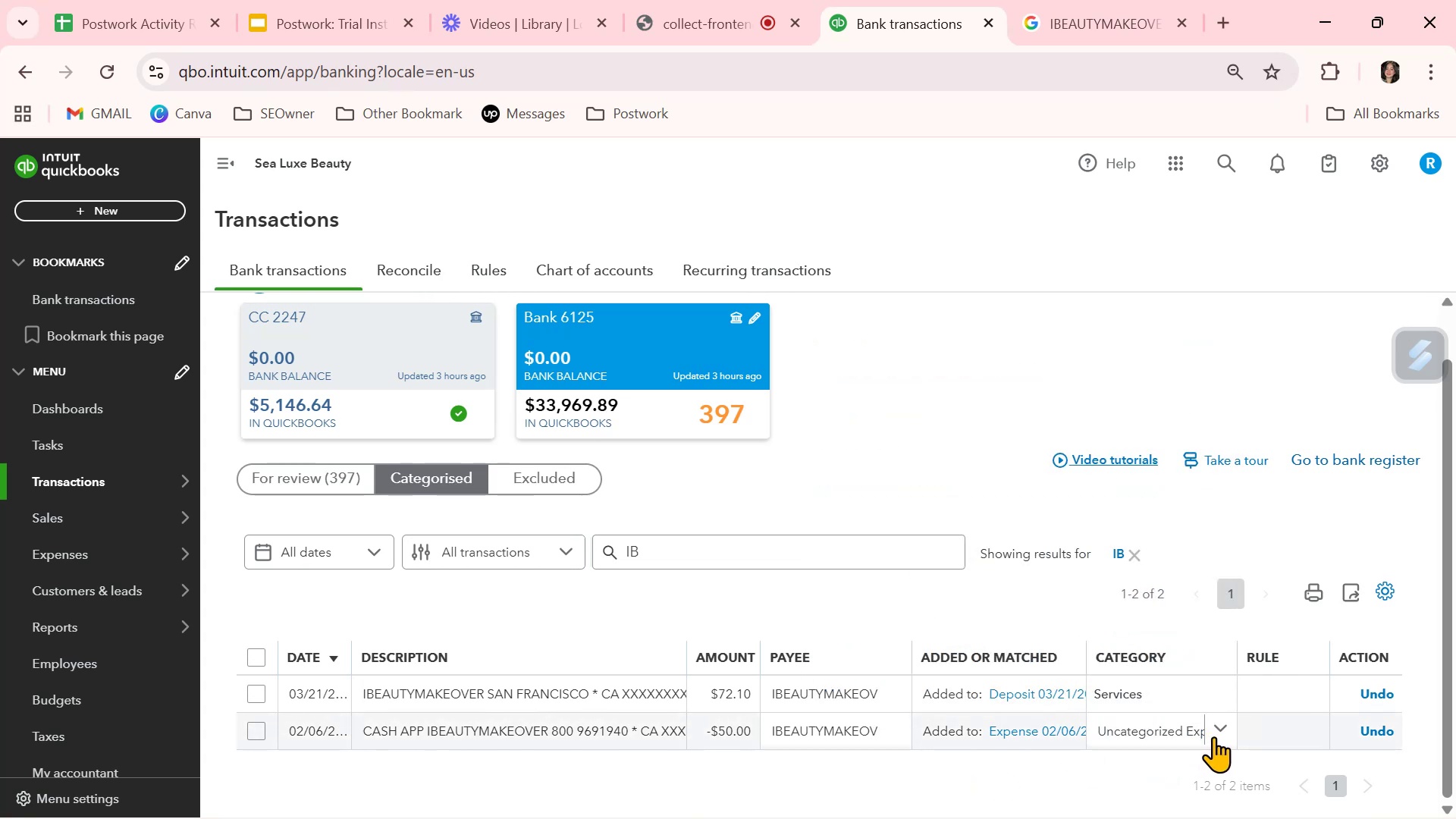 
left_click([1218, 736])
 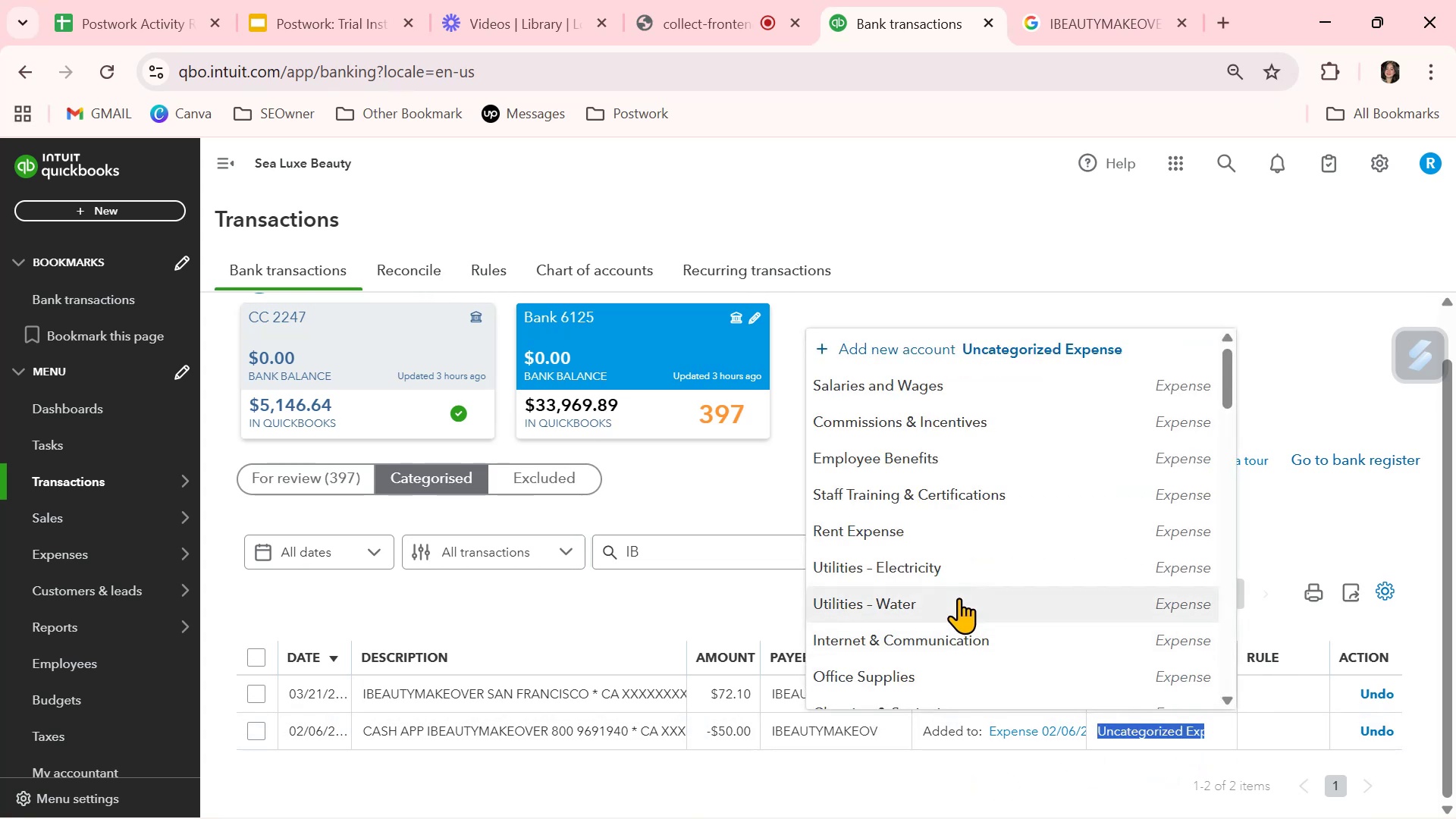 
scroll: coordinate [959, 598], scroll_direction: up, amount: 2.0
 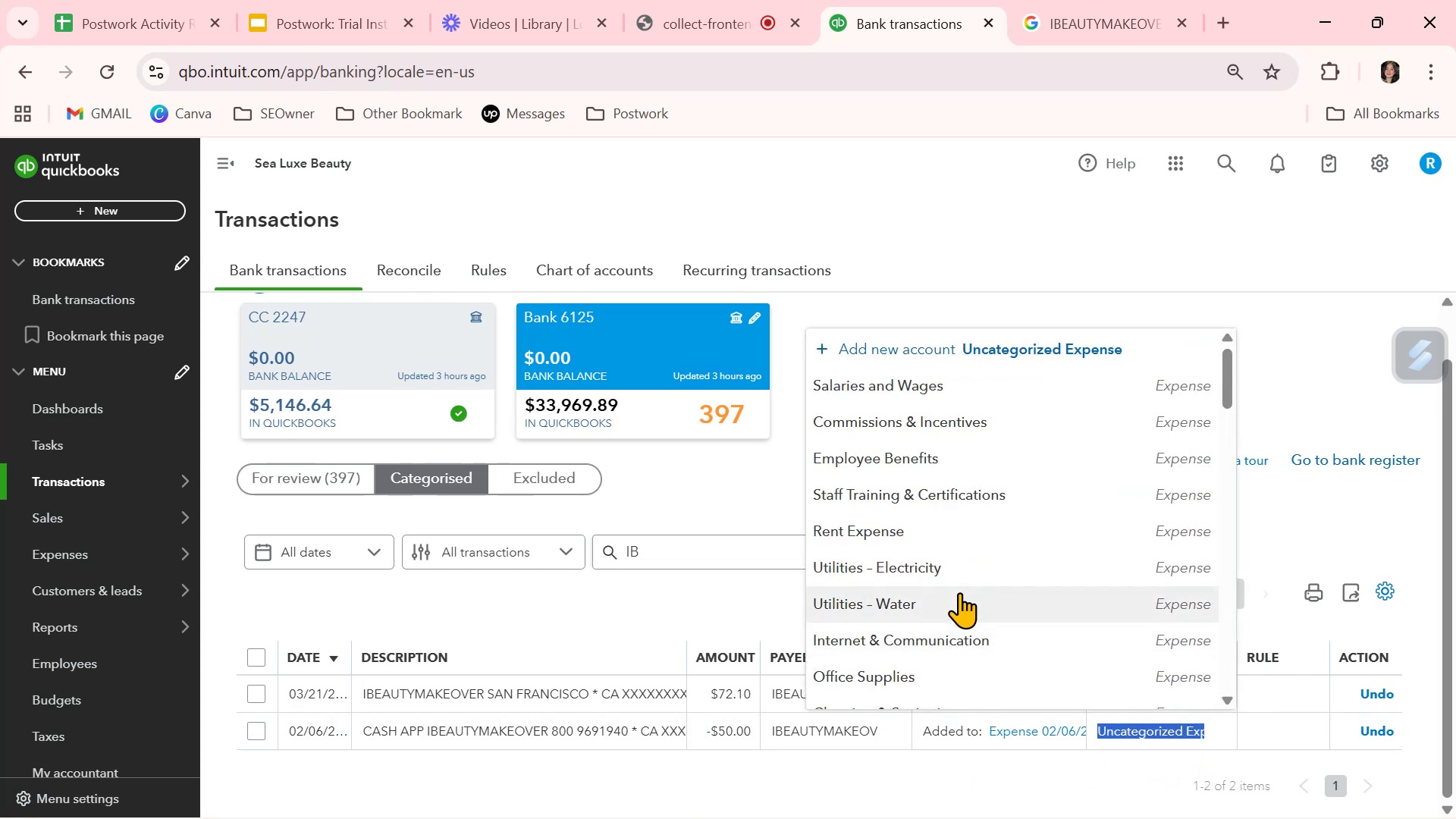 
scroll: coordinate [959, 592], scroll_direction: down, amount: 1.0
 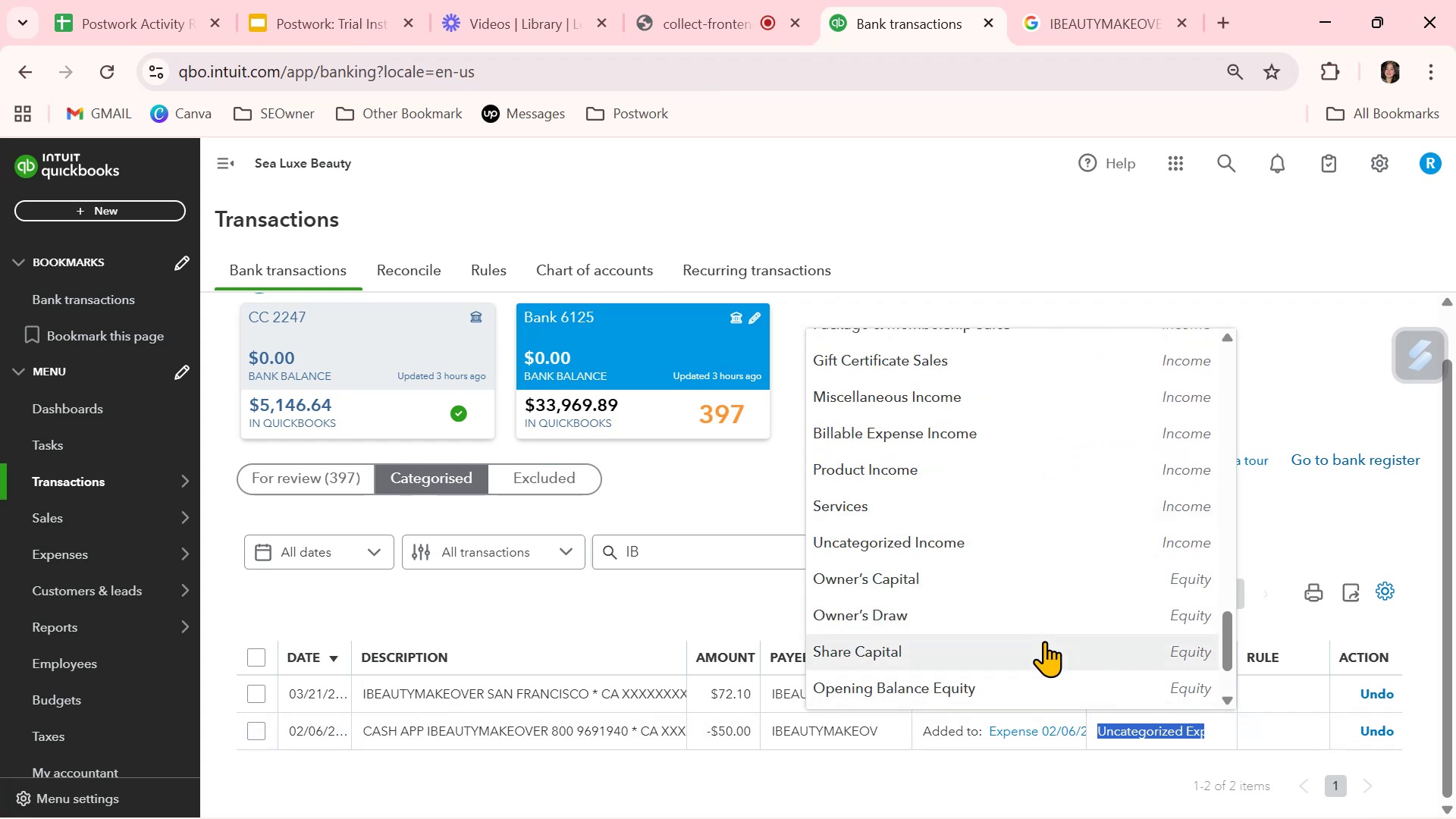 
wait(6.18)
 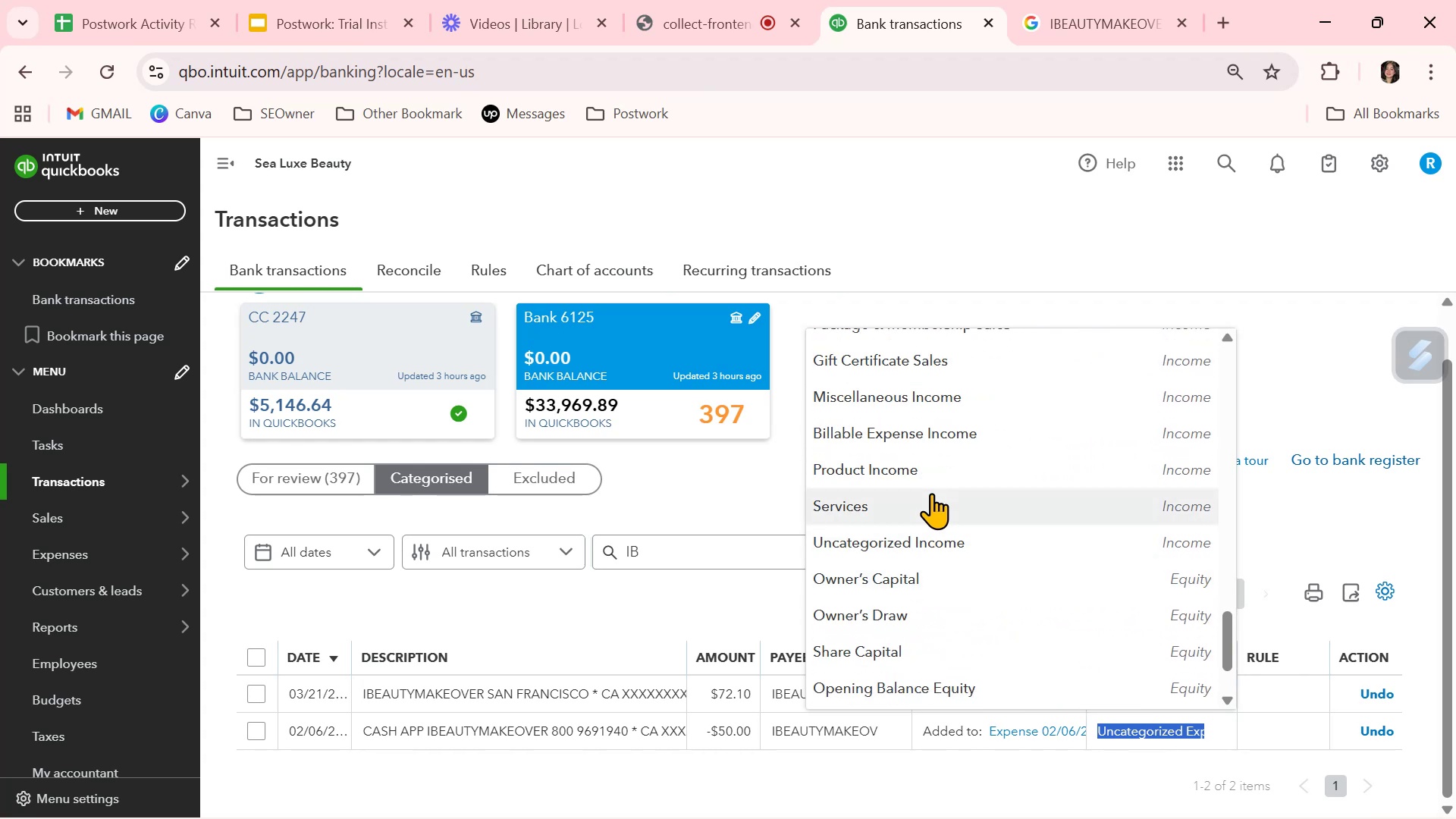 
scroll: coordinate [1044, 641], scroll_direction: up, amount: 10.0
 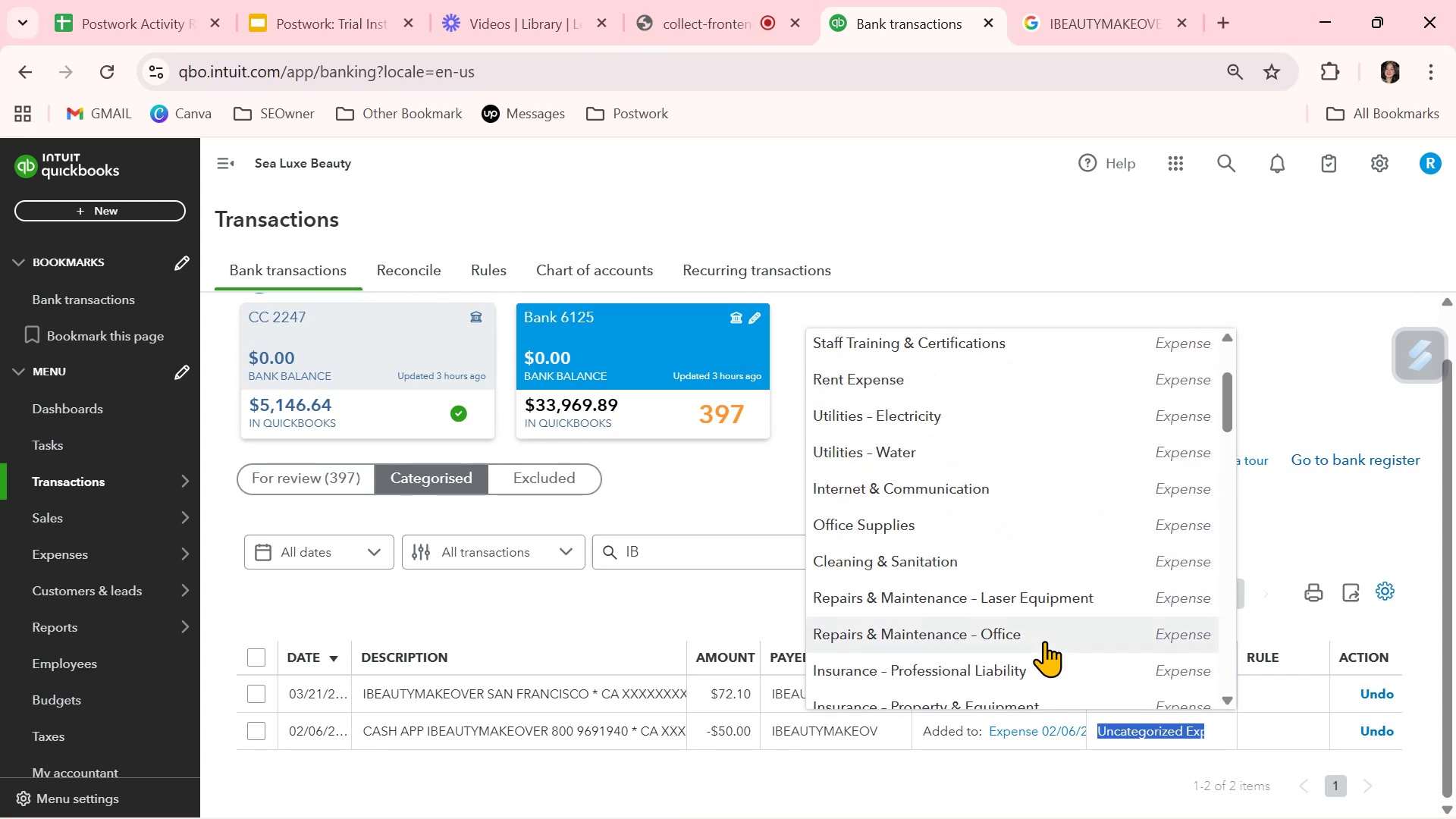 
left_click([1388, 733])
 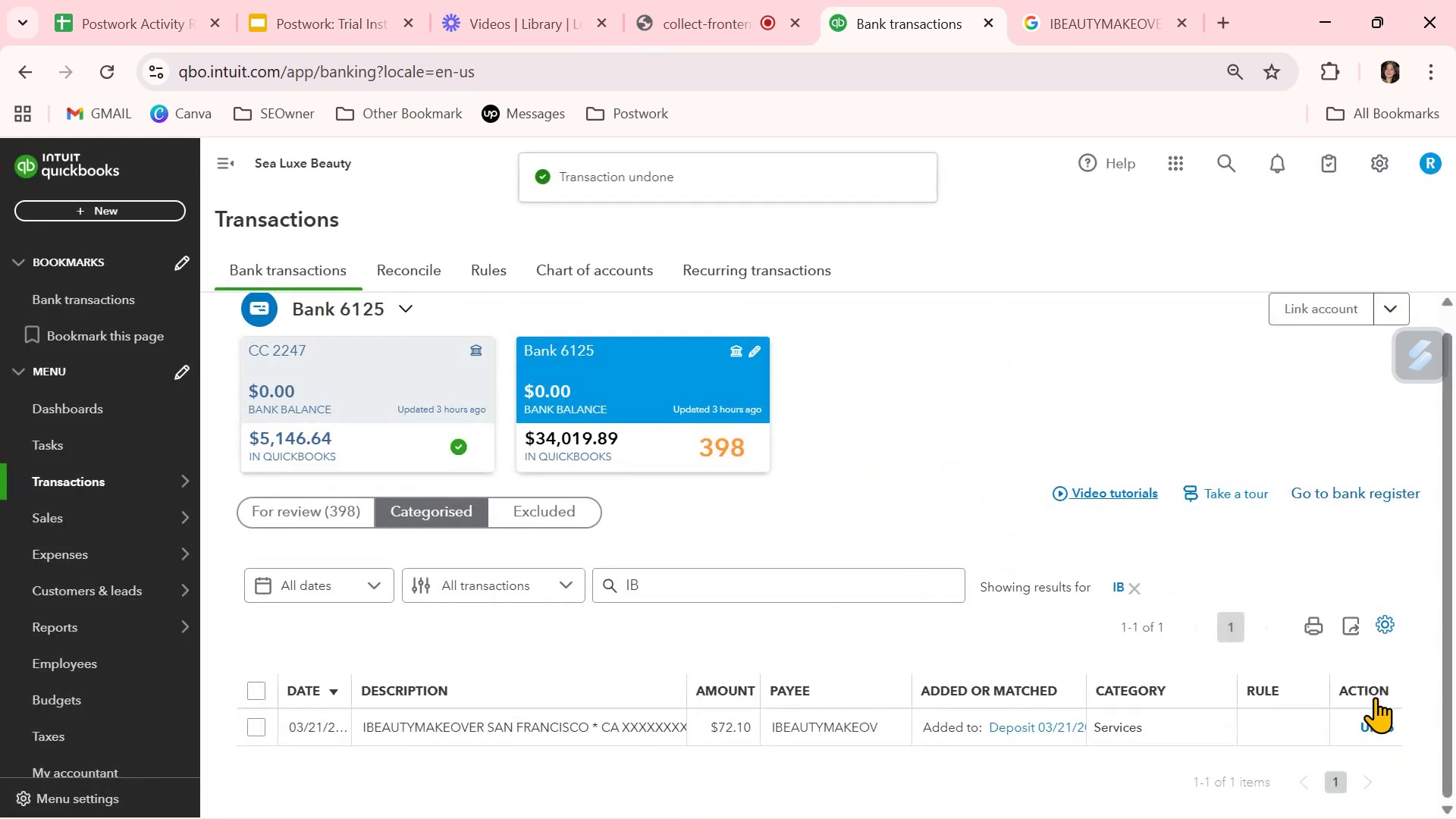 
left_click([1371, 726])
 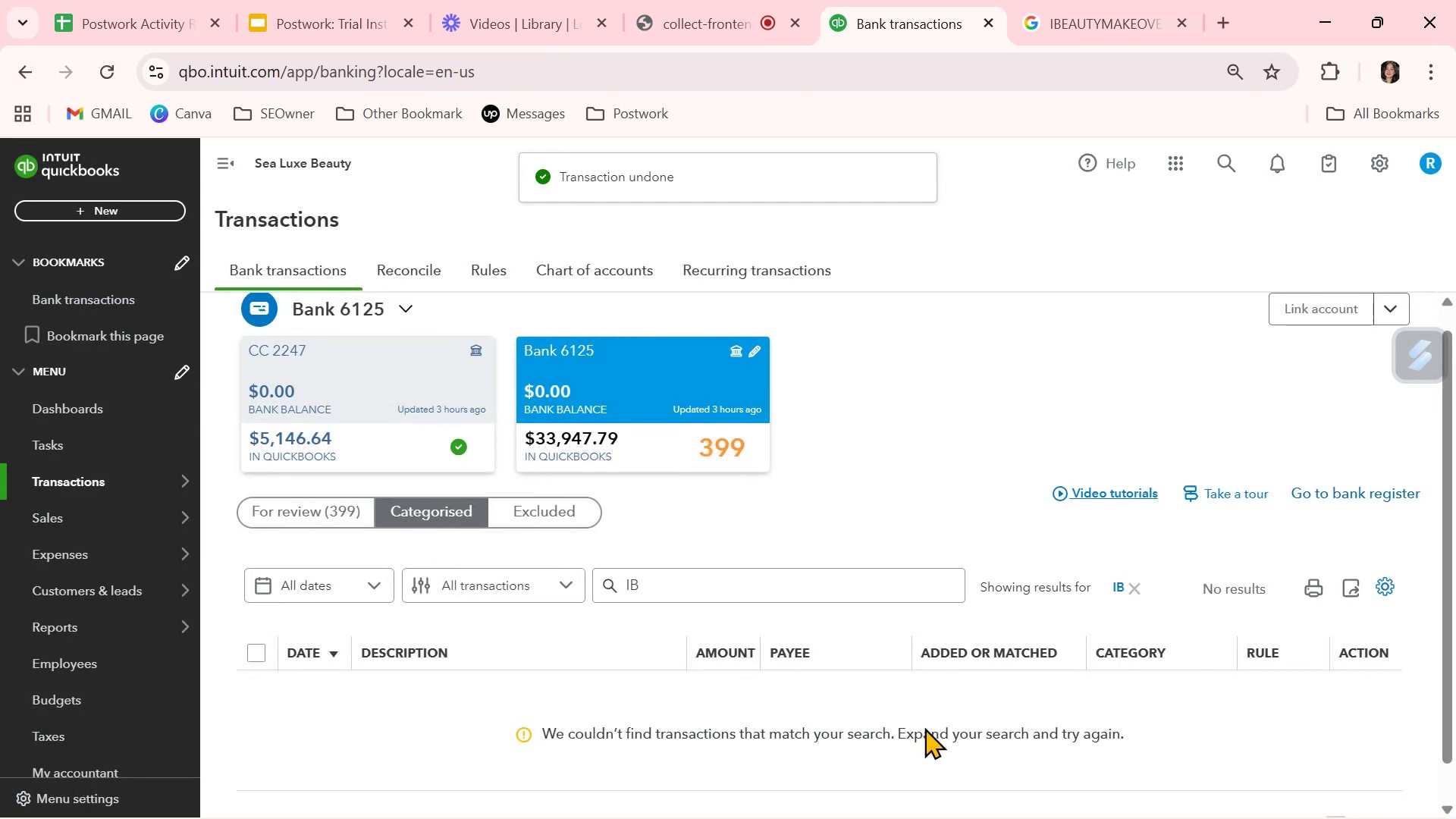 
wait(5.02)
 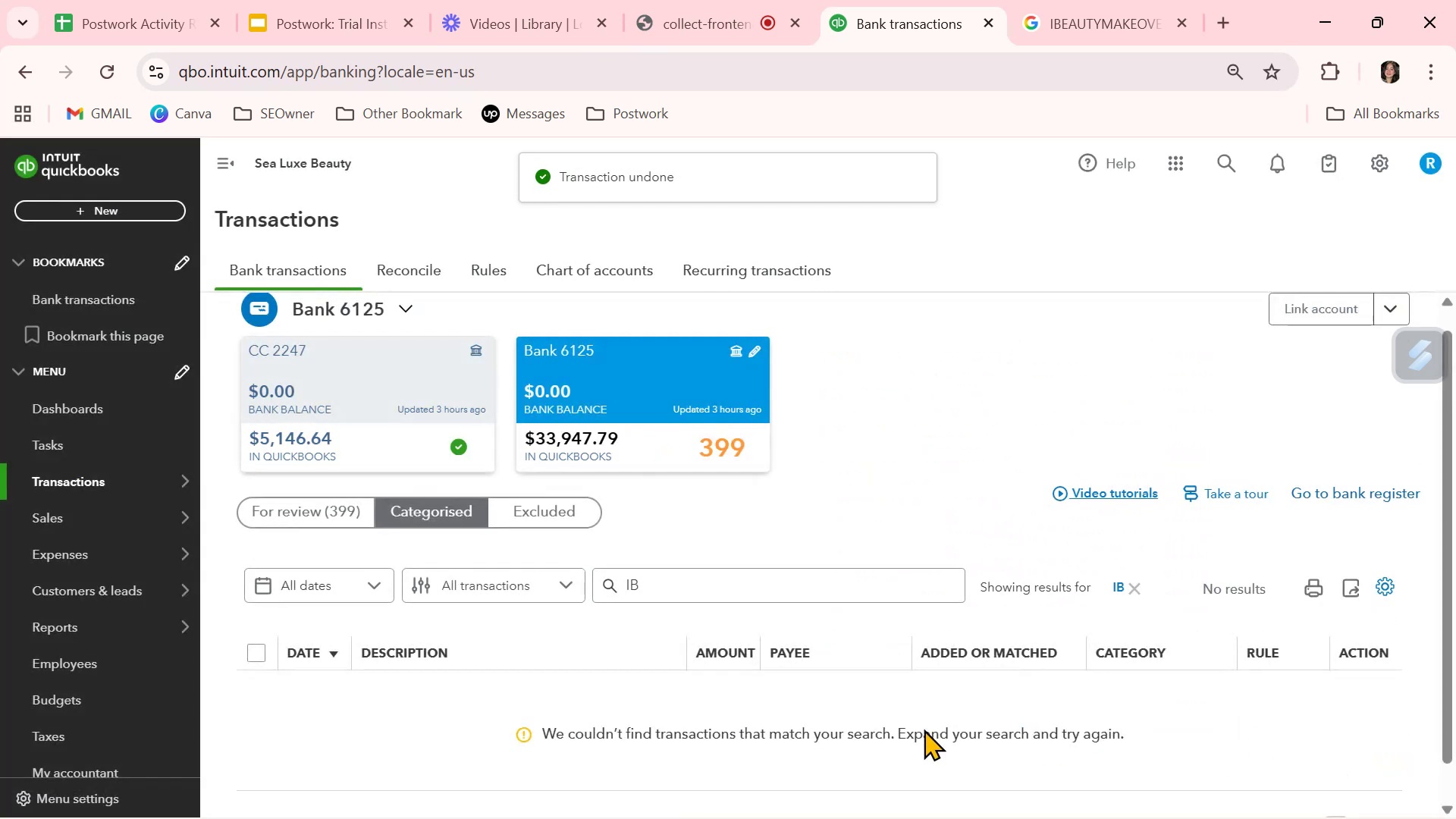 
left_click_drag(start_coordinate=[688, 591], to_coordinate=[572, 593])
 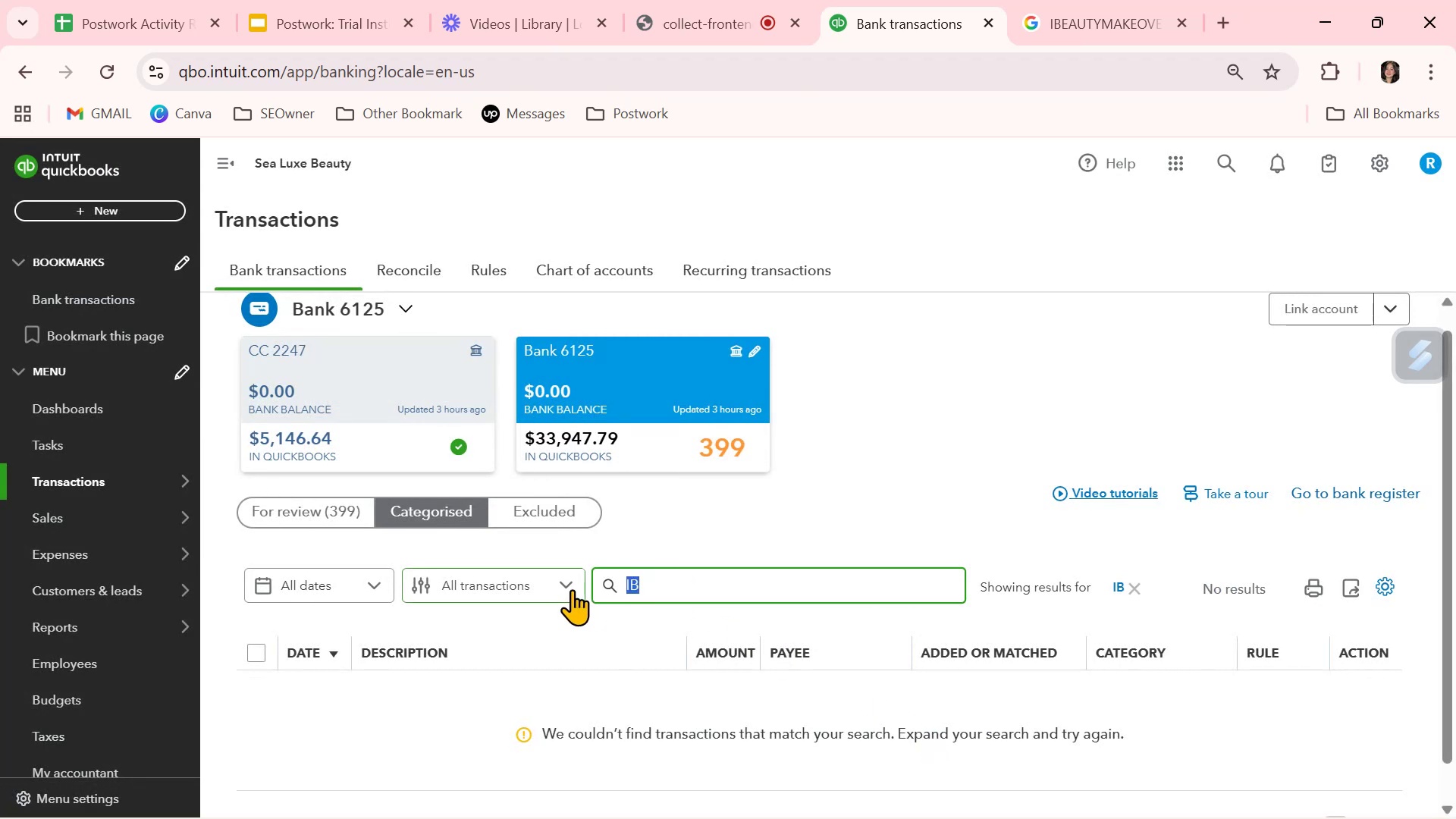 
key(Backspace)
 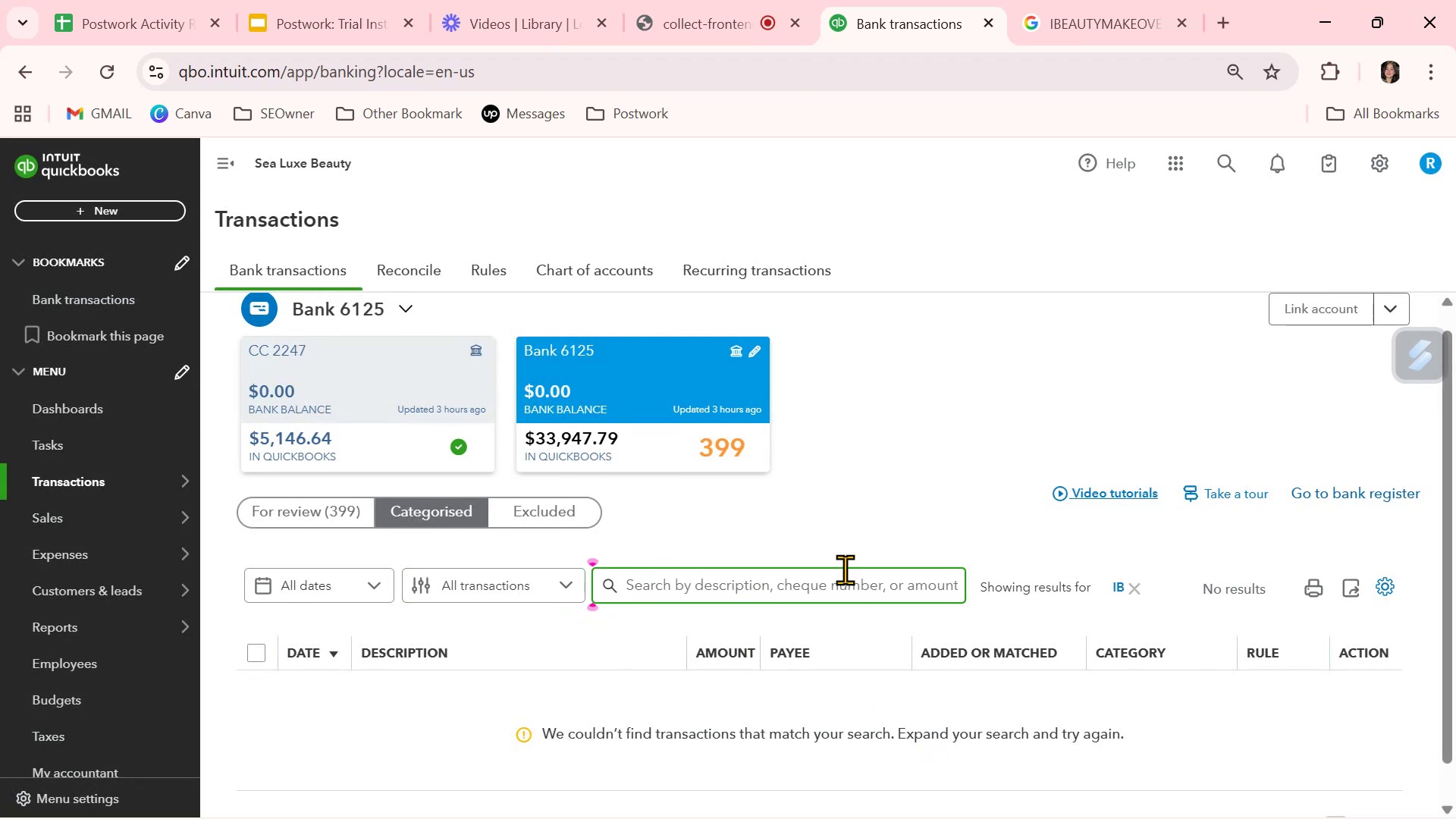 
left_click([901, 499])
 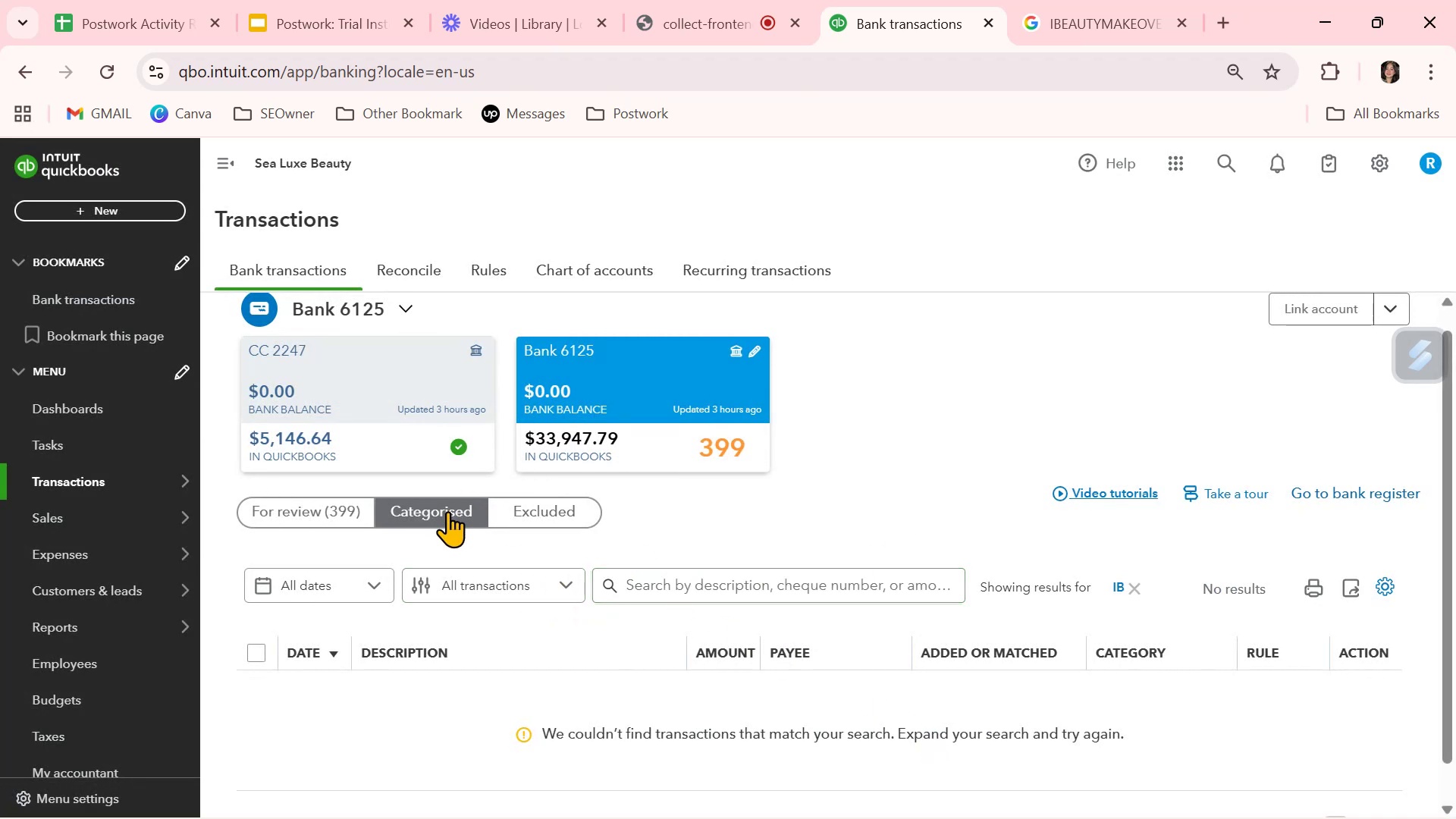 
left_click([461, 523])
 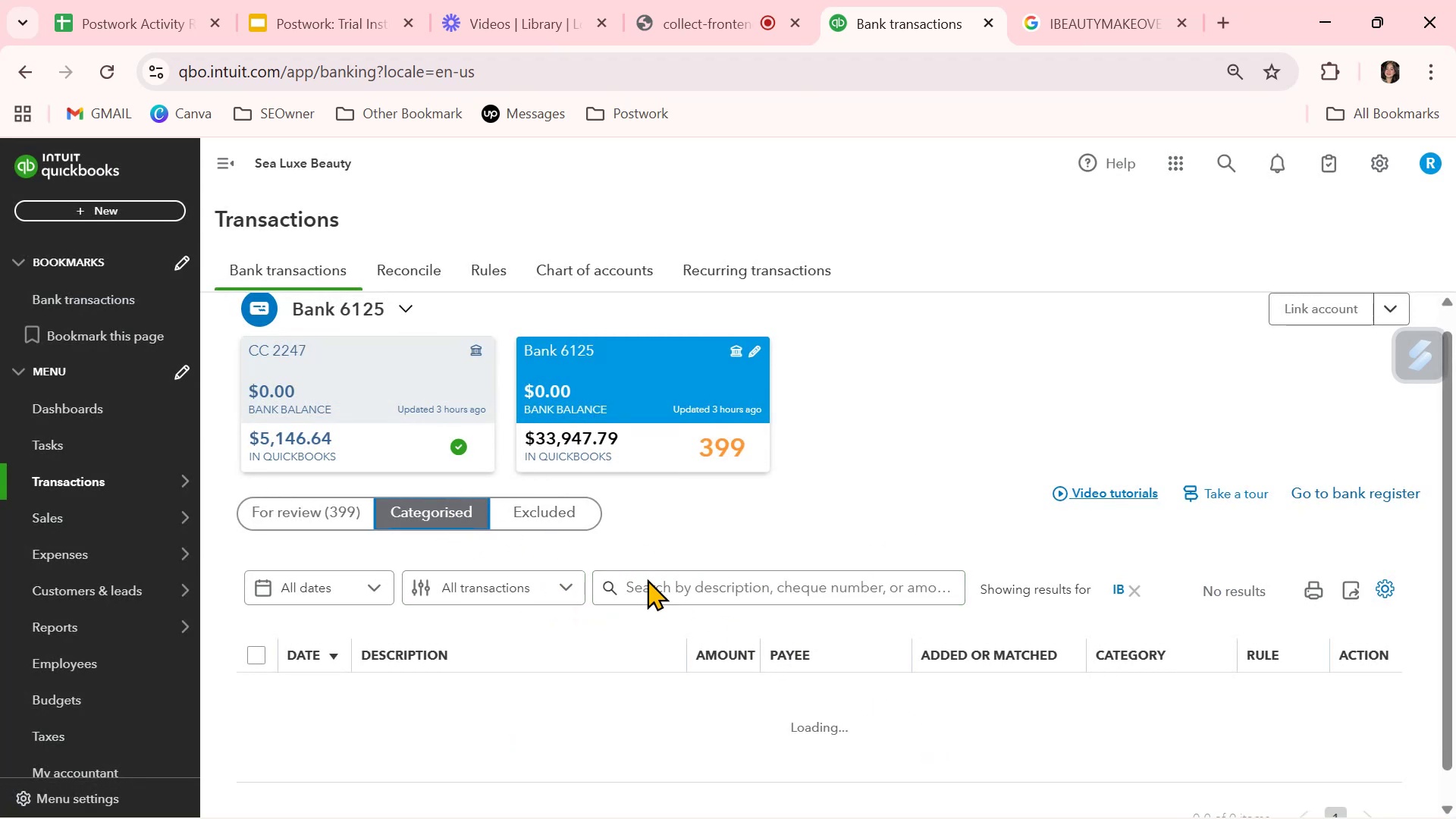 
left_click([669, 588])
 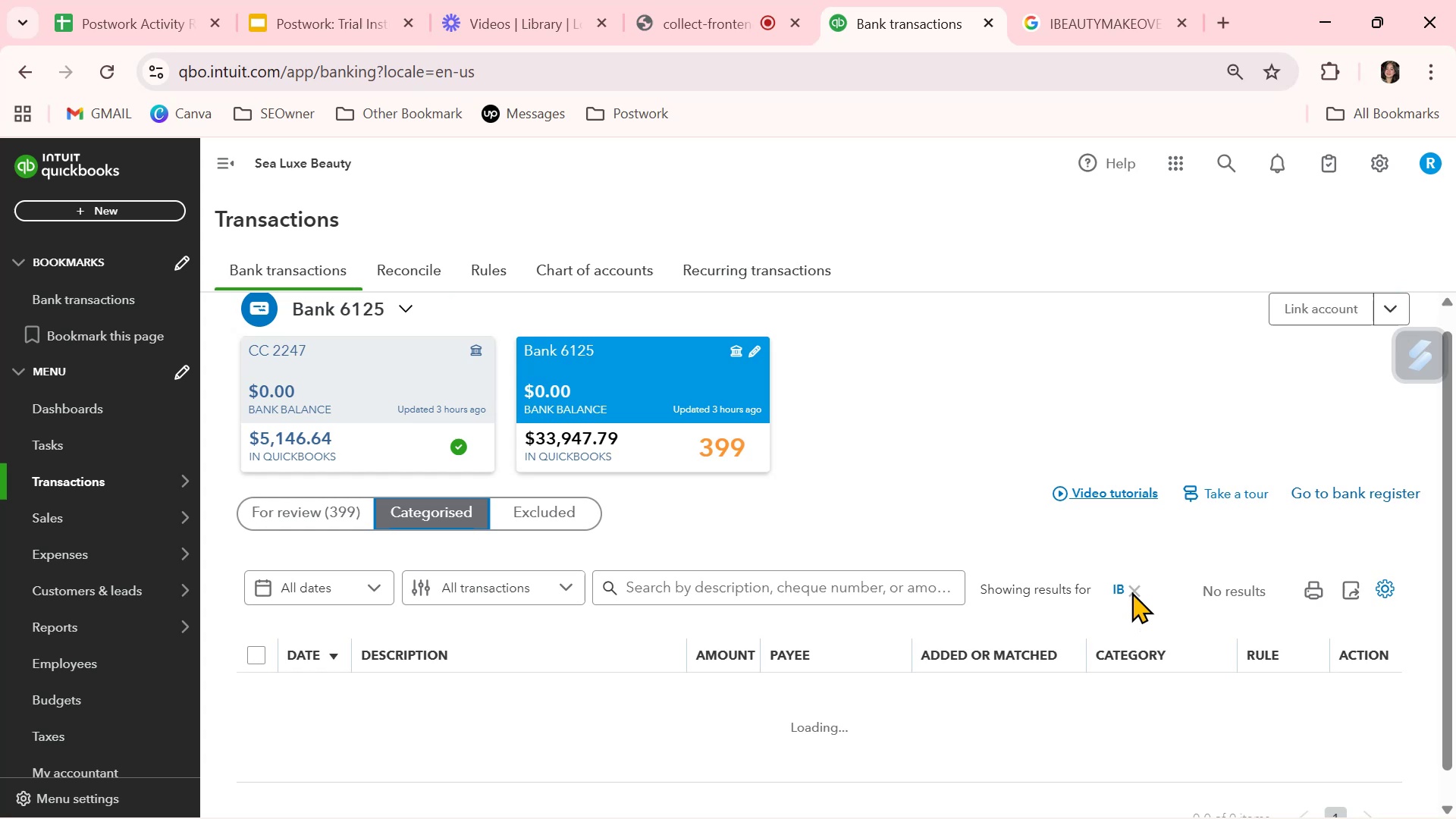 
left_click([1128, 591])
 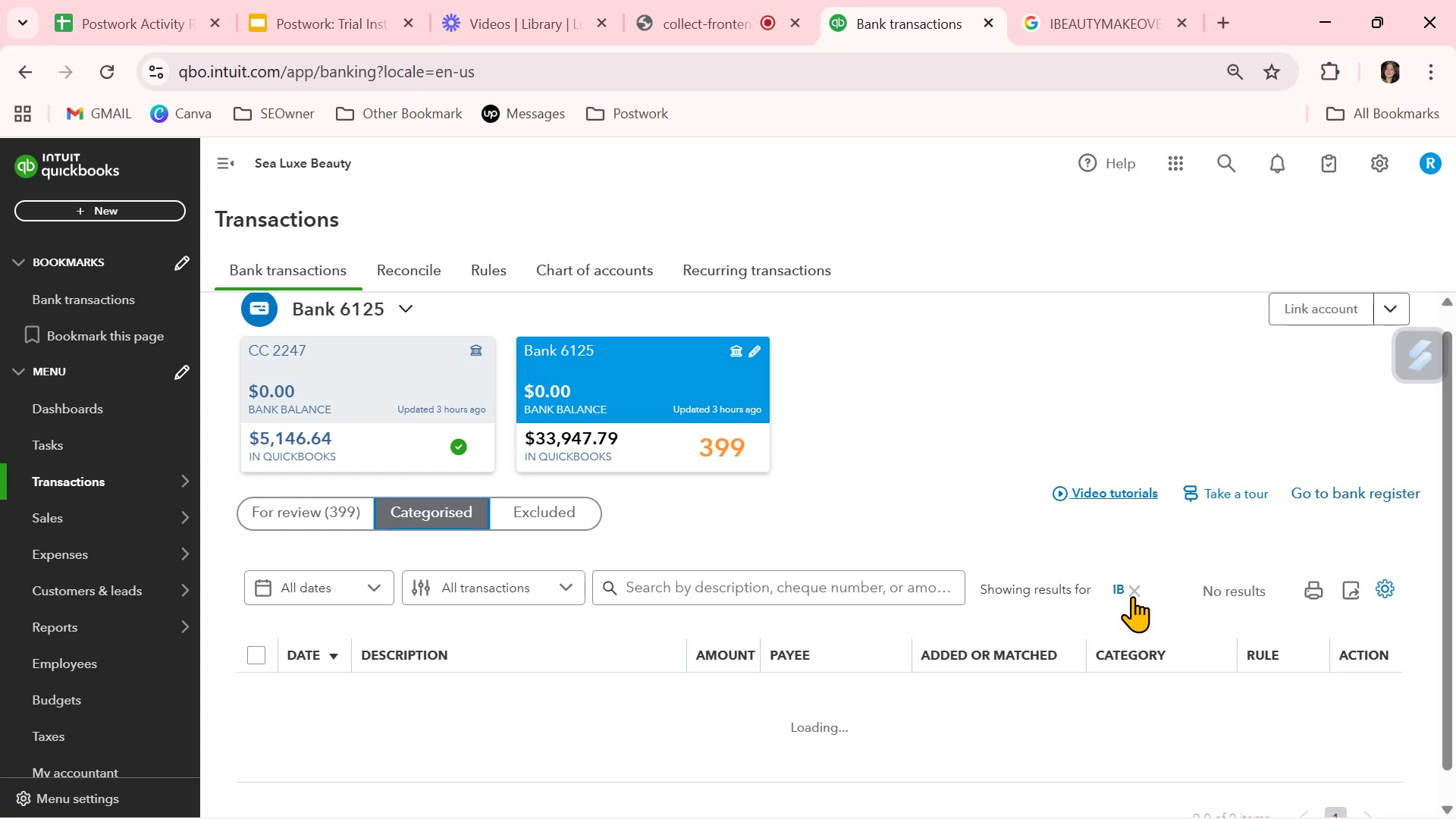 
left_click([1132, 595])
 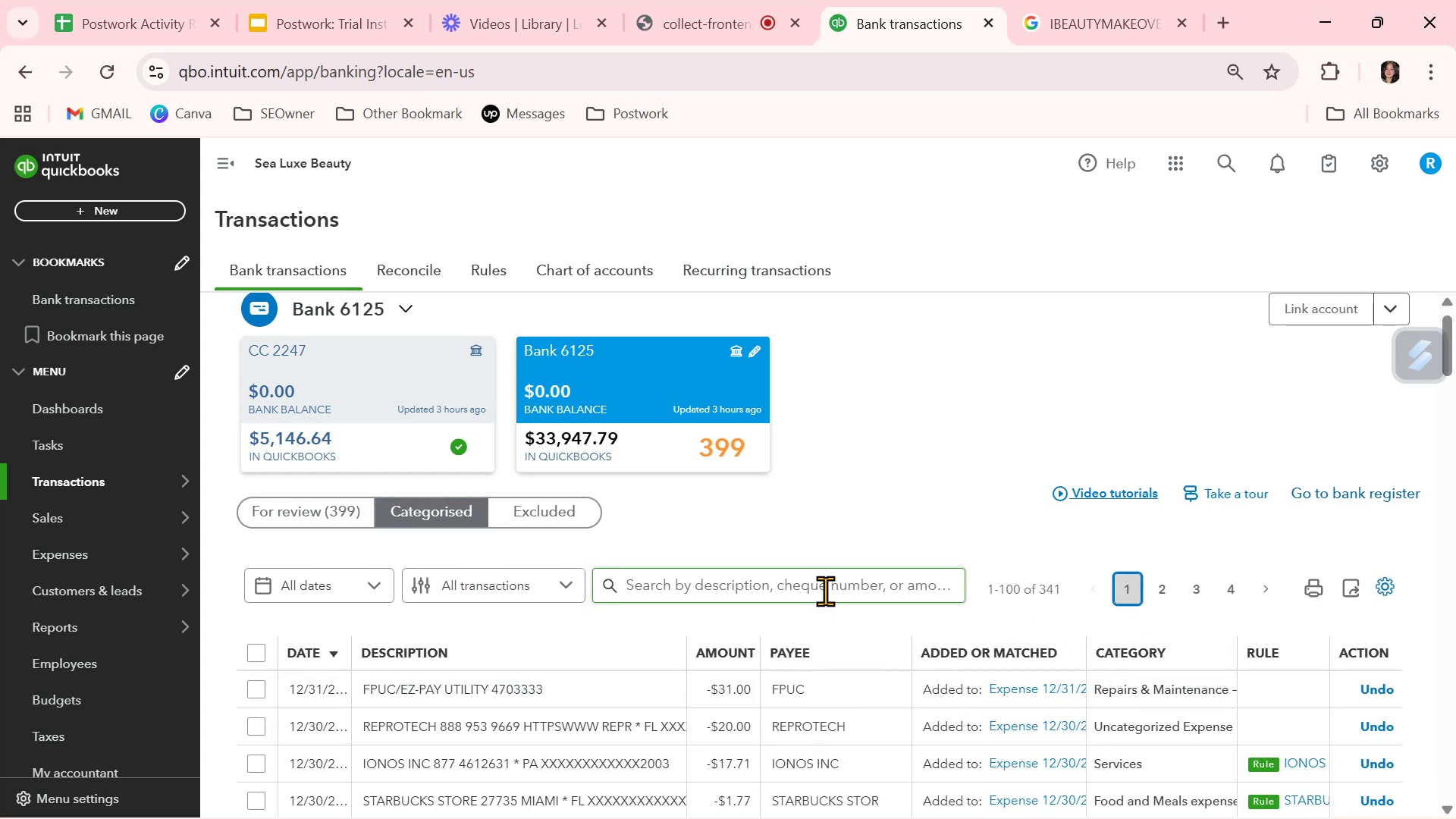 
scroll: coordinate [1171, 732], scroll_direction: down, amount: 1.0
 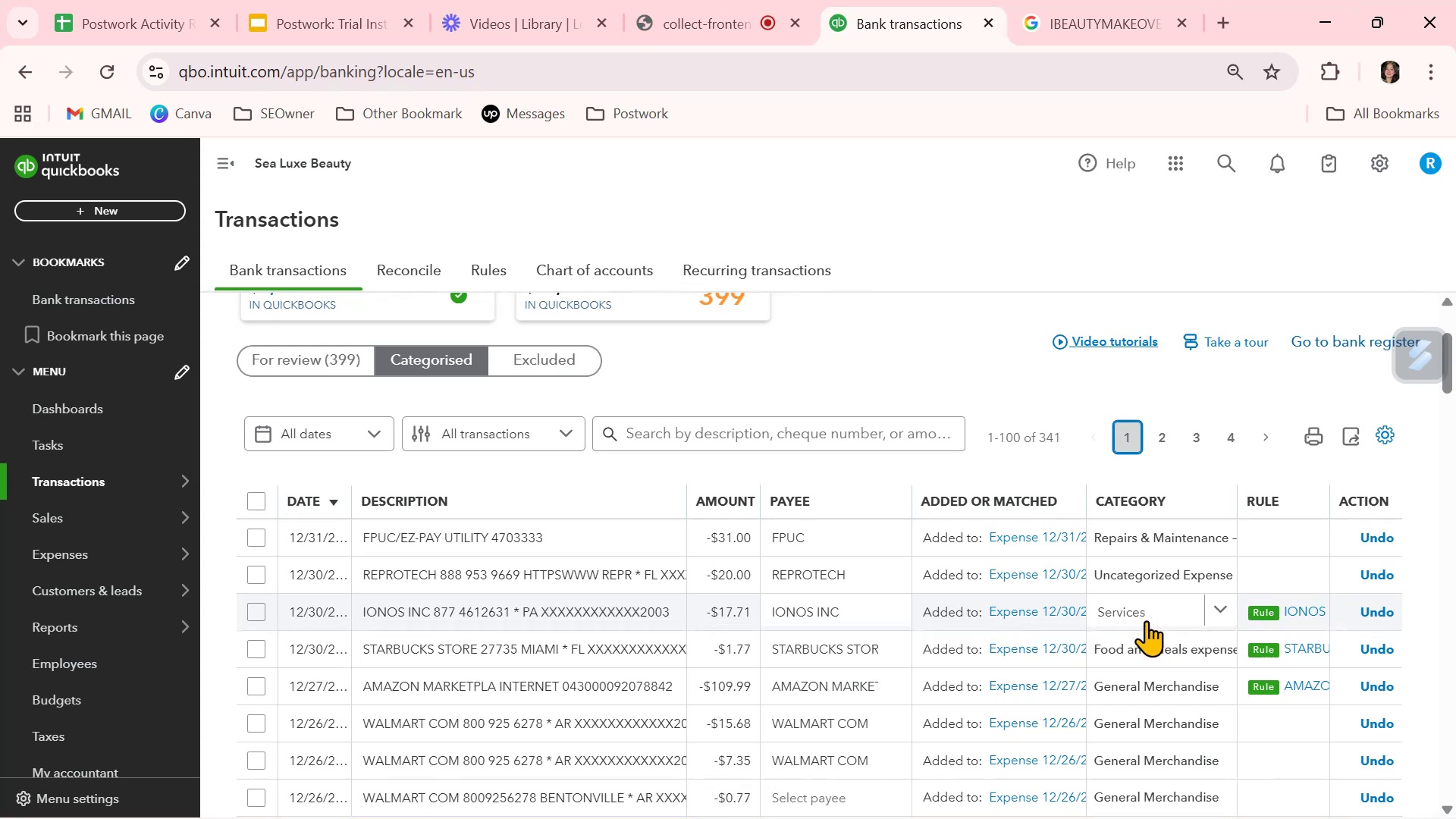 
wait(9.67)
 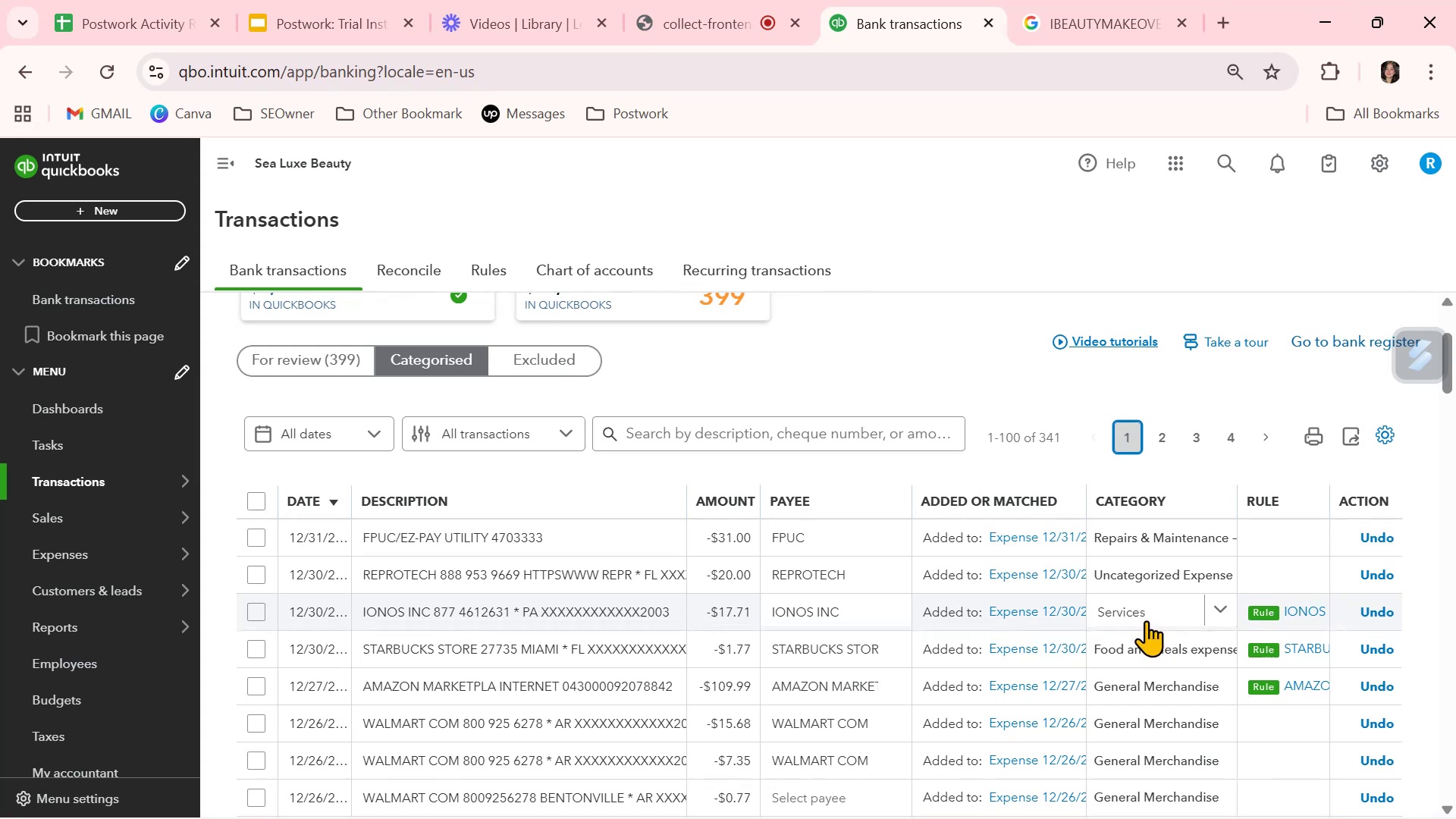 
scroll: coordinate [394, 455], scroll_direction: up, amount: 1.0
 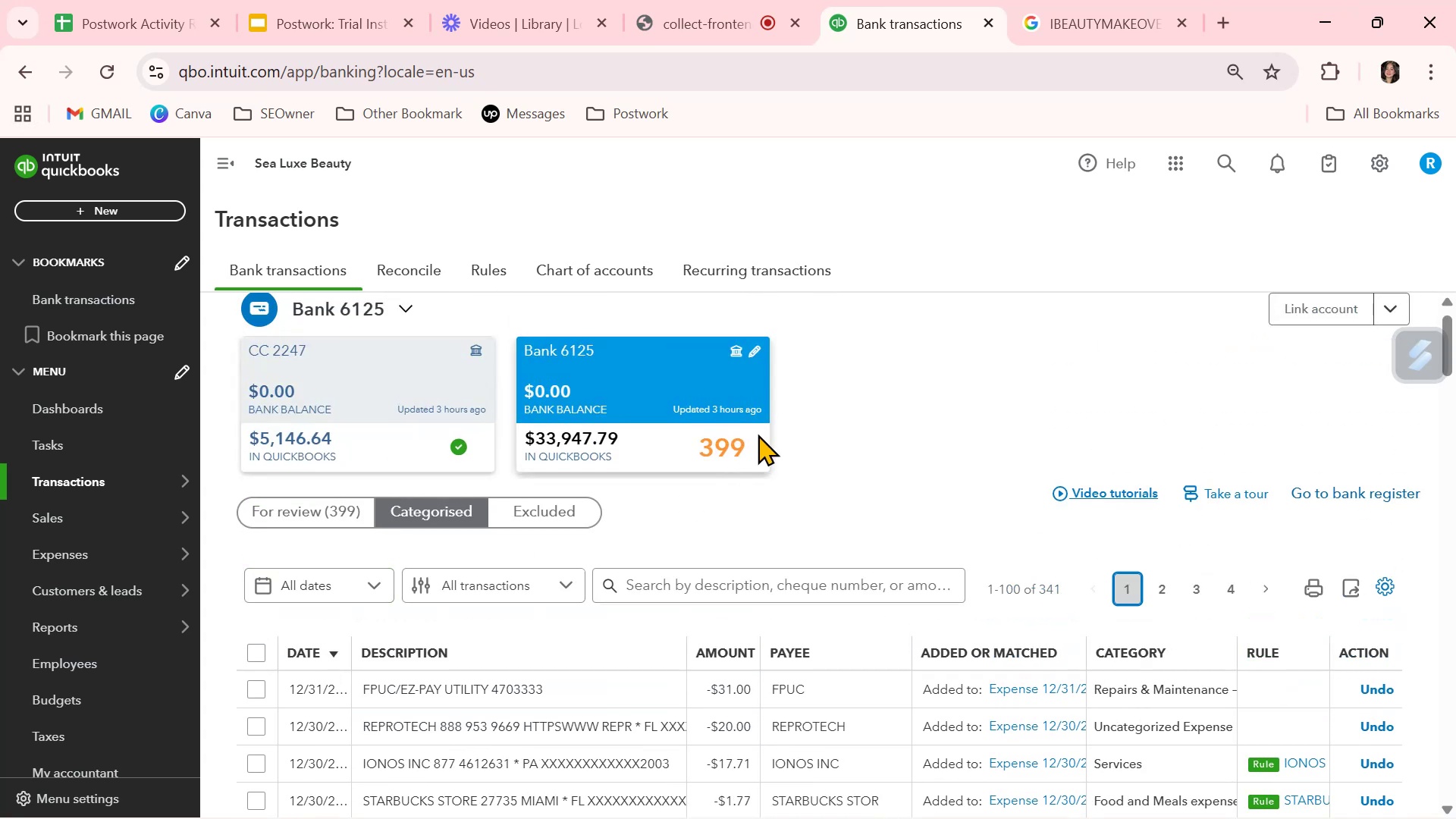 
left_click([744, 424])
 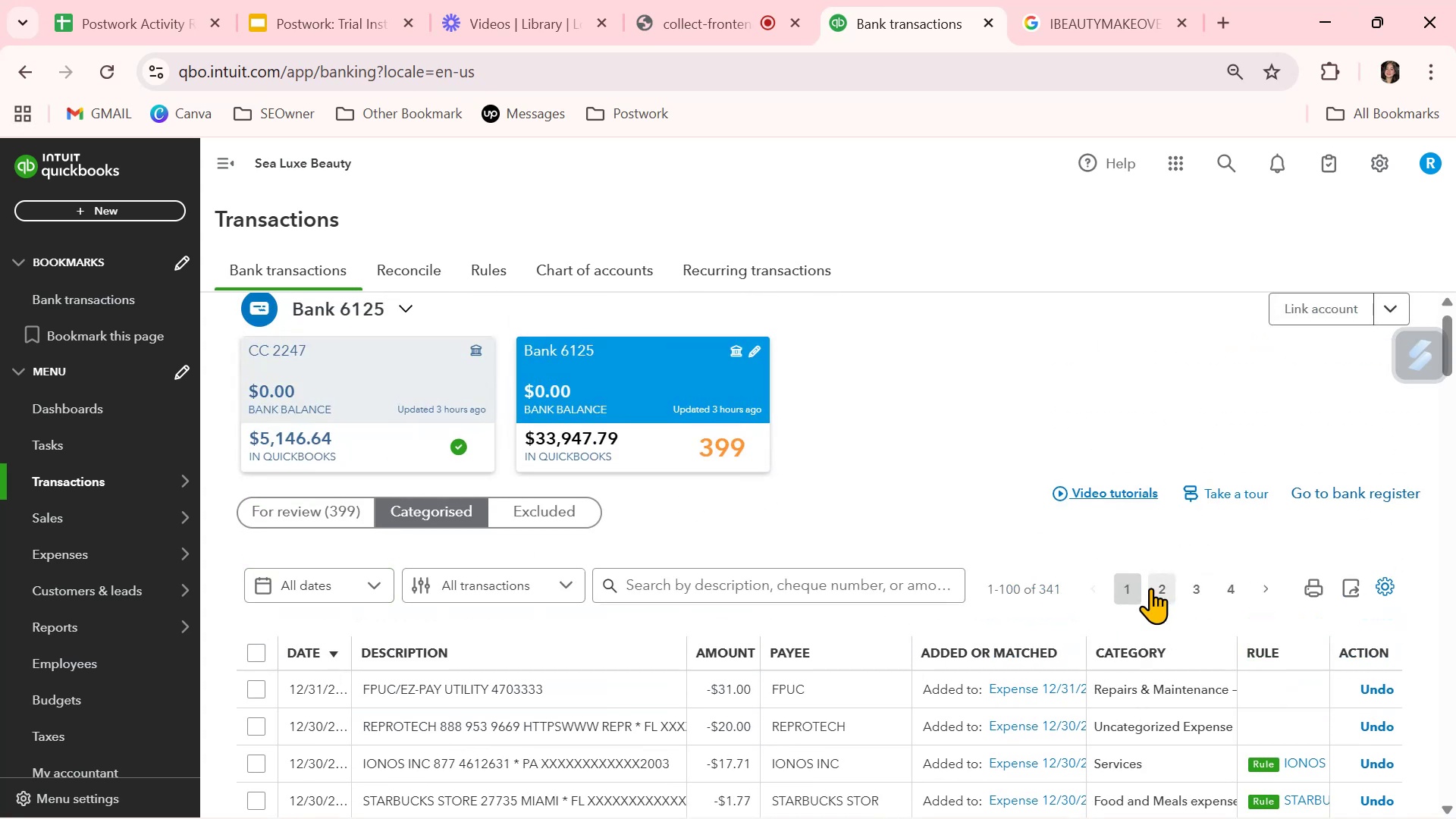 
left_click([1163, 588])
 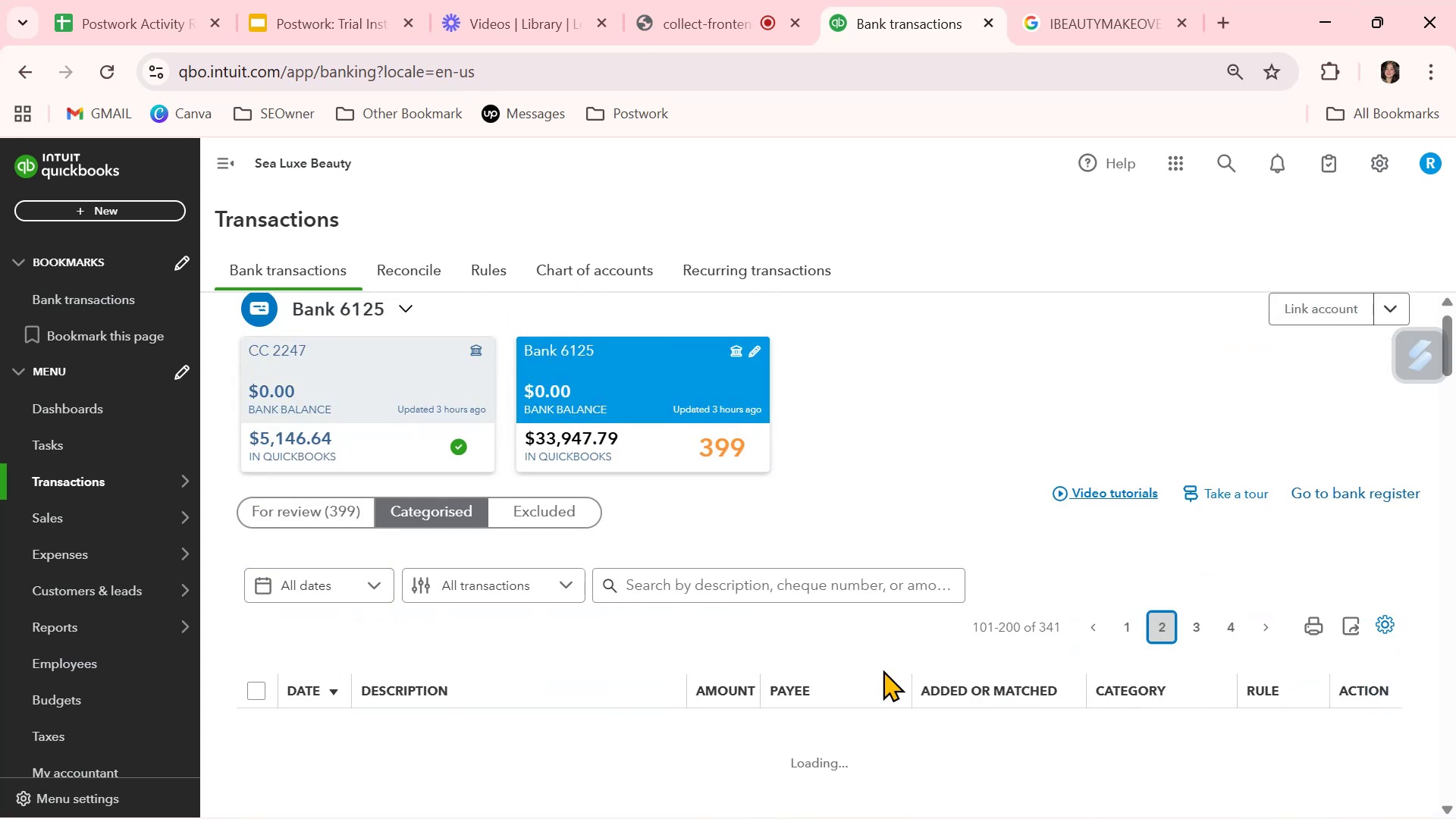 
scroll: coordinate [883, 670], scroll_direction: down, amount: 2.0
 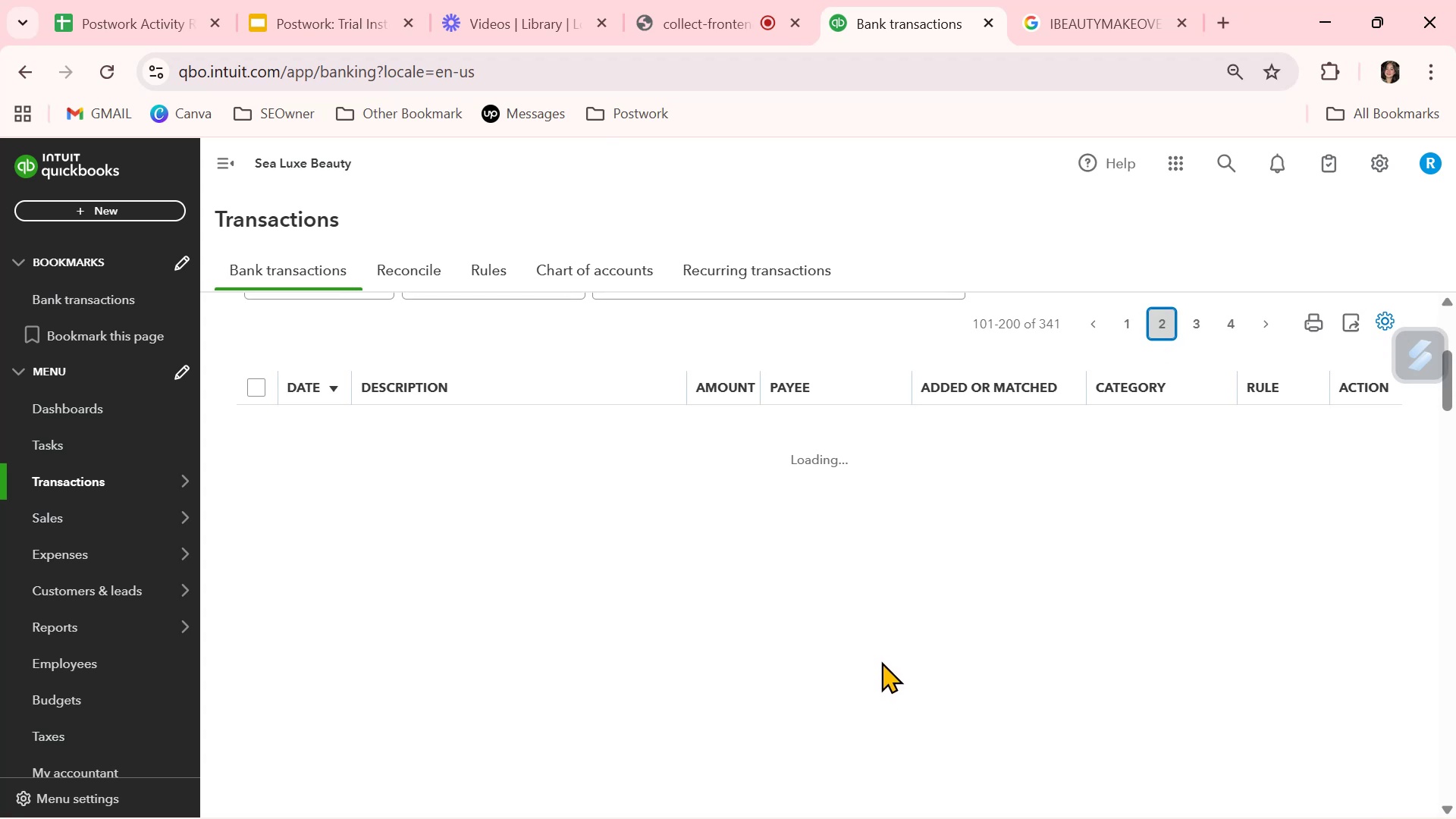 
scroll: coordinate [881, 661], scroll_direction: up, amount: 1.0
 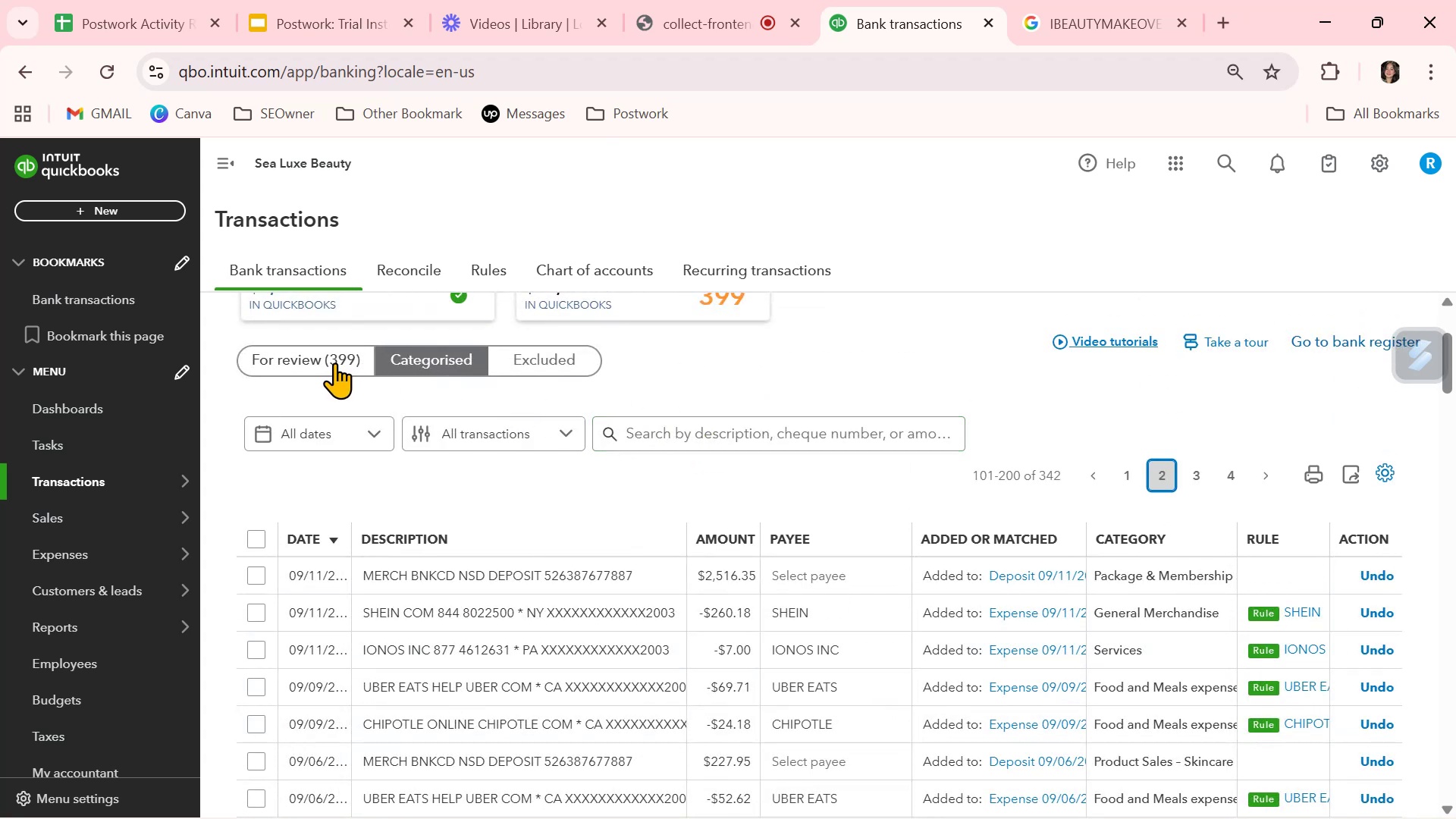 
left_click([753, 435])
 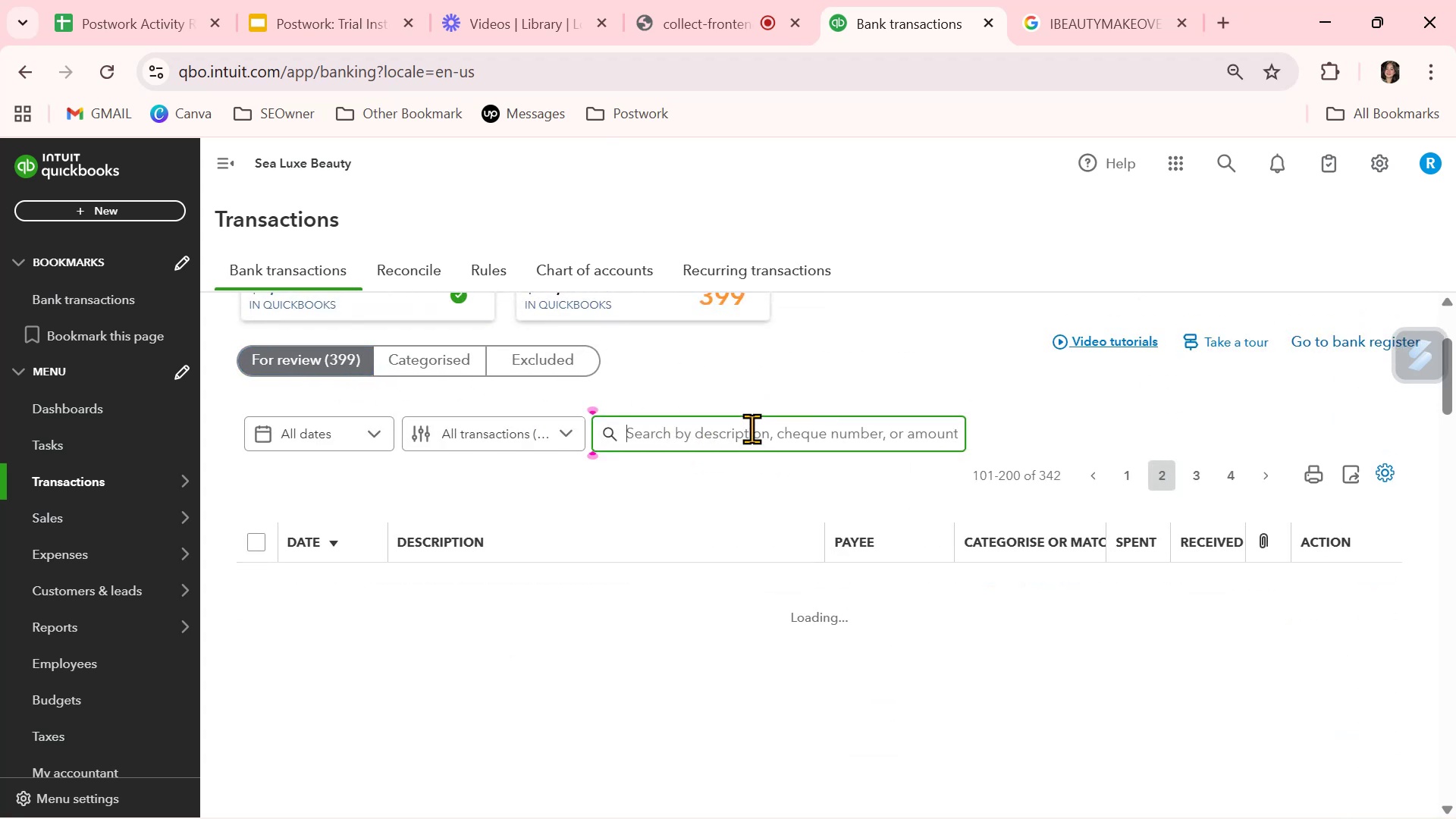 
type(IBE)
key(NumpadEnter)
 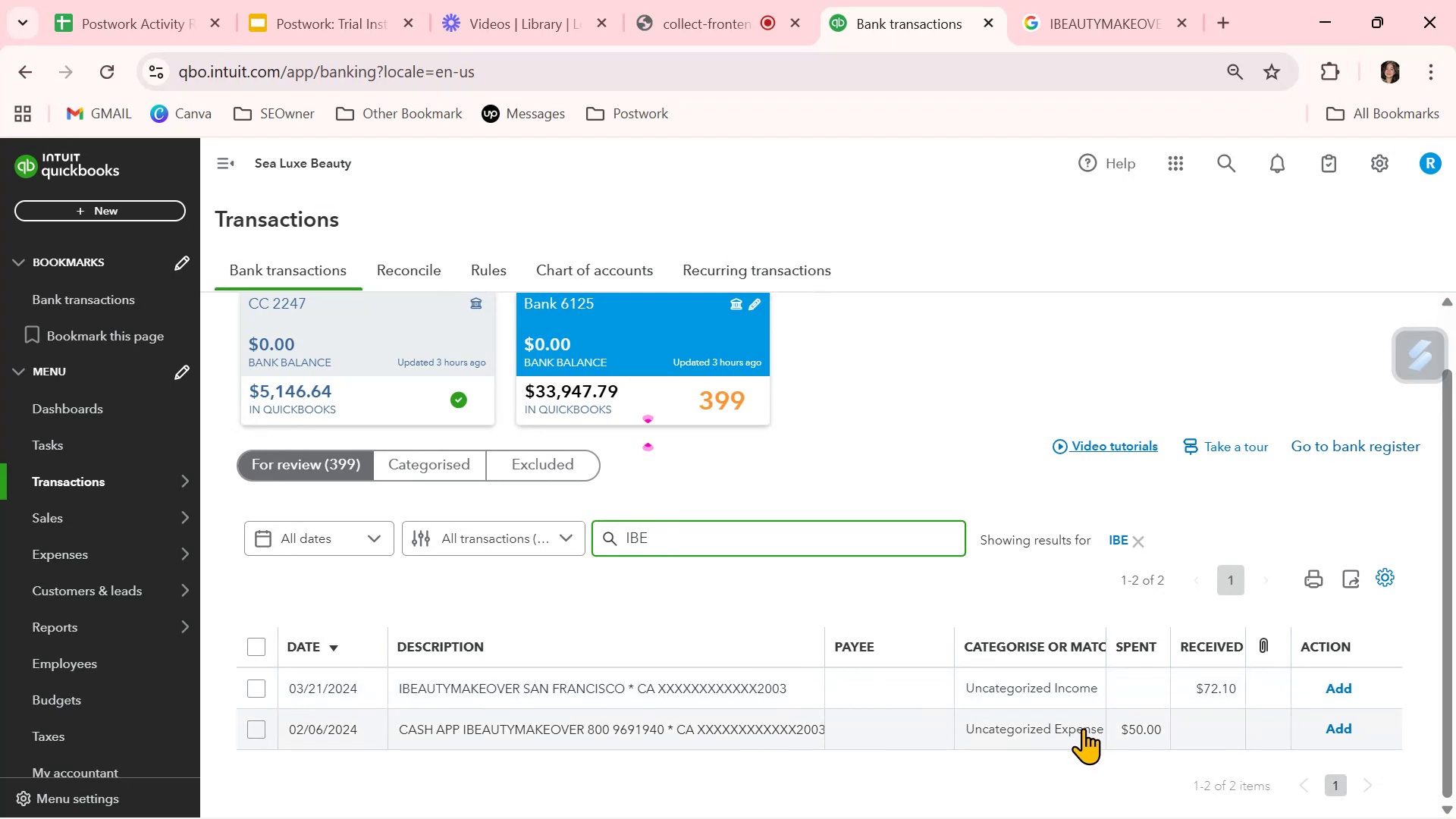 
wait(23.06)
 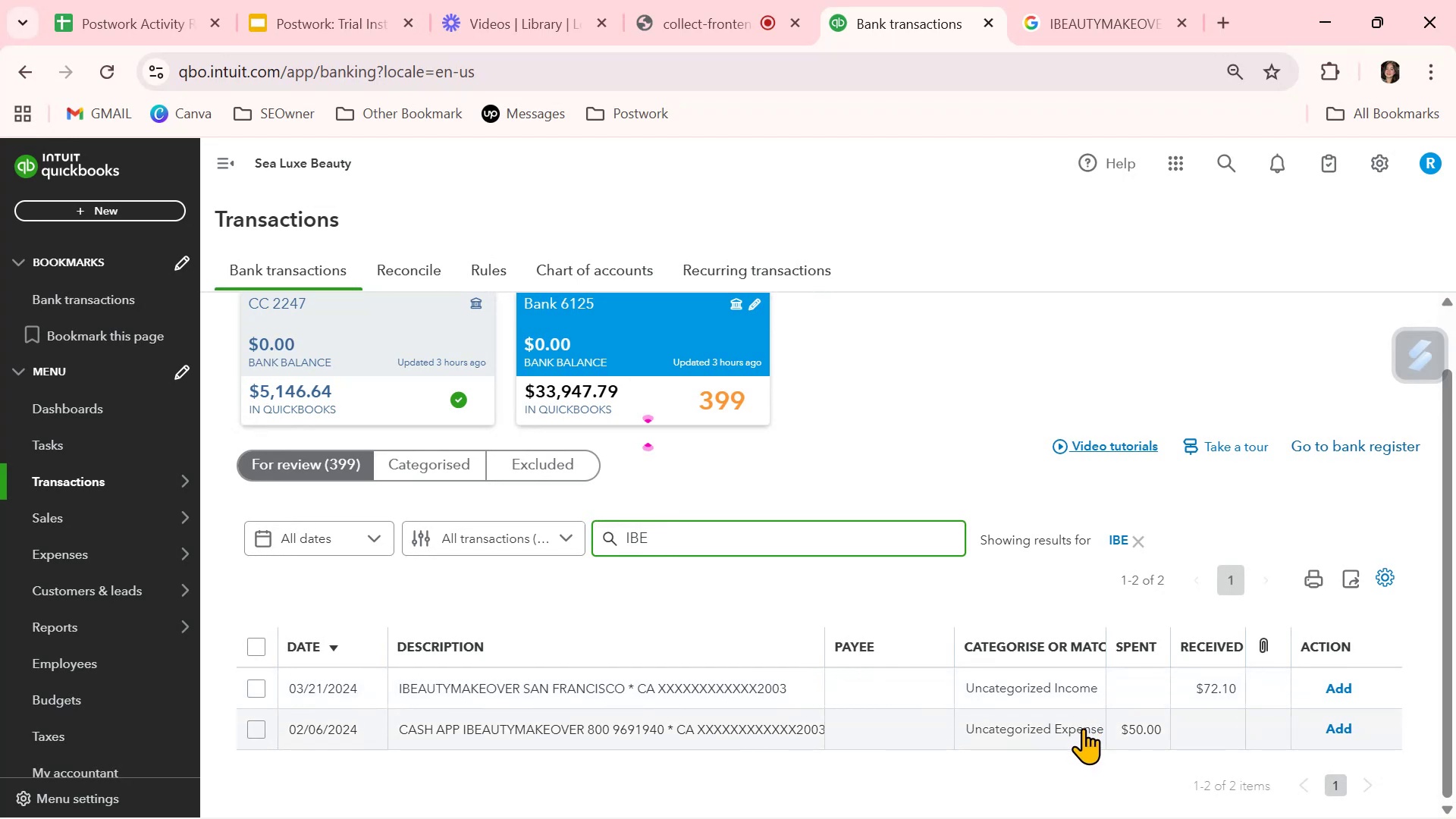 
left_click_drag(start_coordinate=[704, 535], to_coordinate=[475, 525])
 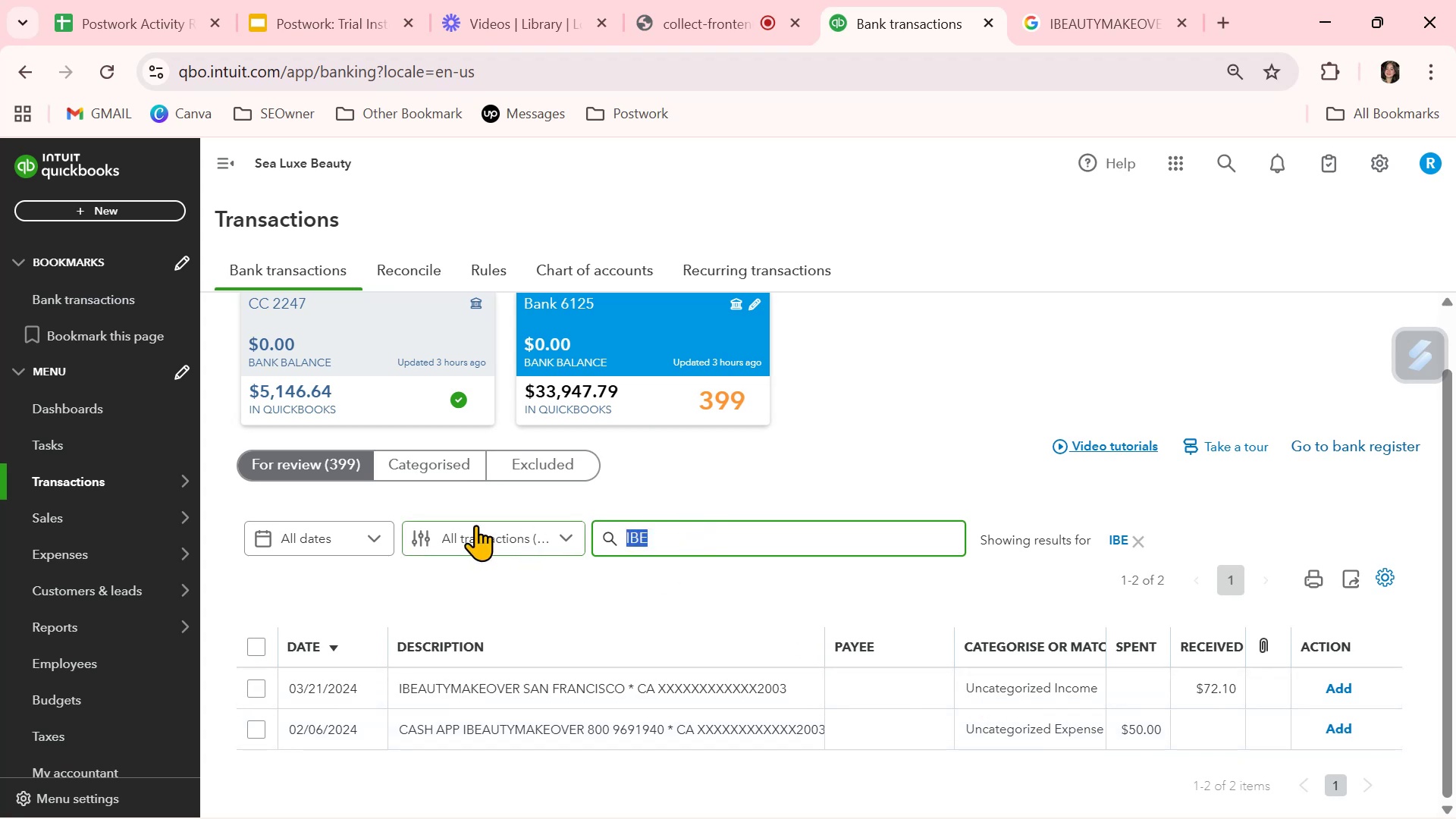 
key(Backspace)
 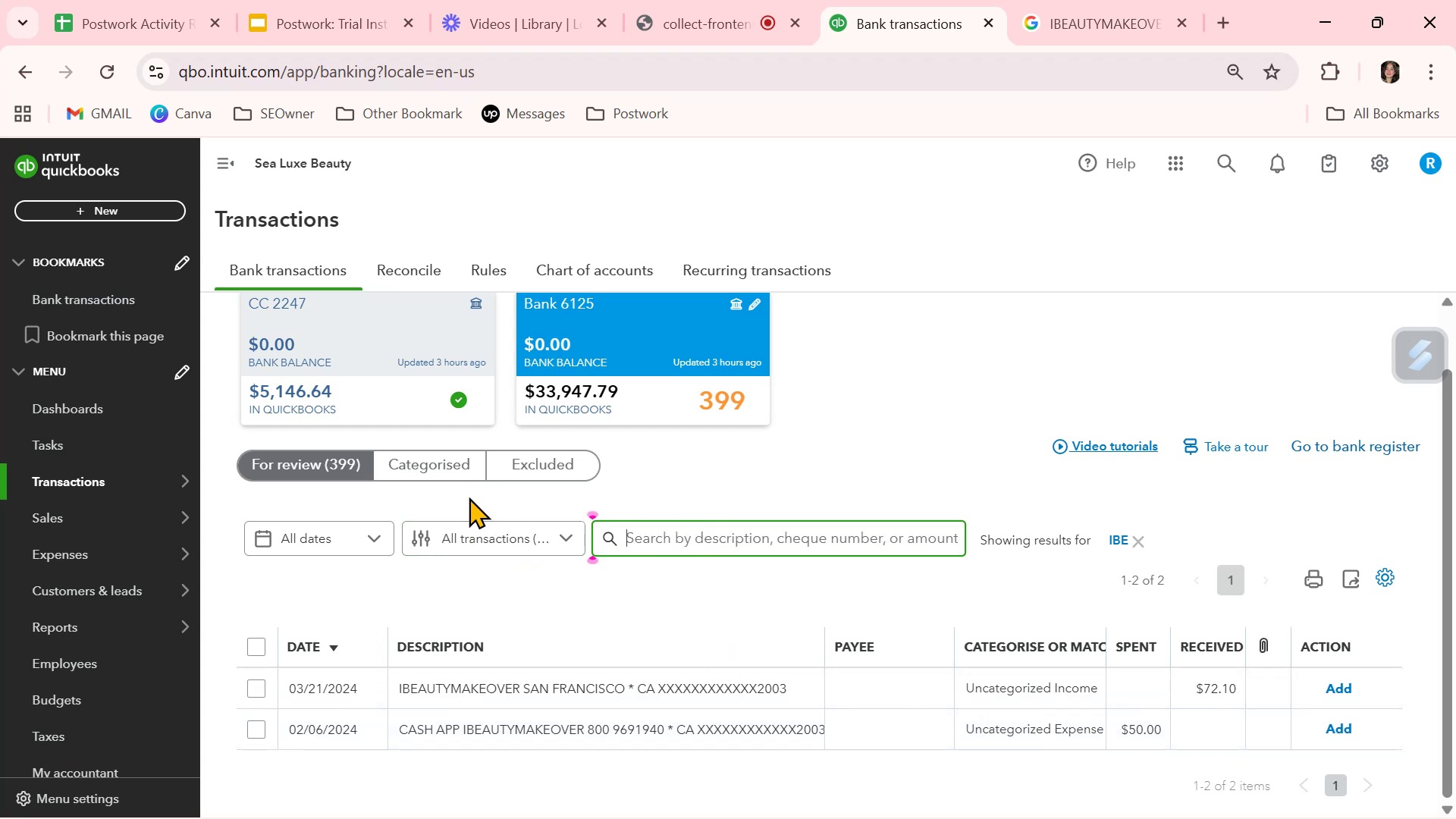 
left_click([340, 475])
 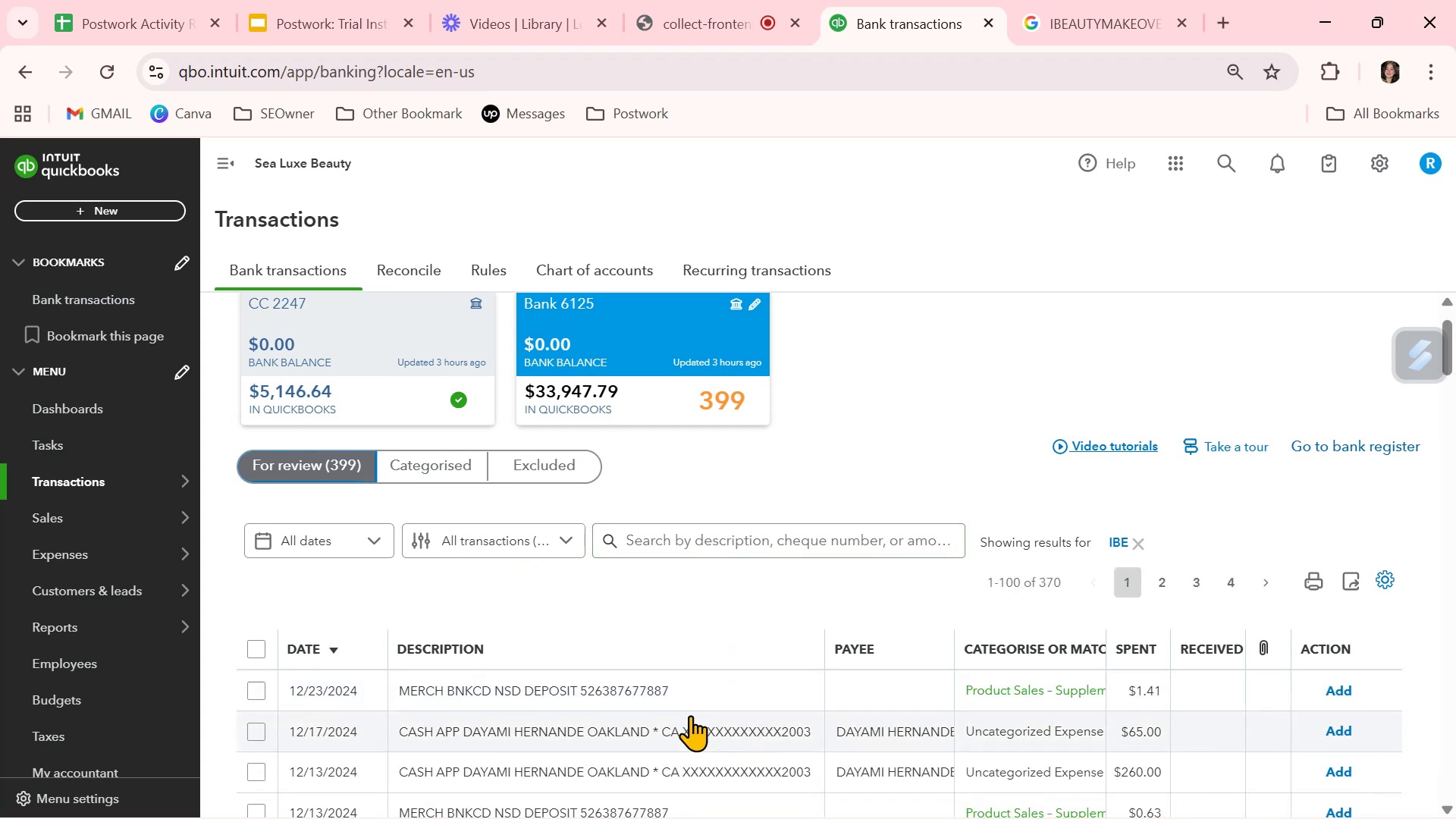 
scroll: coordinate [689, 722], scroll_direction: down, amount: 12.0
 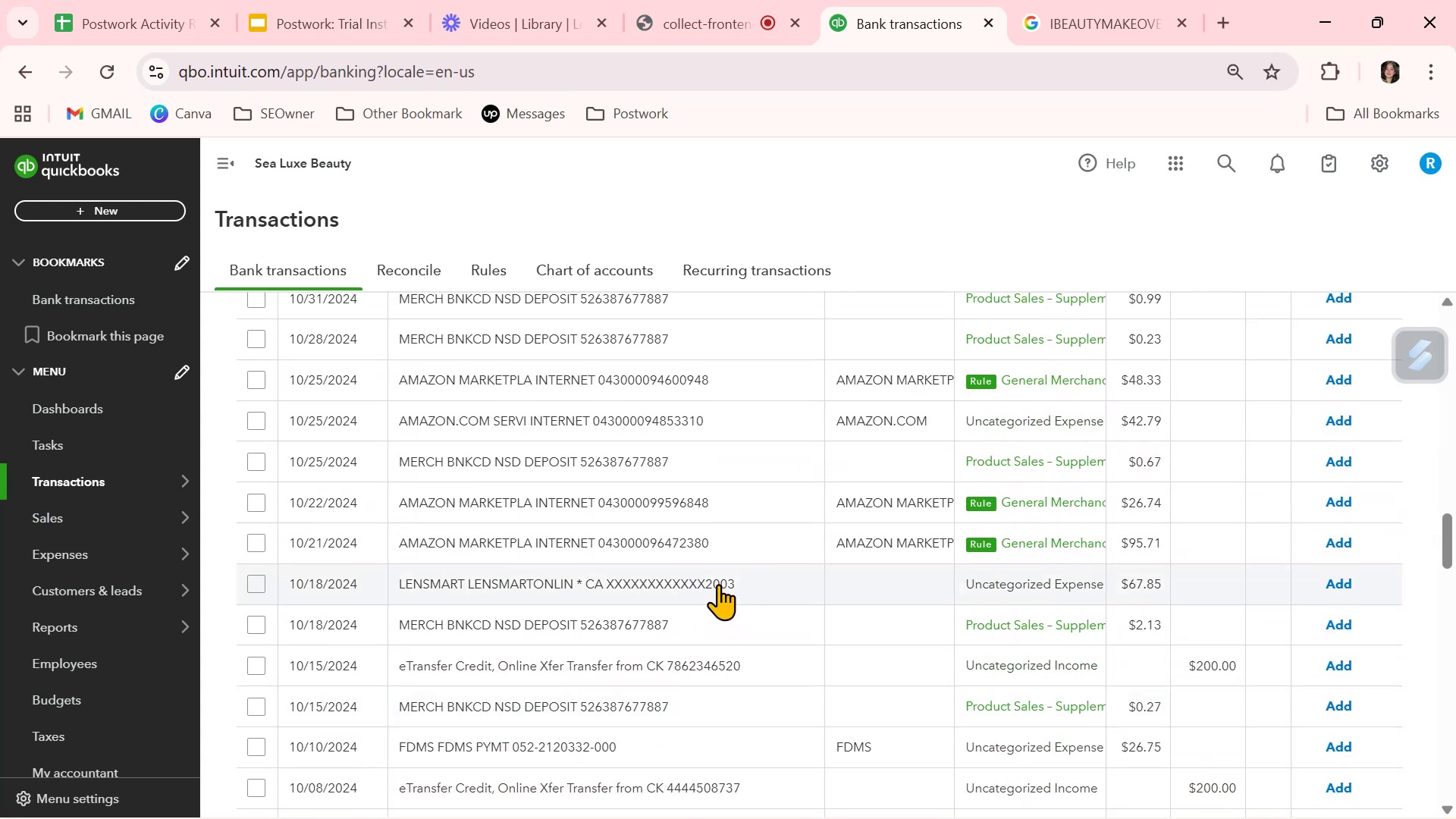 
left_click([719, 582])
 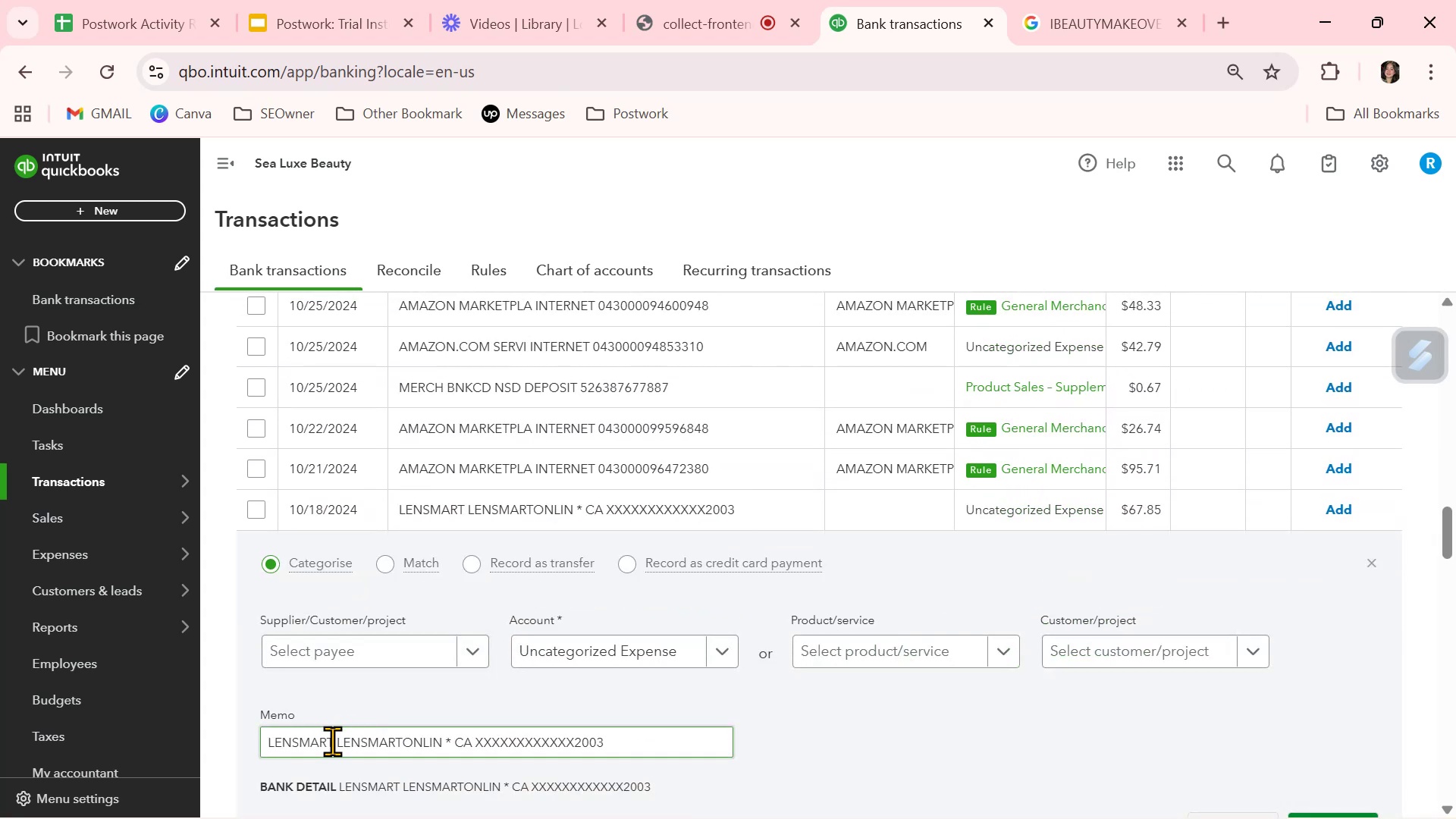 
left_click_drag(start_coordinate=[335, 739], to_coordinate=[238, 741])
 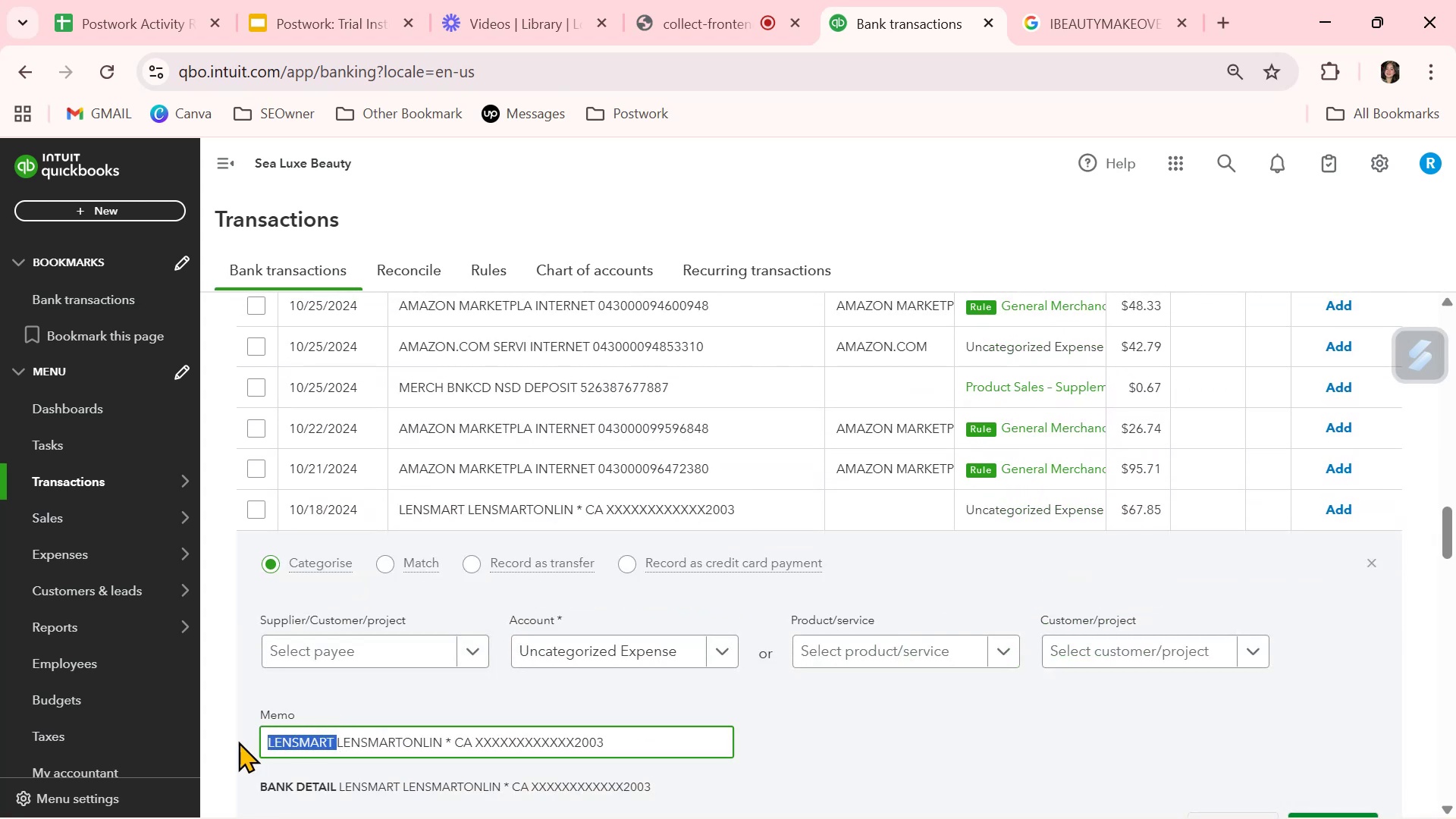 
key(Control+ControlLeft)
 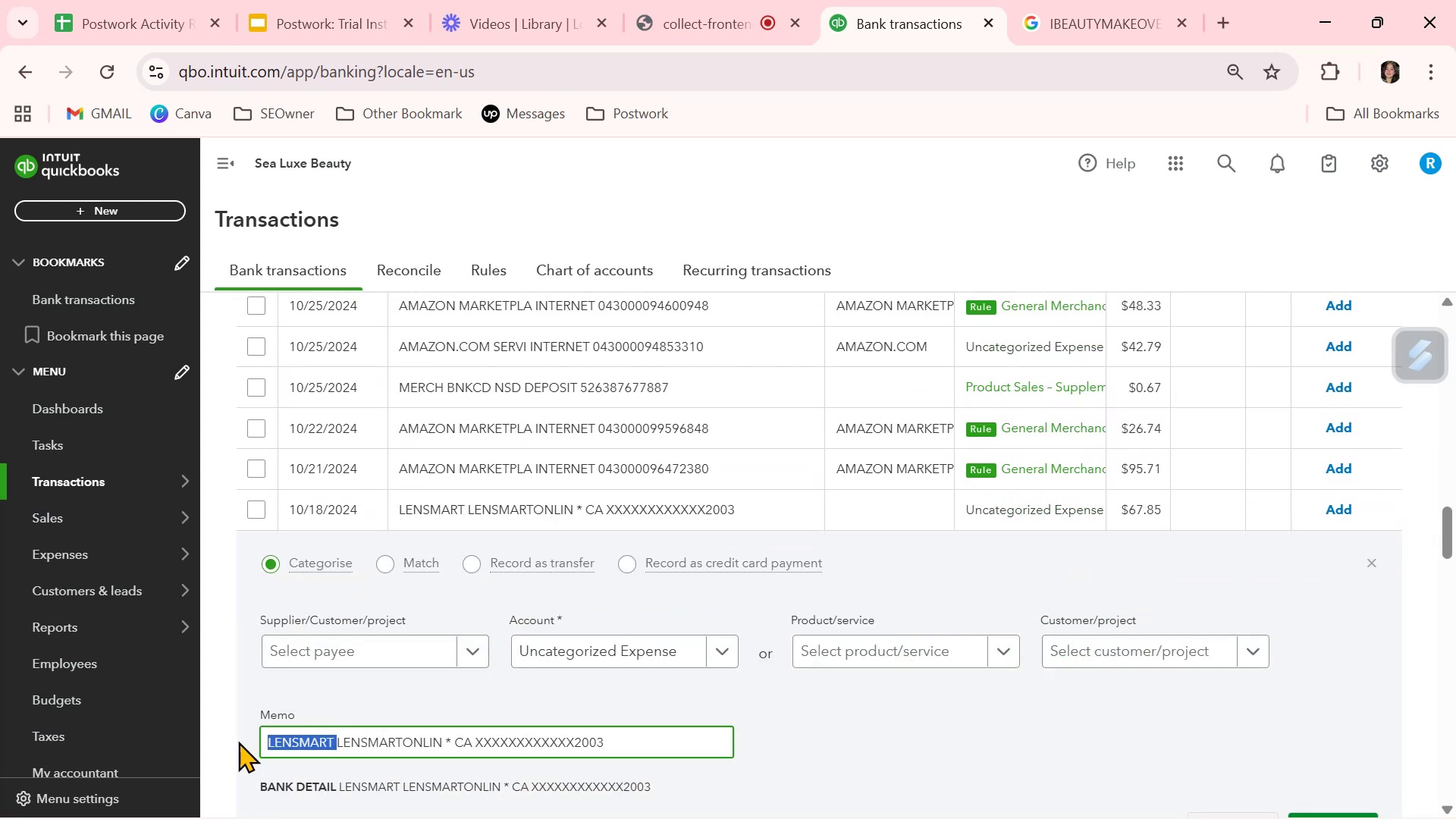 
key(Control+C)
 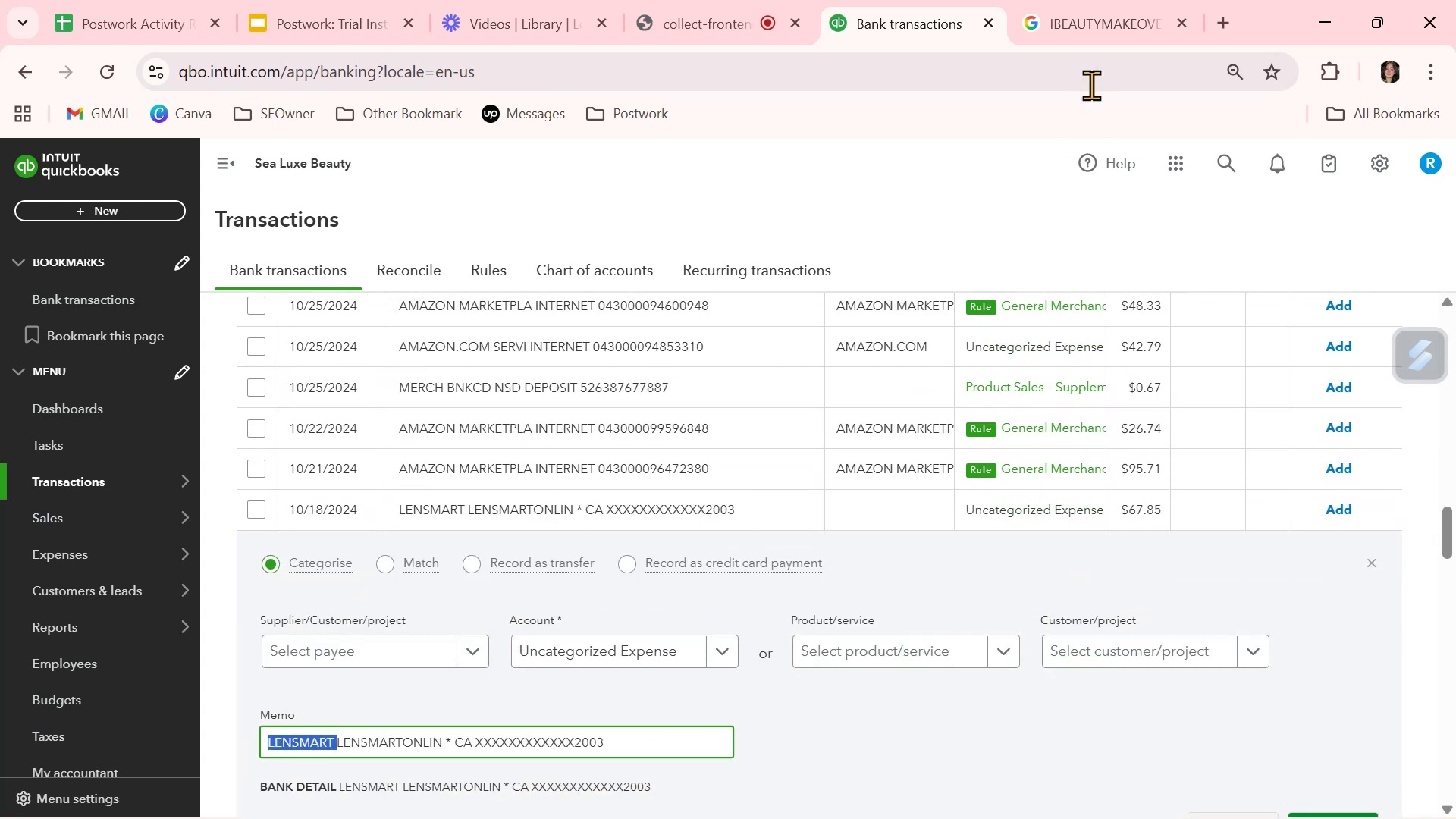 
left_click([1099, 27])
 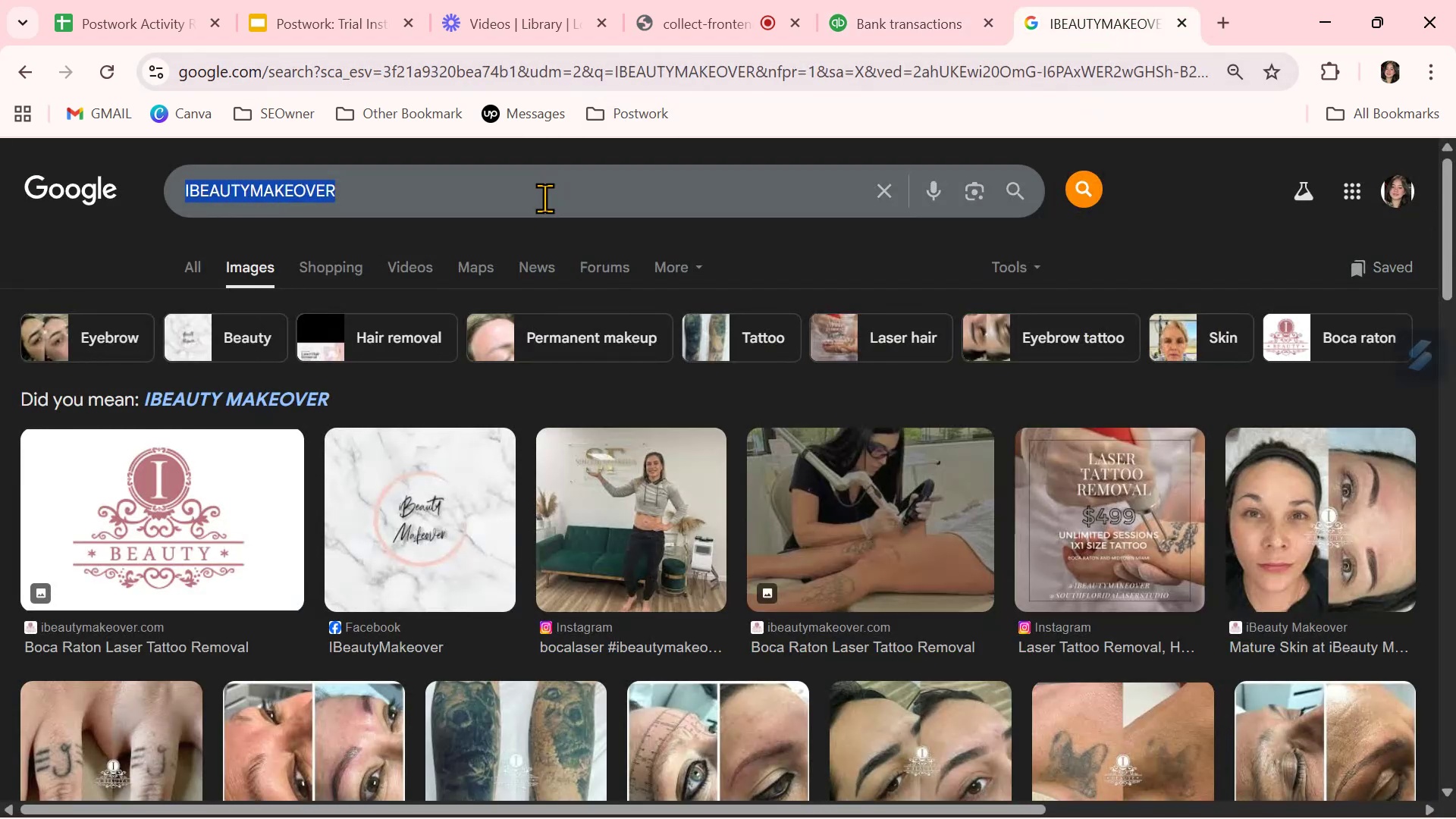 
double_click([544, 198])
 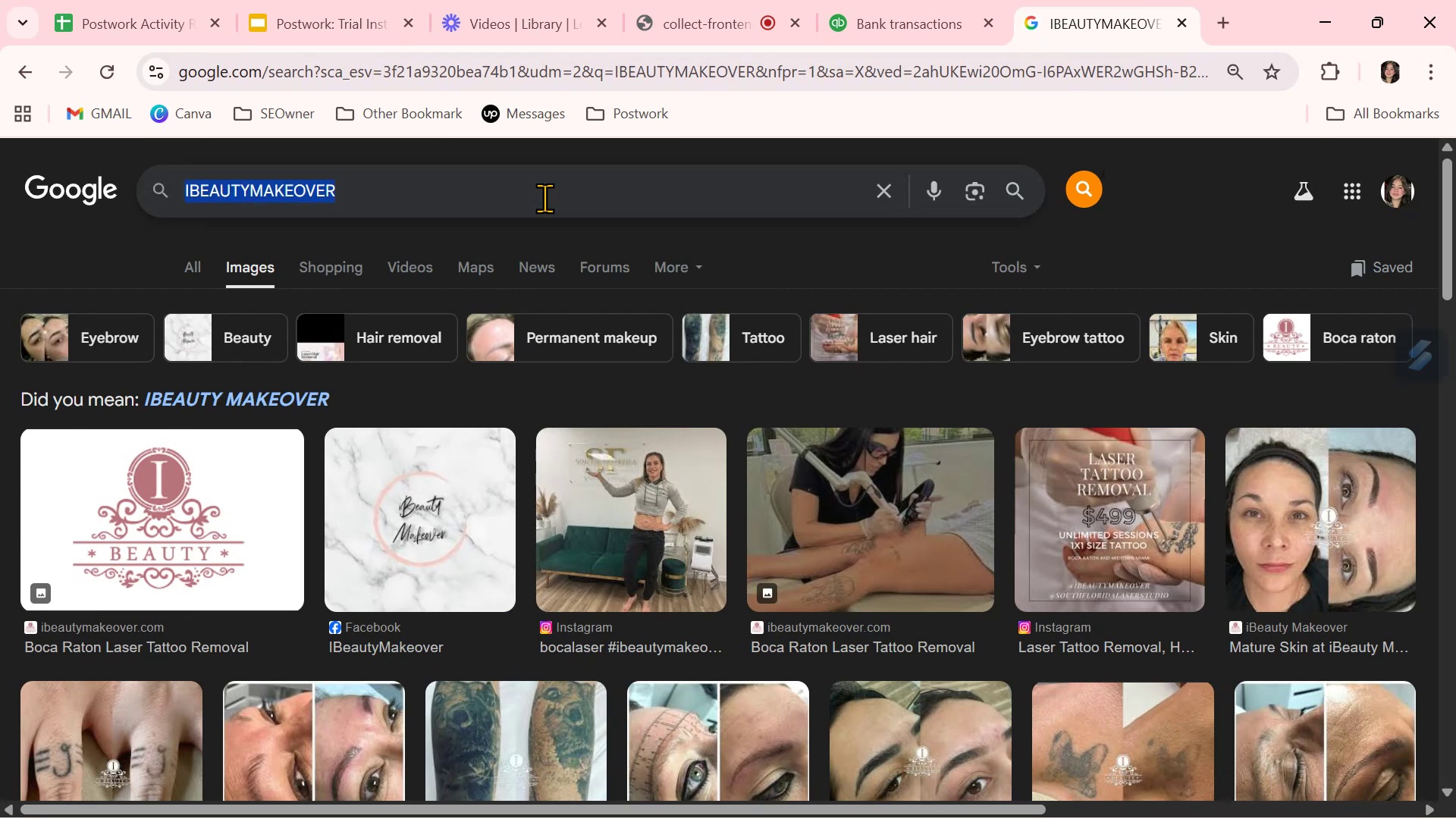 
triple_click([544, 198])
 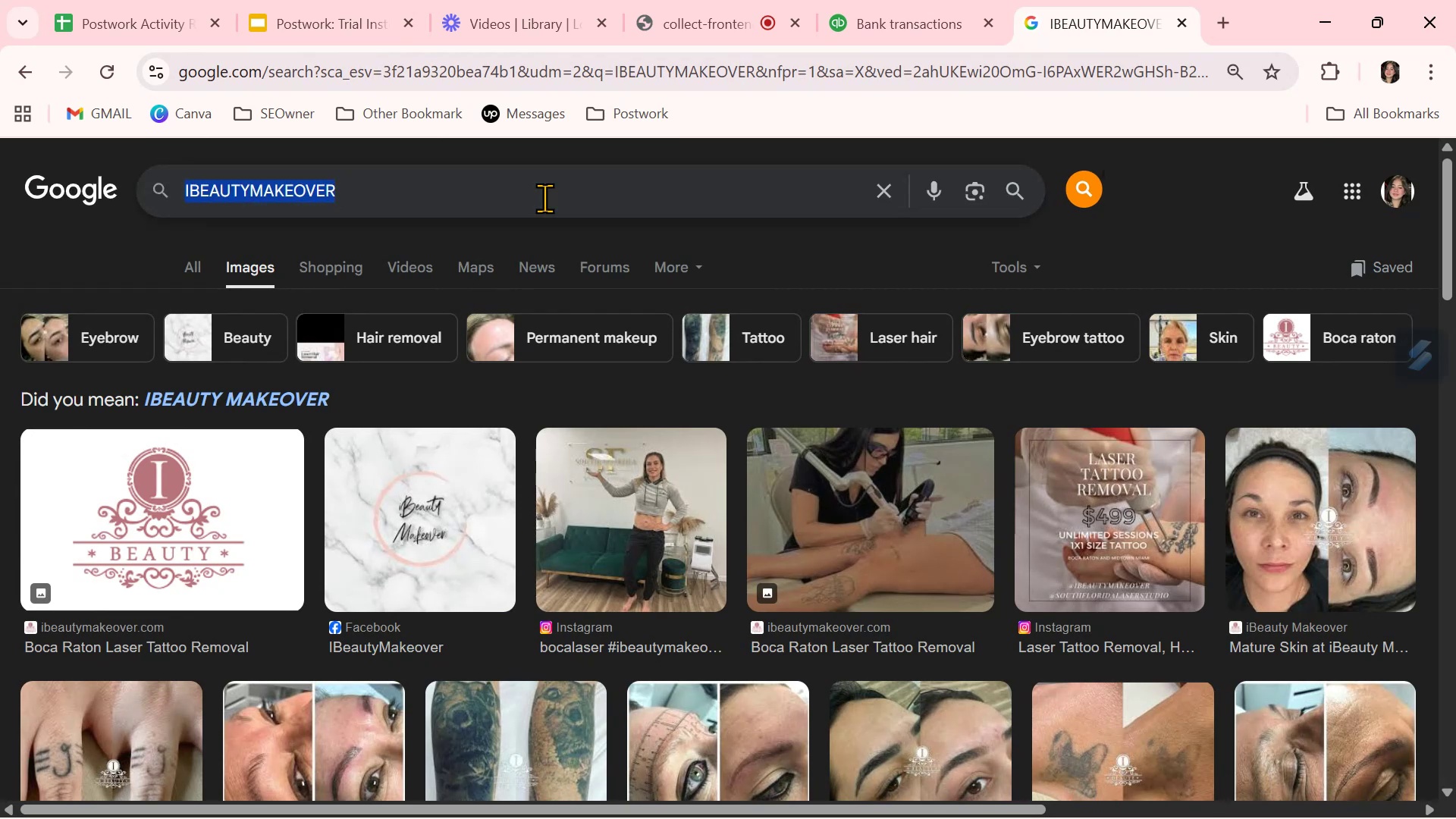 
key(Control+ControlLeft)
 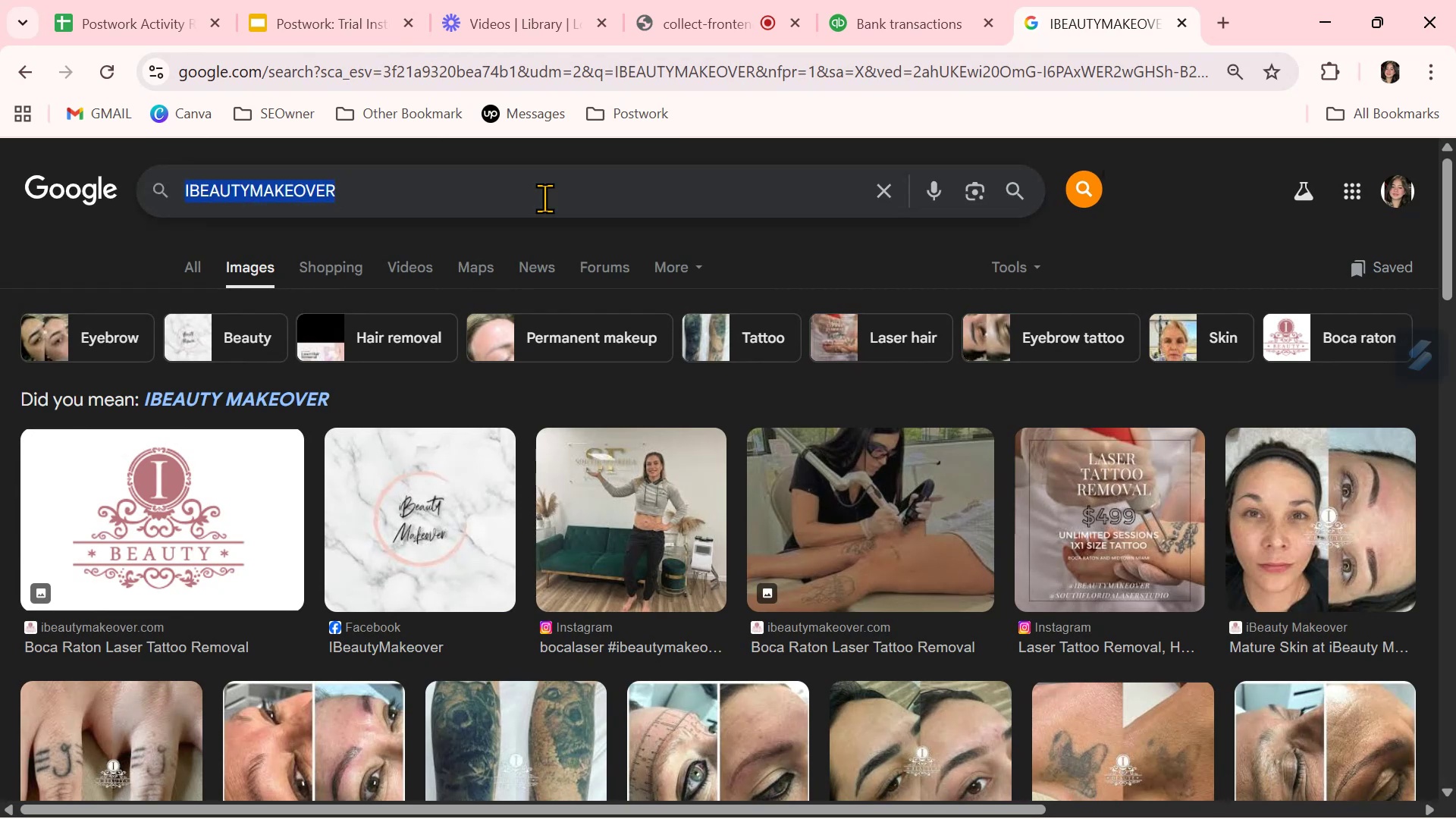 
key(Control+V)
 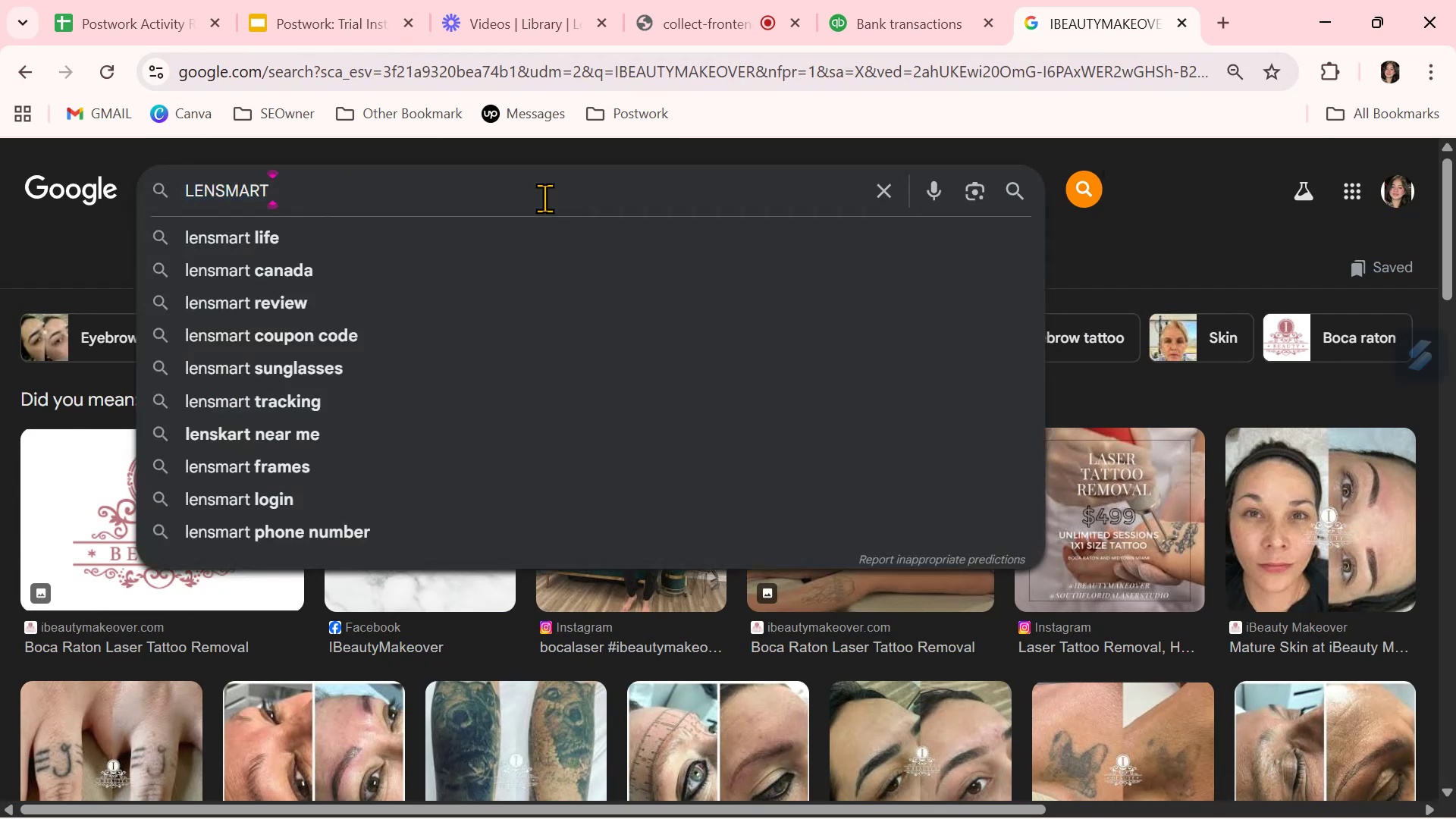 
key(NumpadEnter)
 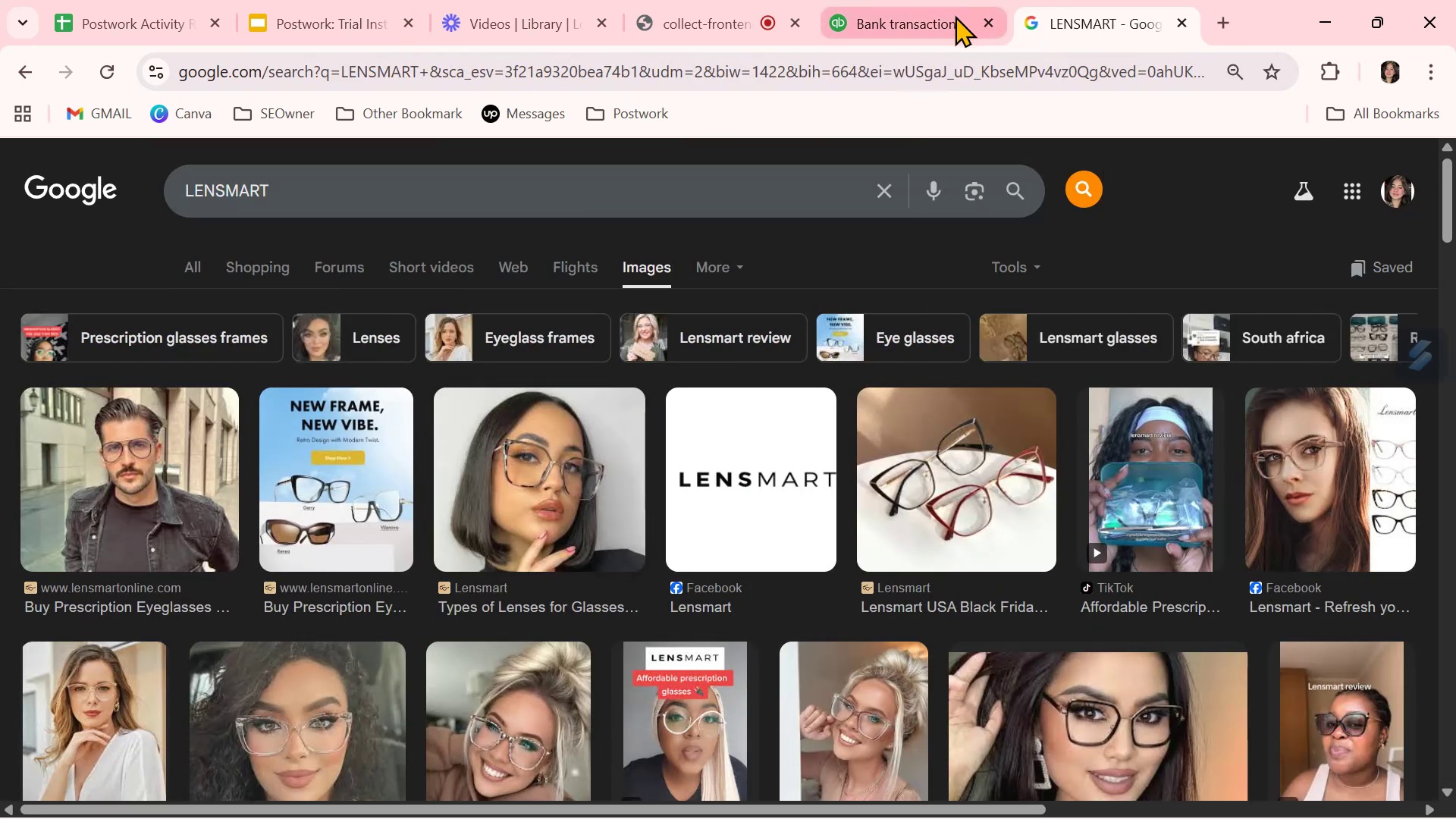 
left_click([891, 24])
 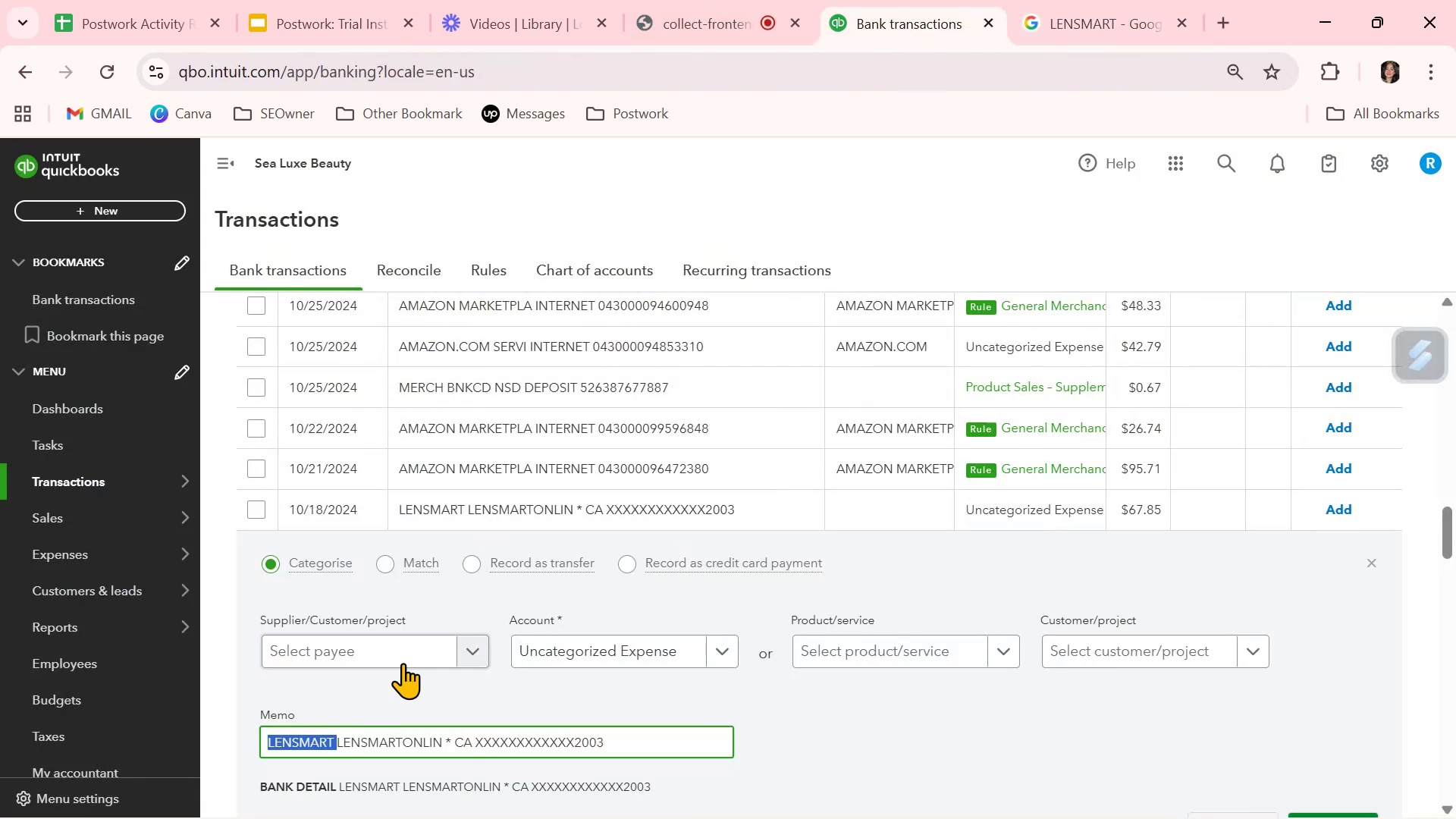 
left_click([410, 656])
 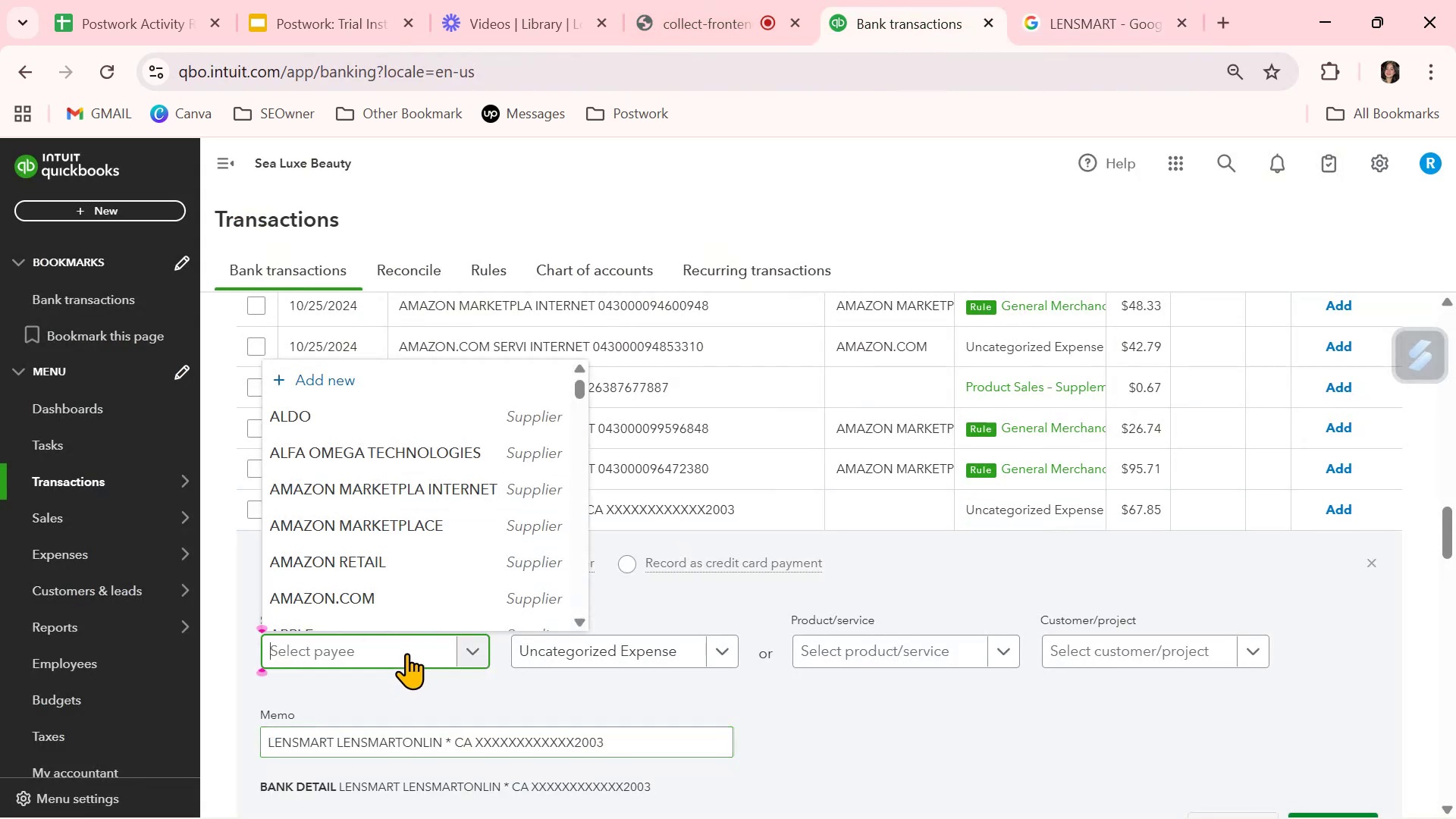 
key(Control+ControlLeft)
 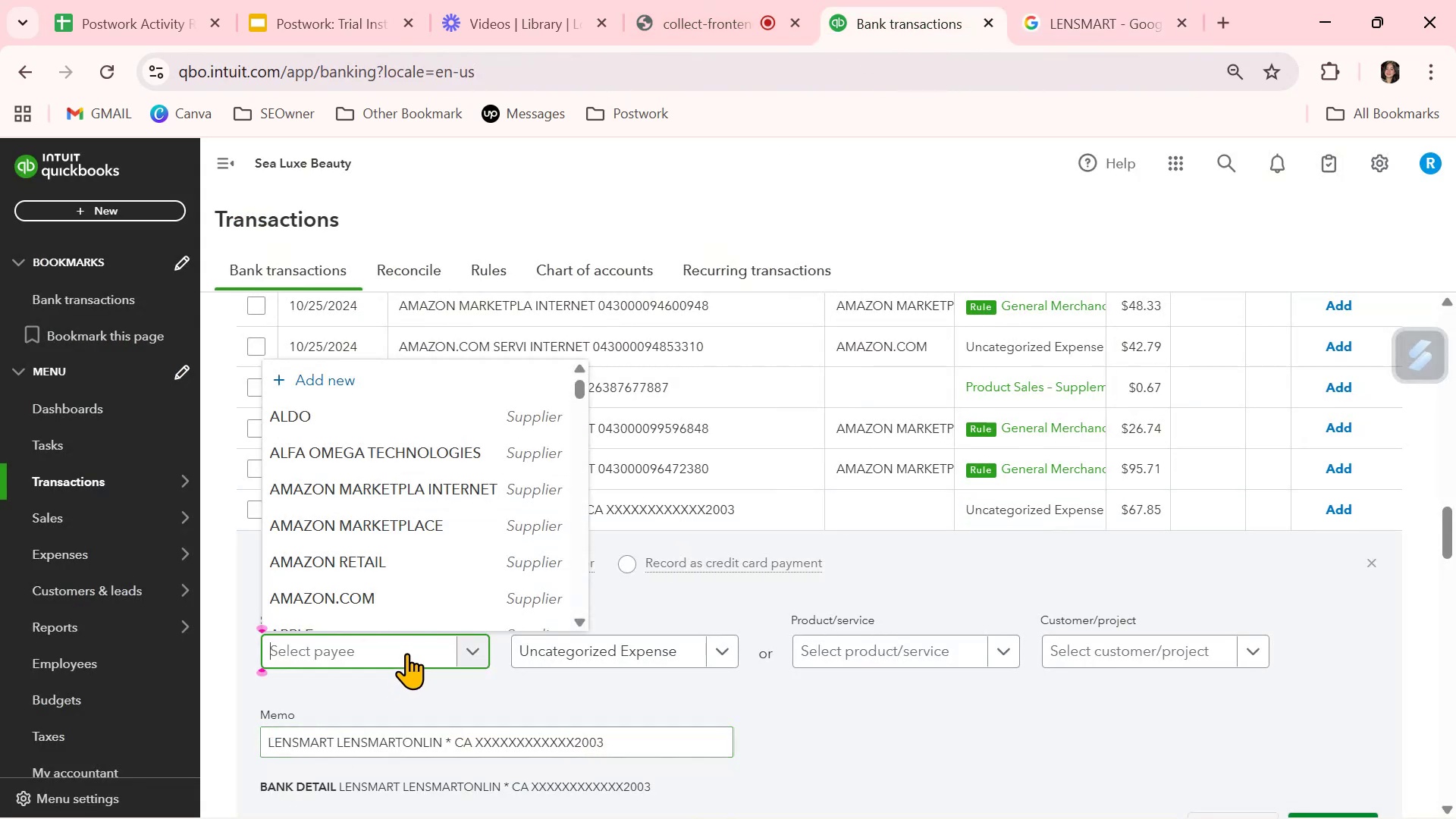 
key(Control+V)
 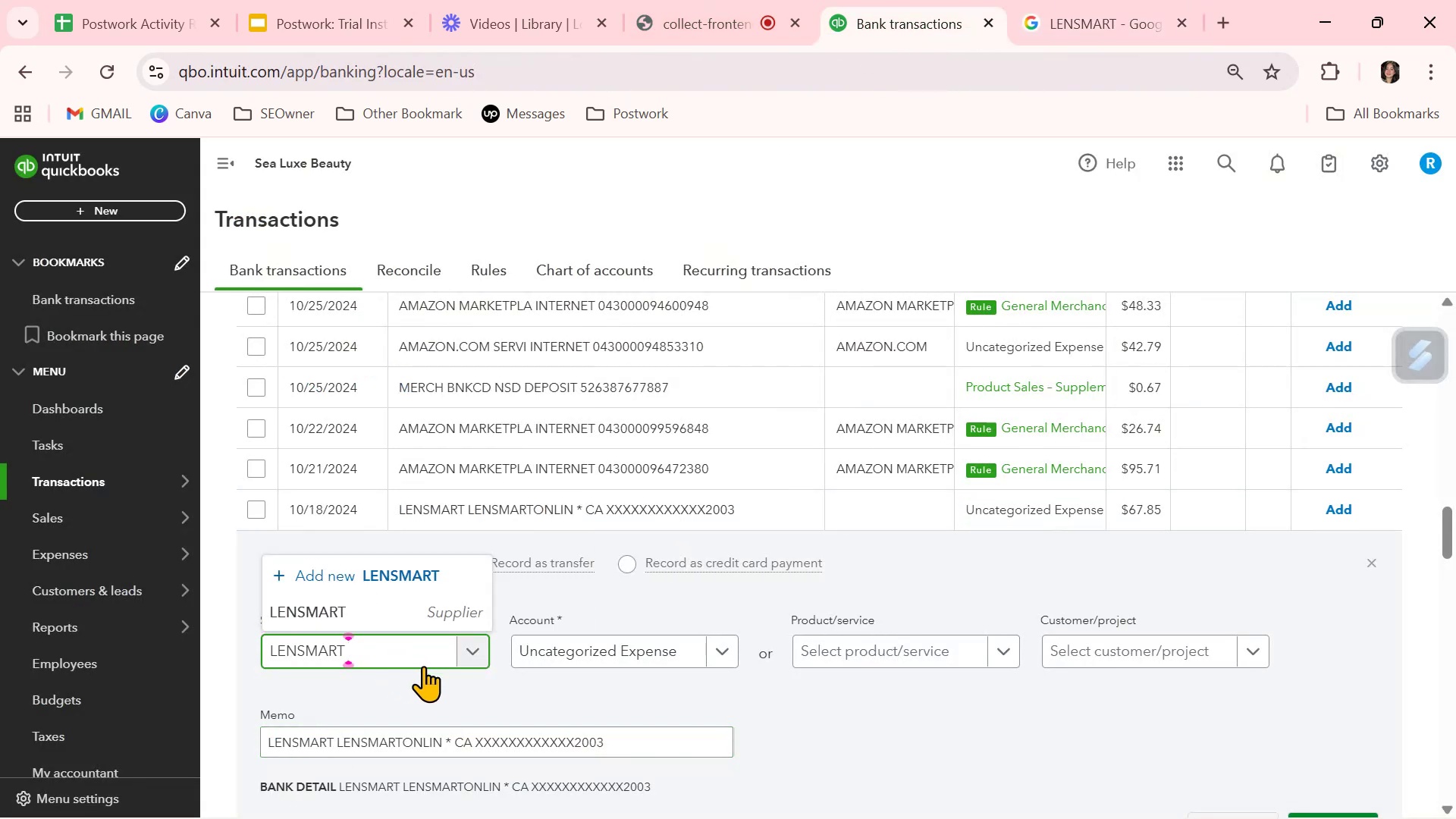 
key(Control+Backspace)
 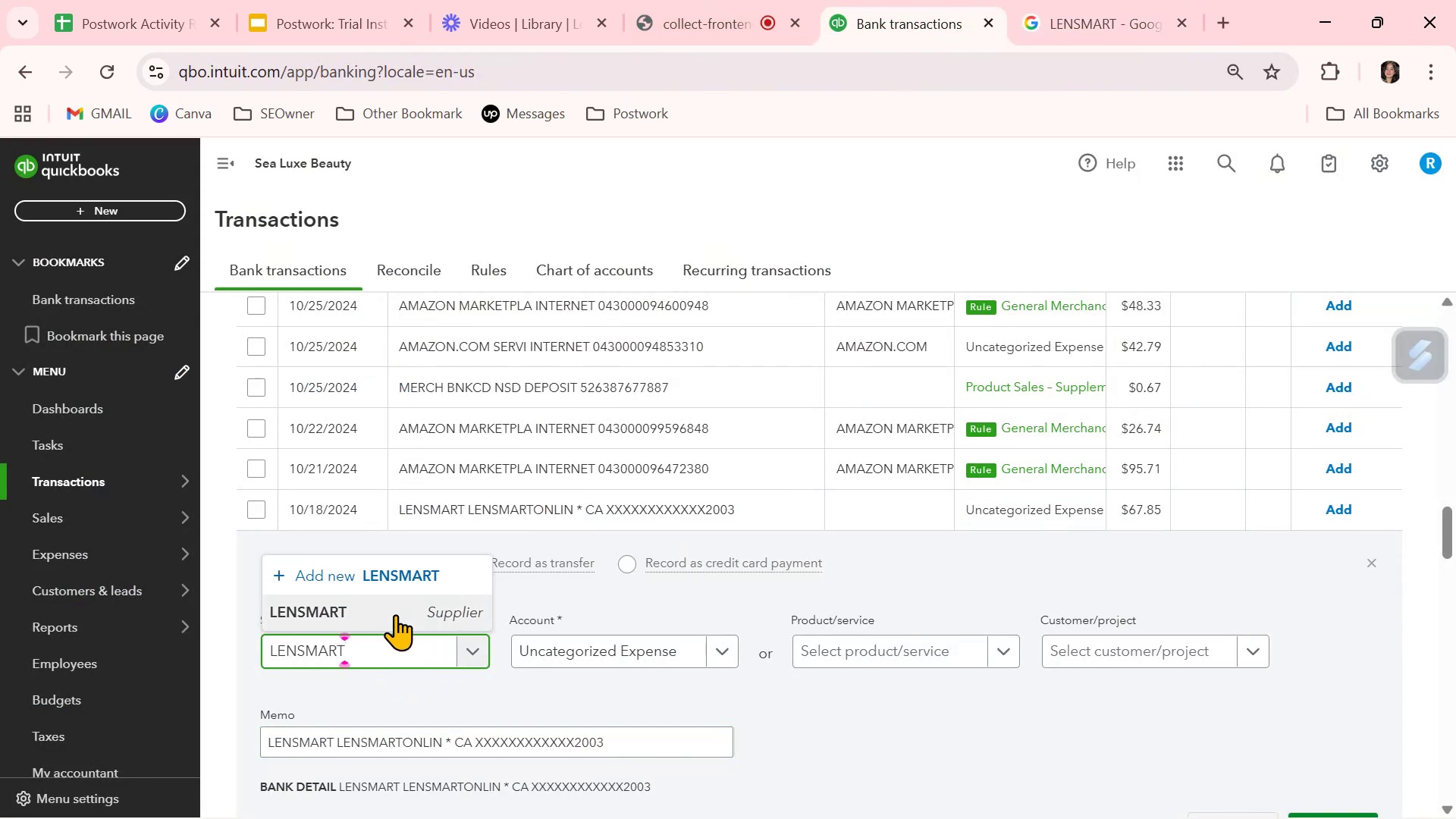 
left_click([395, 614])
 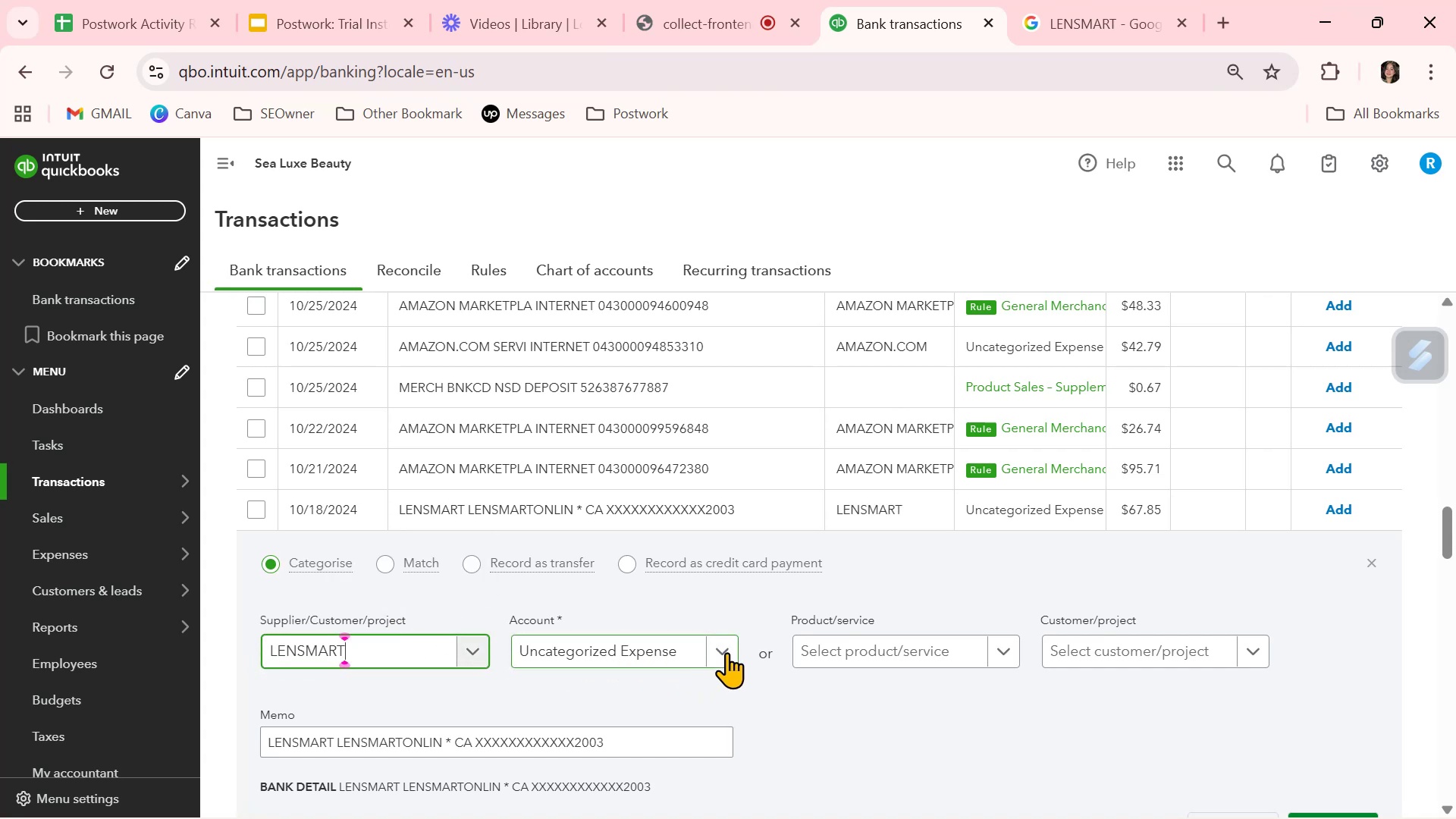 
left_click([833, 695])
 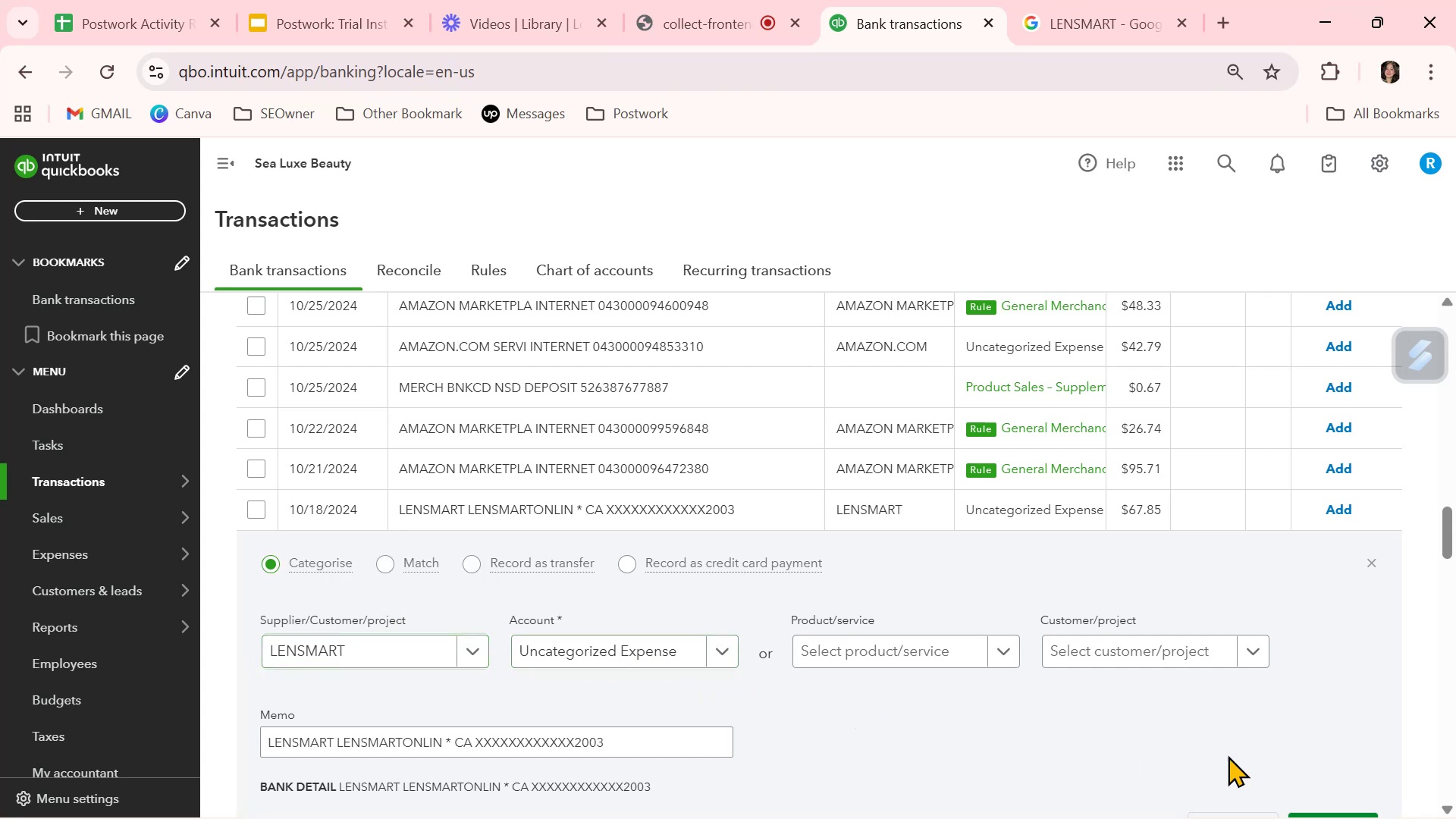 
scroll: coordinate [1276, 755], scroll_direction: down, amount: 1.0
 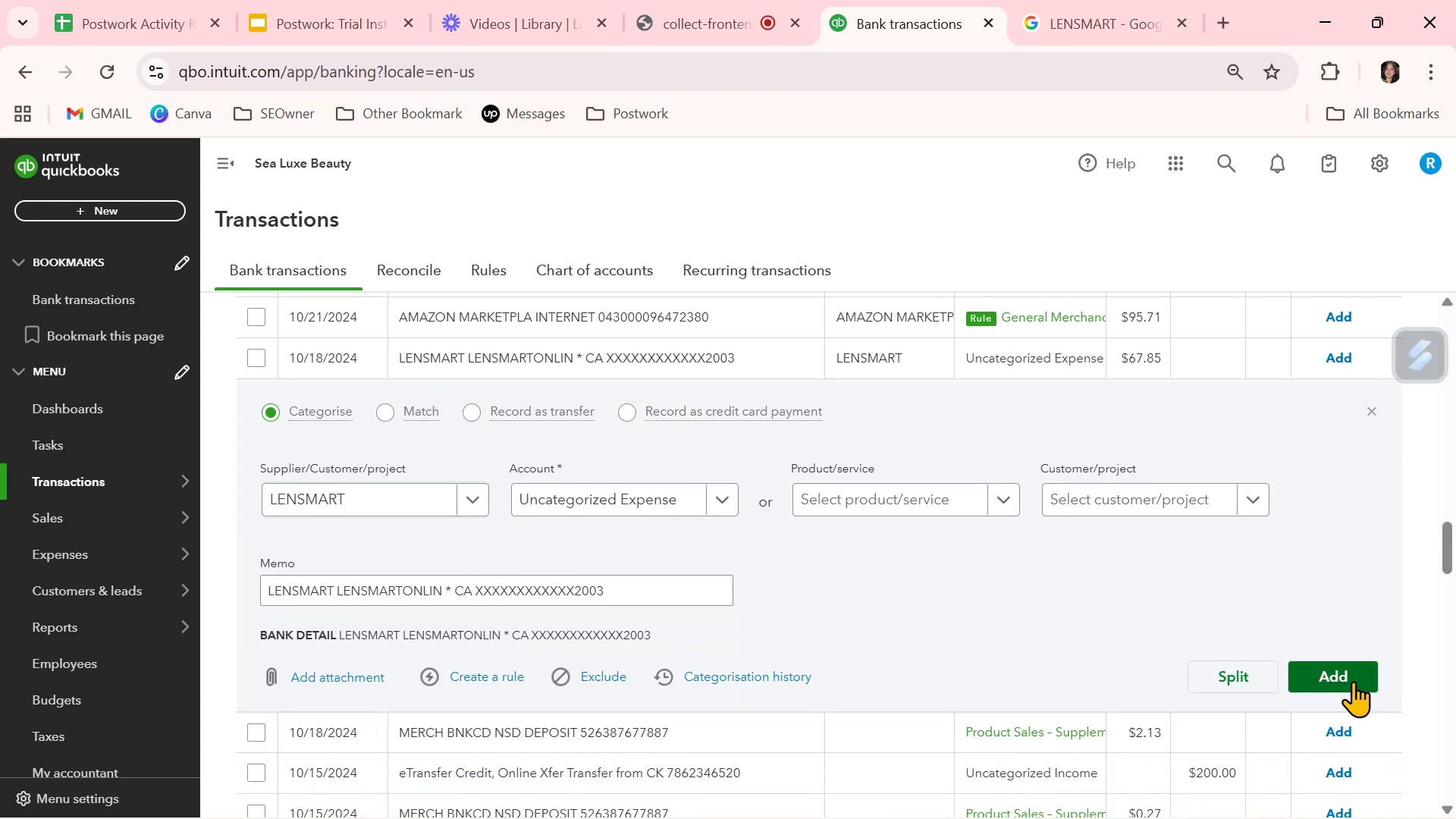 
left_click([1353, 681])
 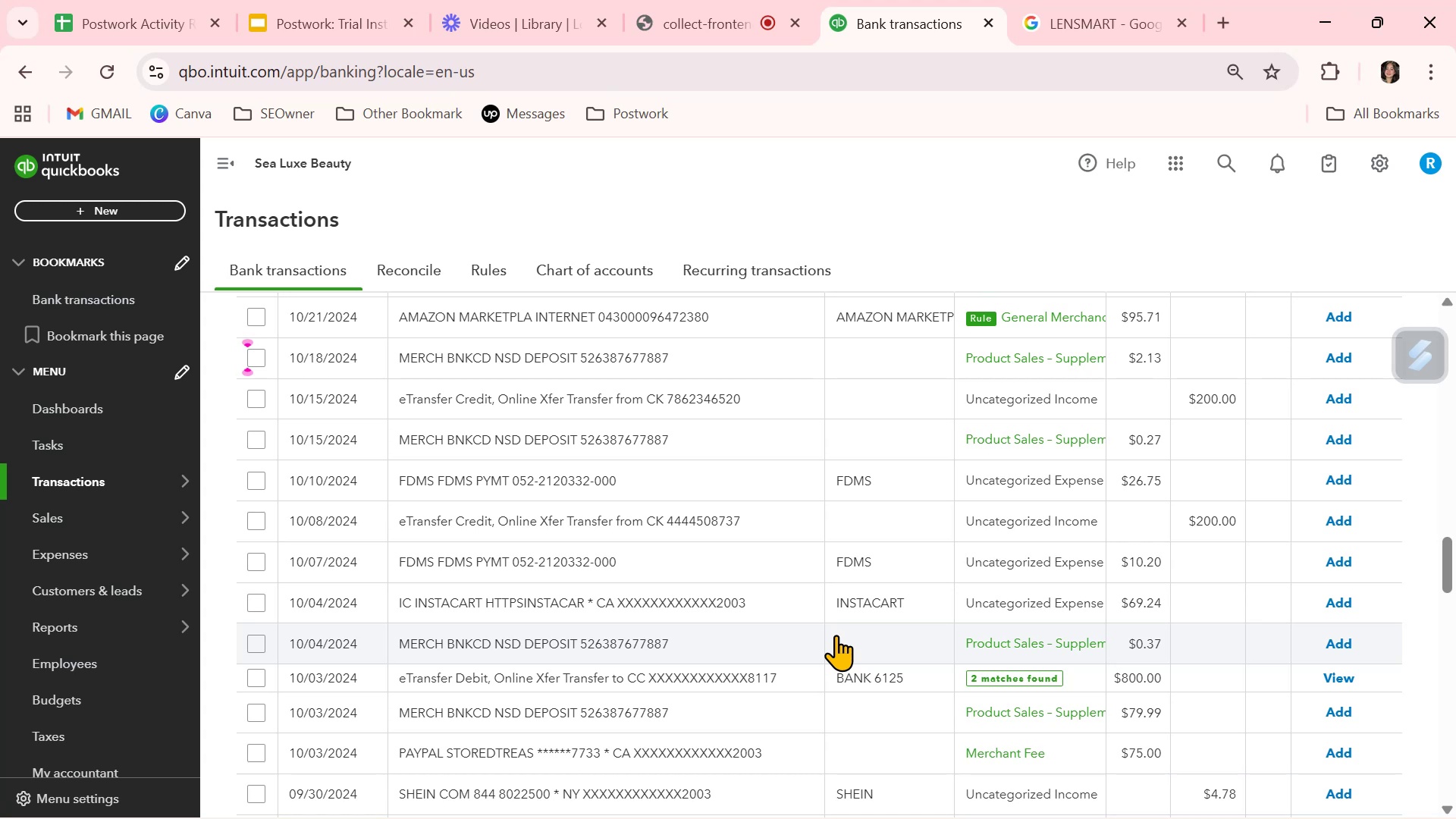 
wait(42.22)
 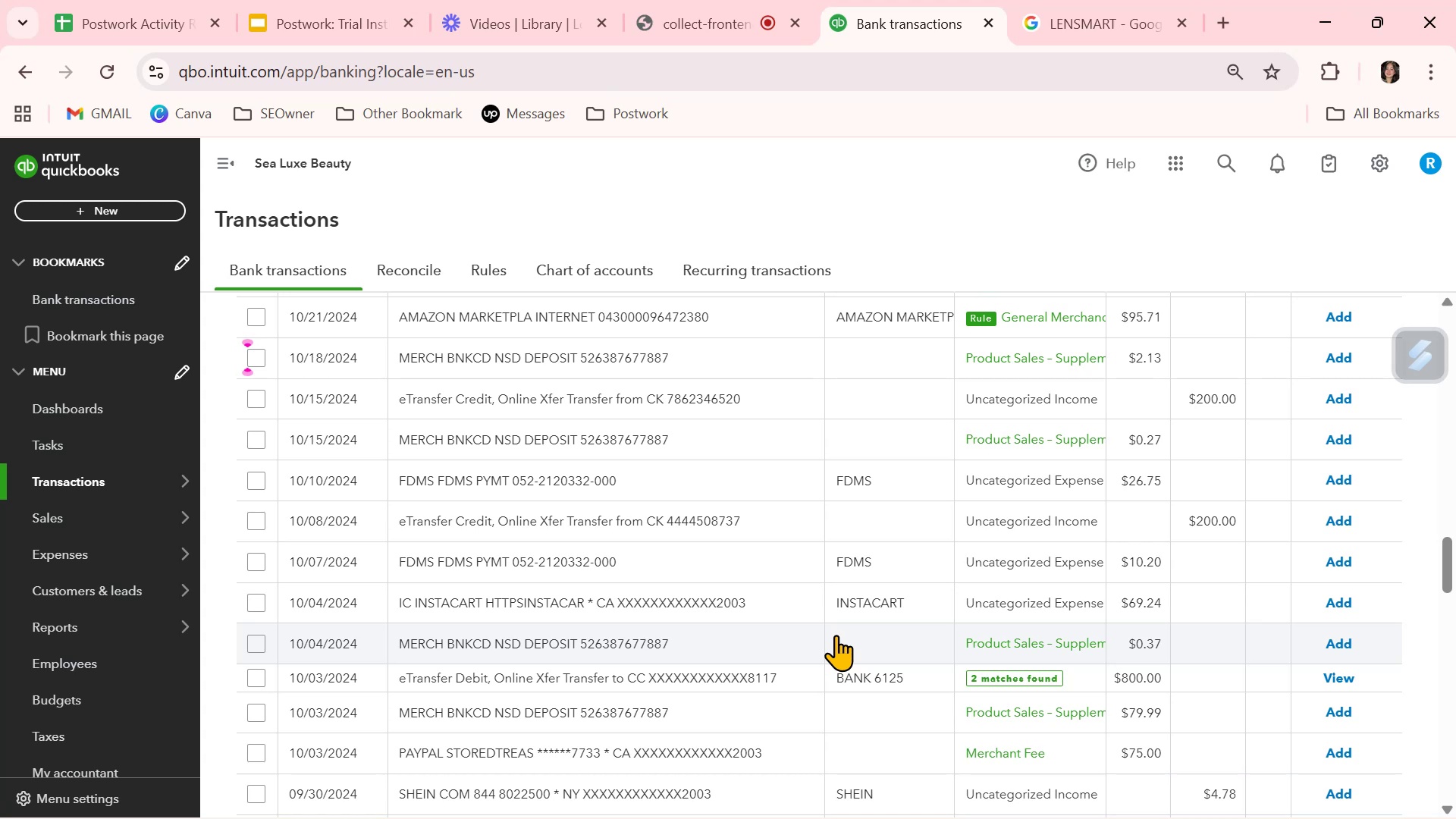 
scroll: coordinate [867, 648], scroll_direction: down, amount: 1.0
 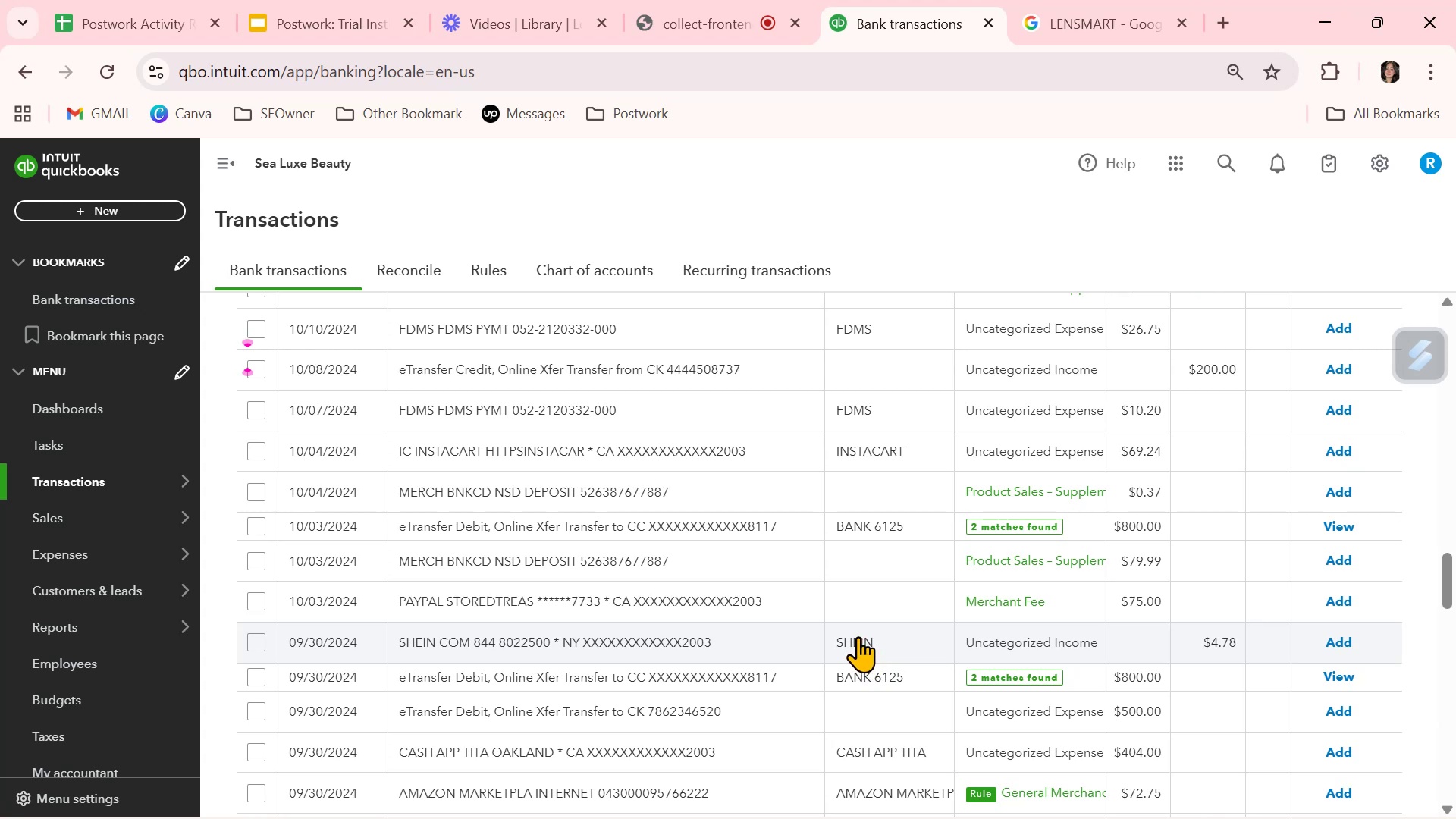 
wait(11.68)
 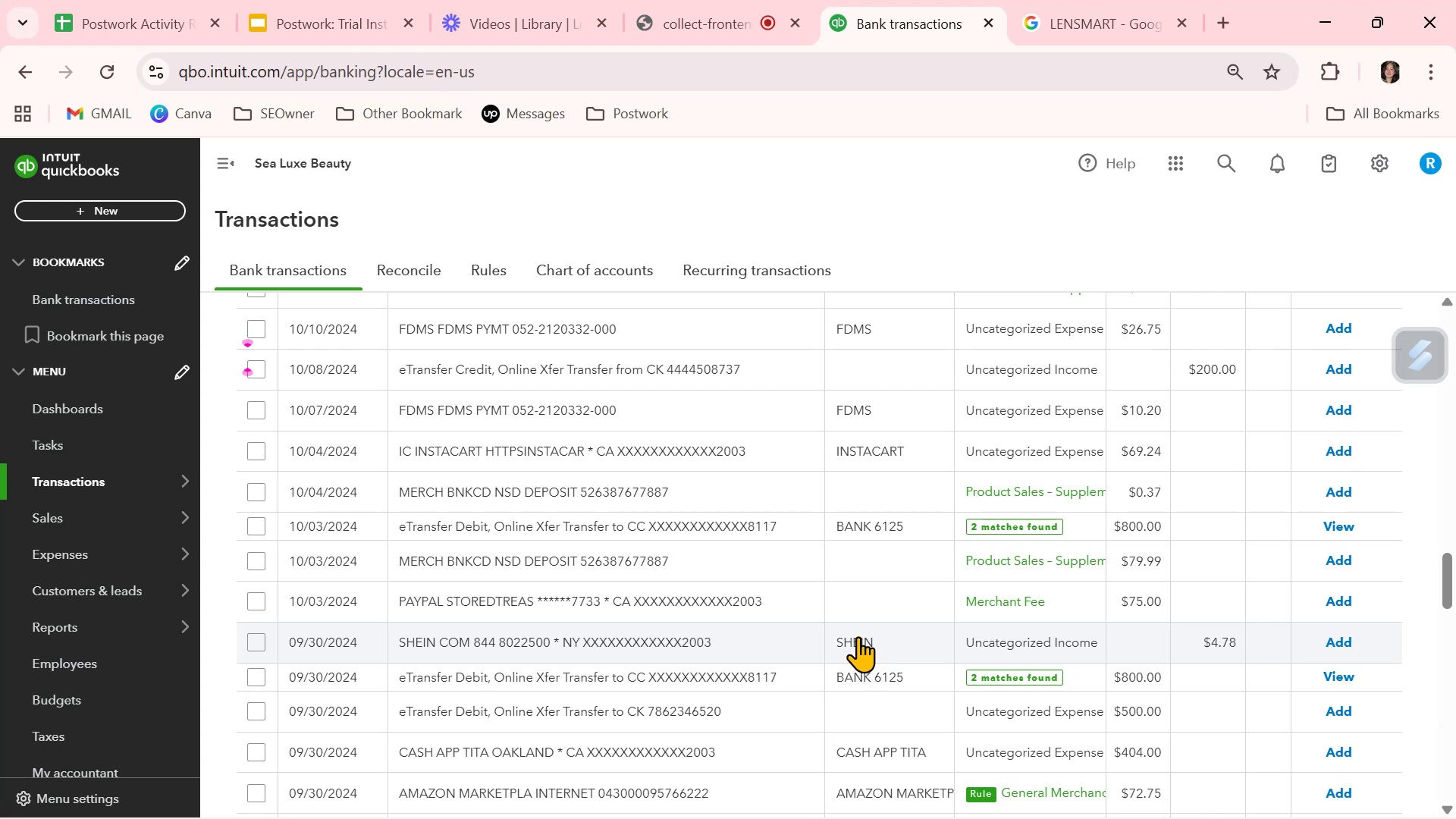 
scroll: coordinate [820, 598], scroll_direction: down, amount: 7.0
 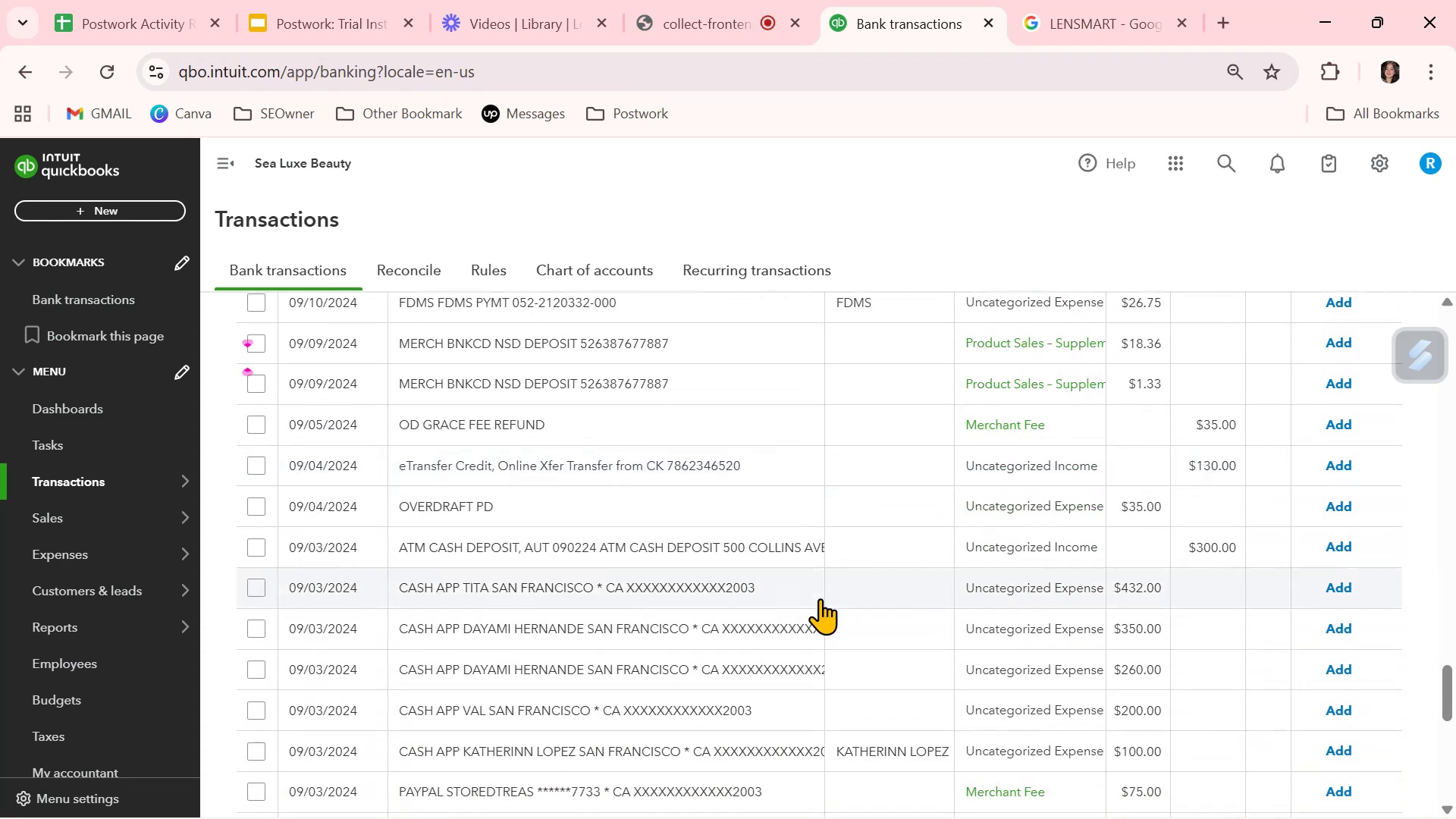 
scroll: coordinate [820, 598], scroll_direction: down, amount: 1.0
 